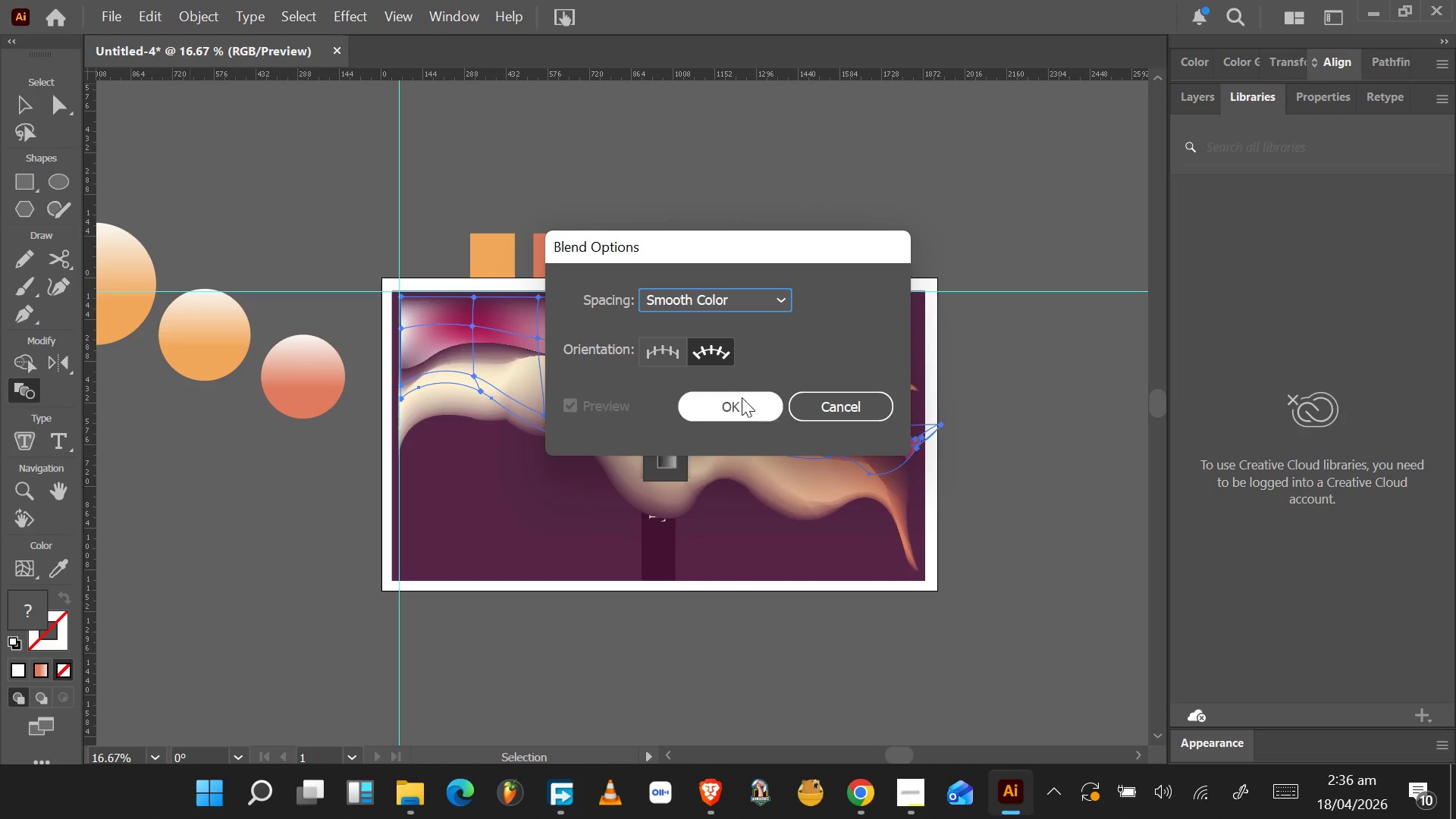 
left_click([740, 400])
 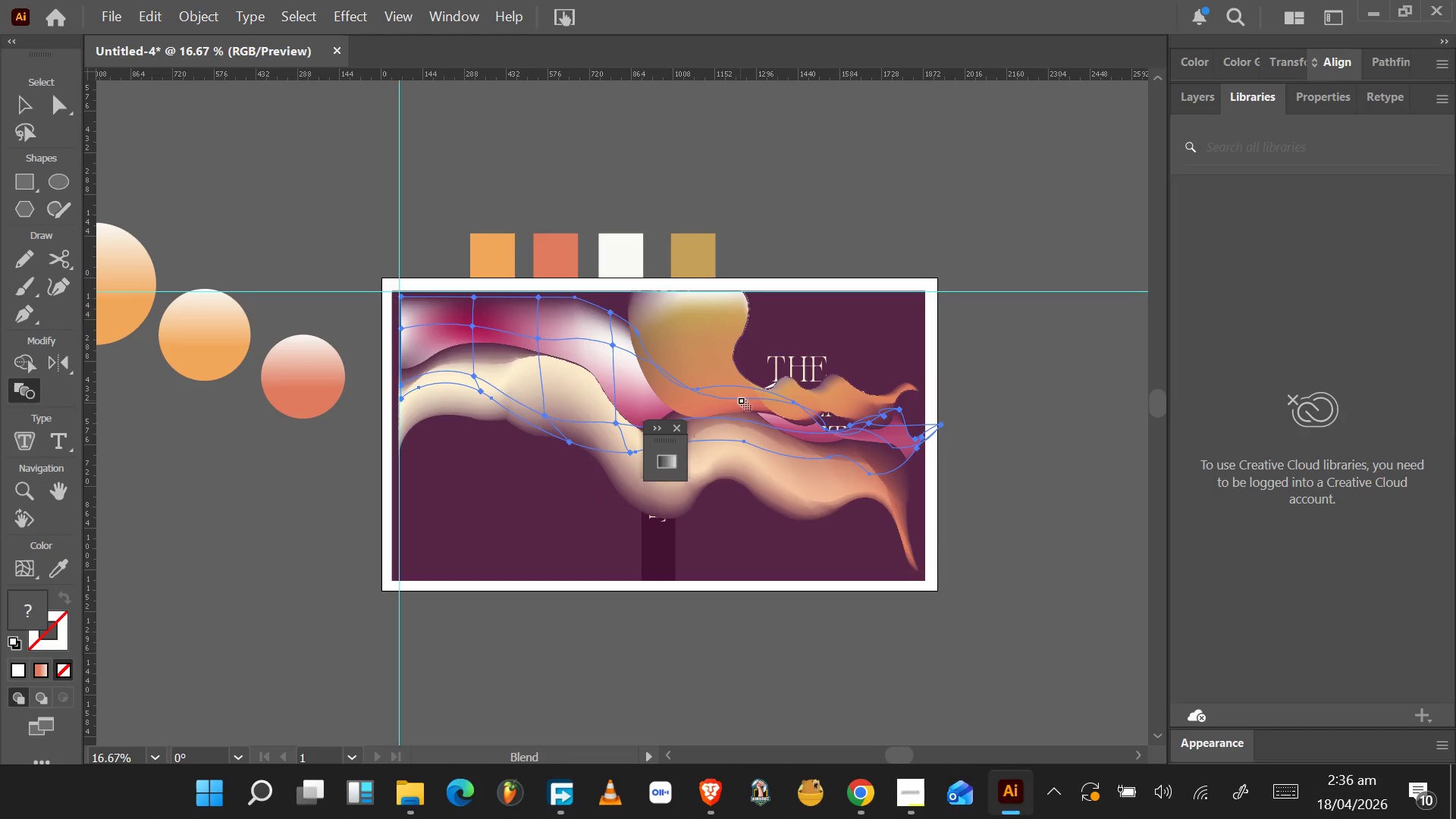 
key(Control+Z)
 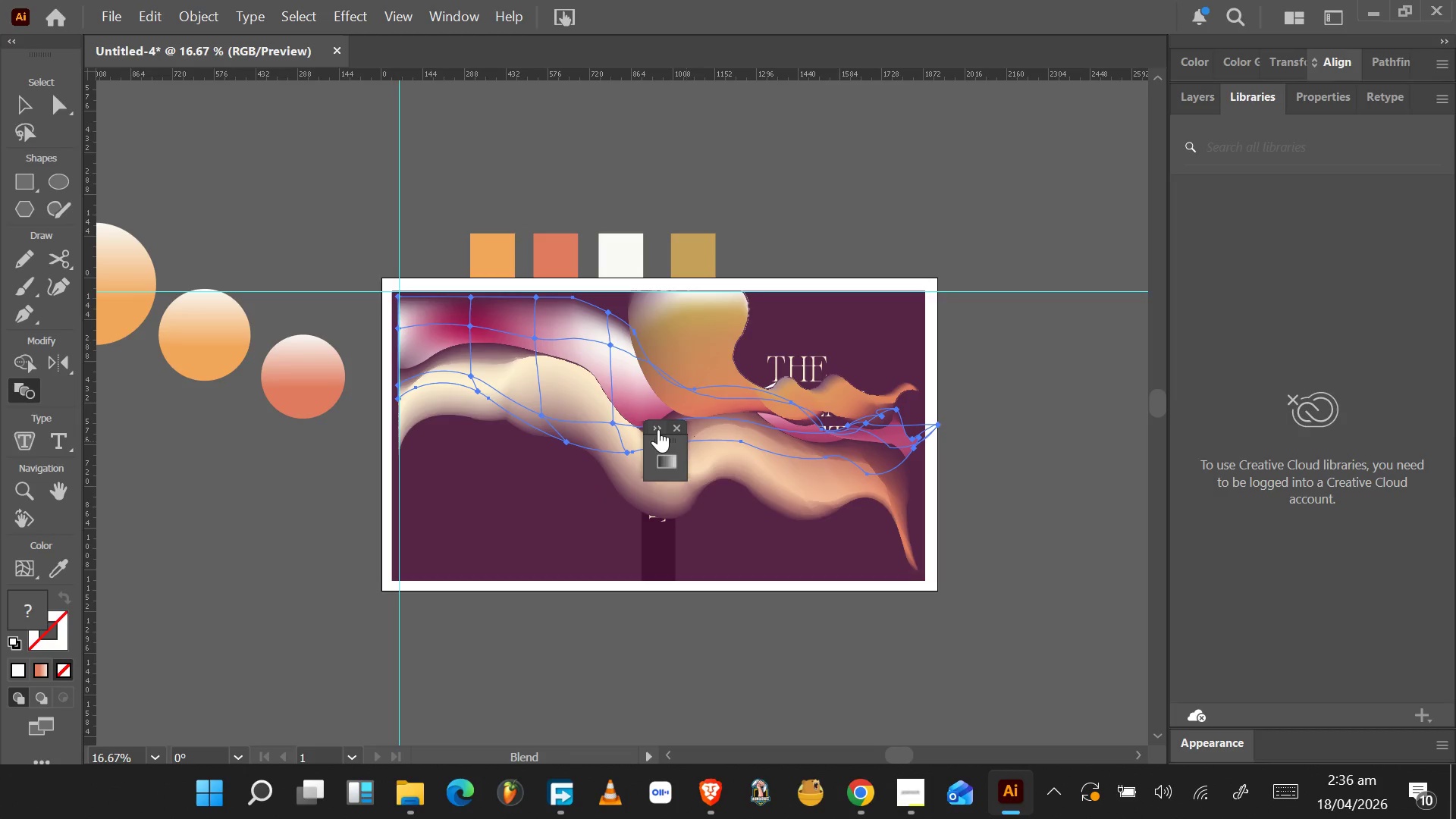 
key(V)
 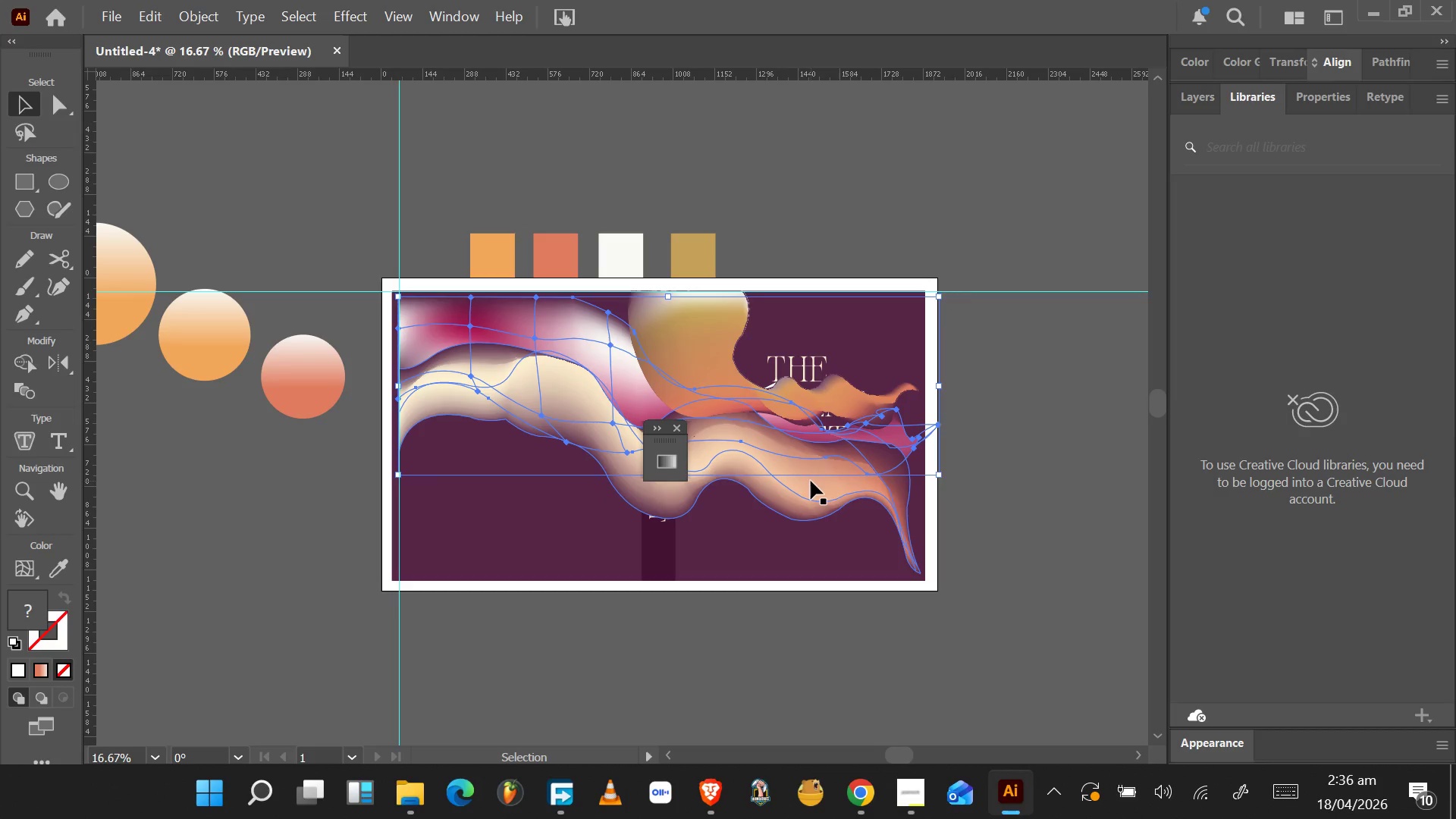 
hold_key(key=ShiftLeft, duration=1.55)
left_click([705, 332])
 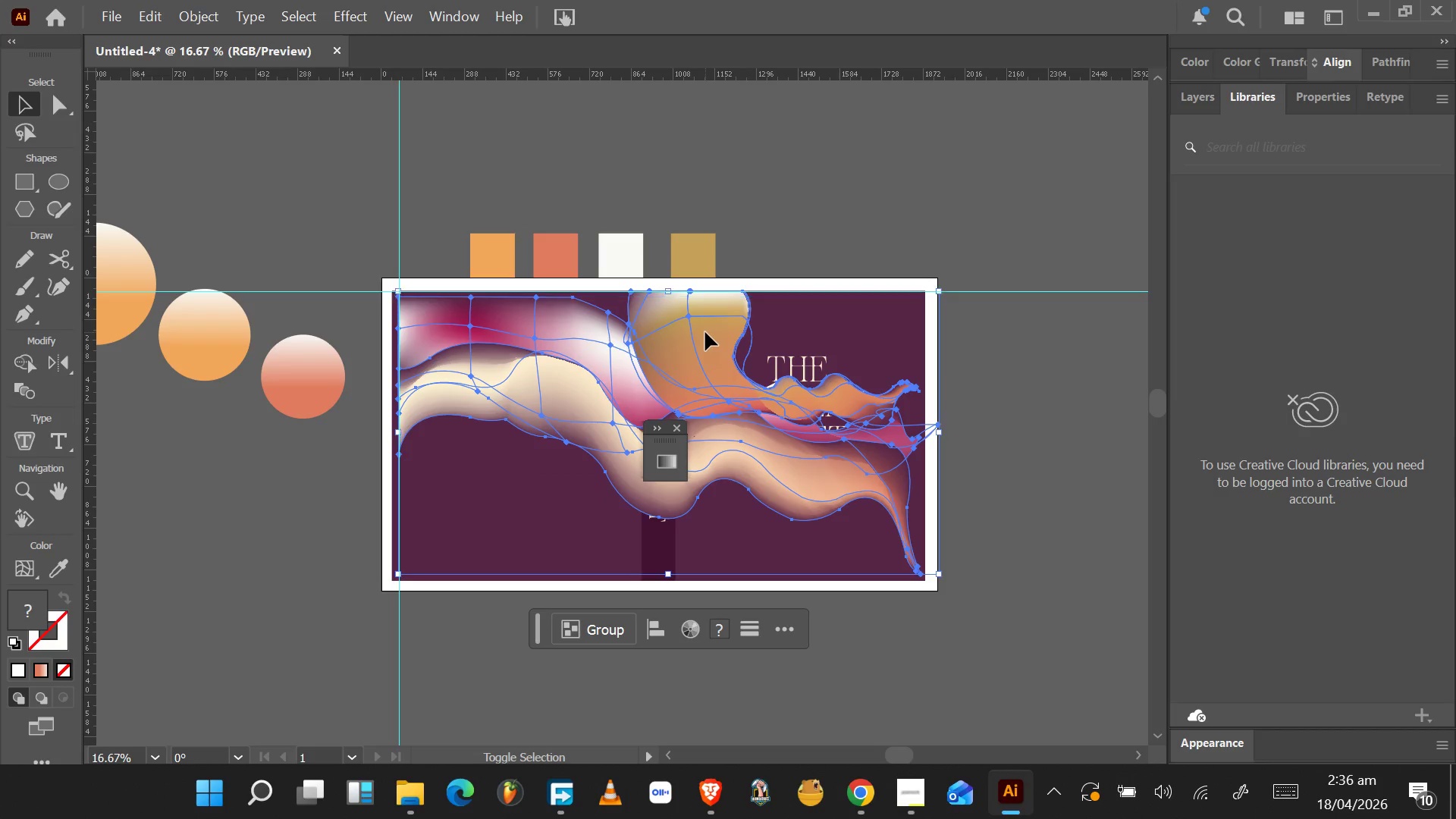 
key(Shift+ShiftLeft)
 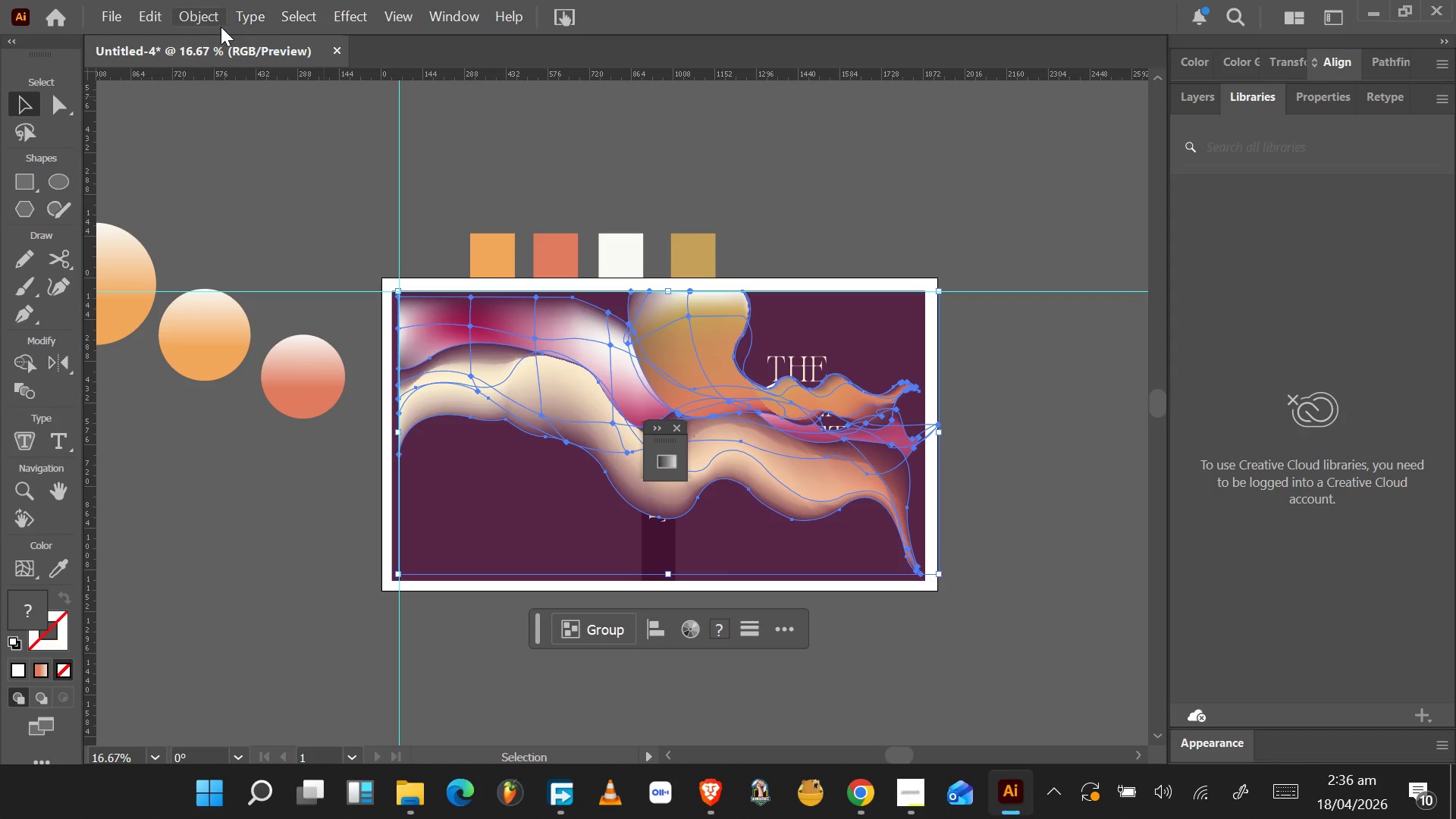 
left_click([212, 26])
 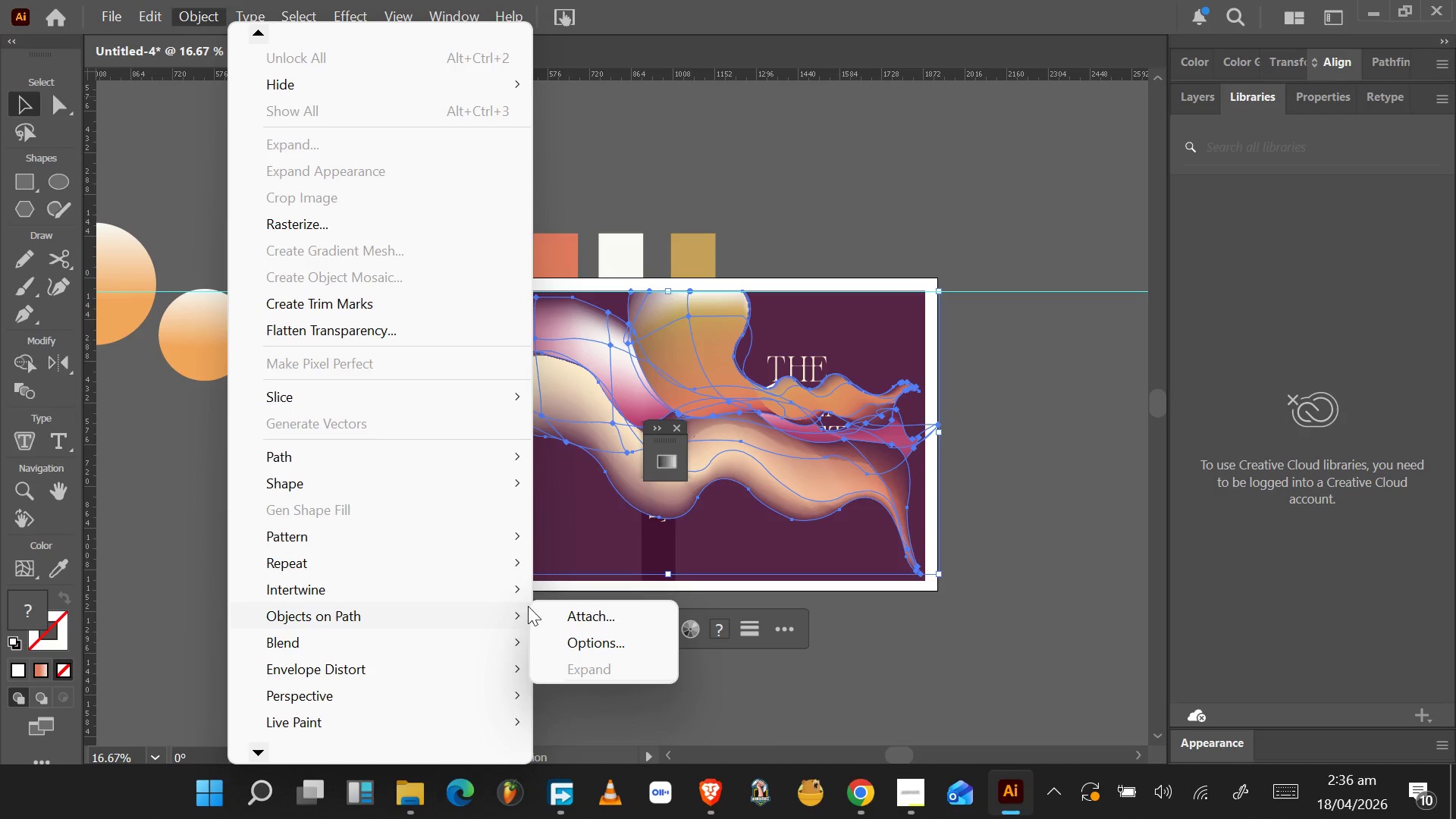 
wait(5.7)
 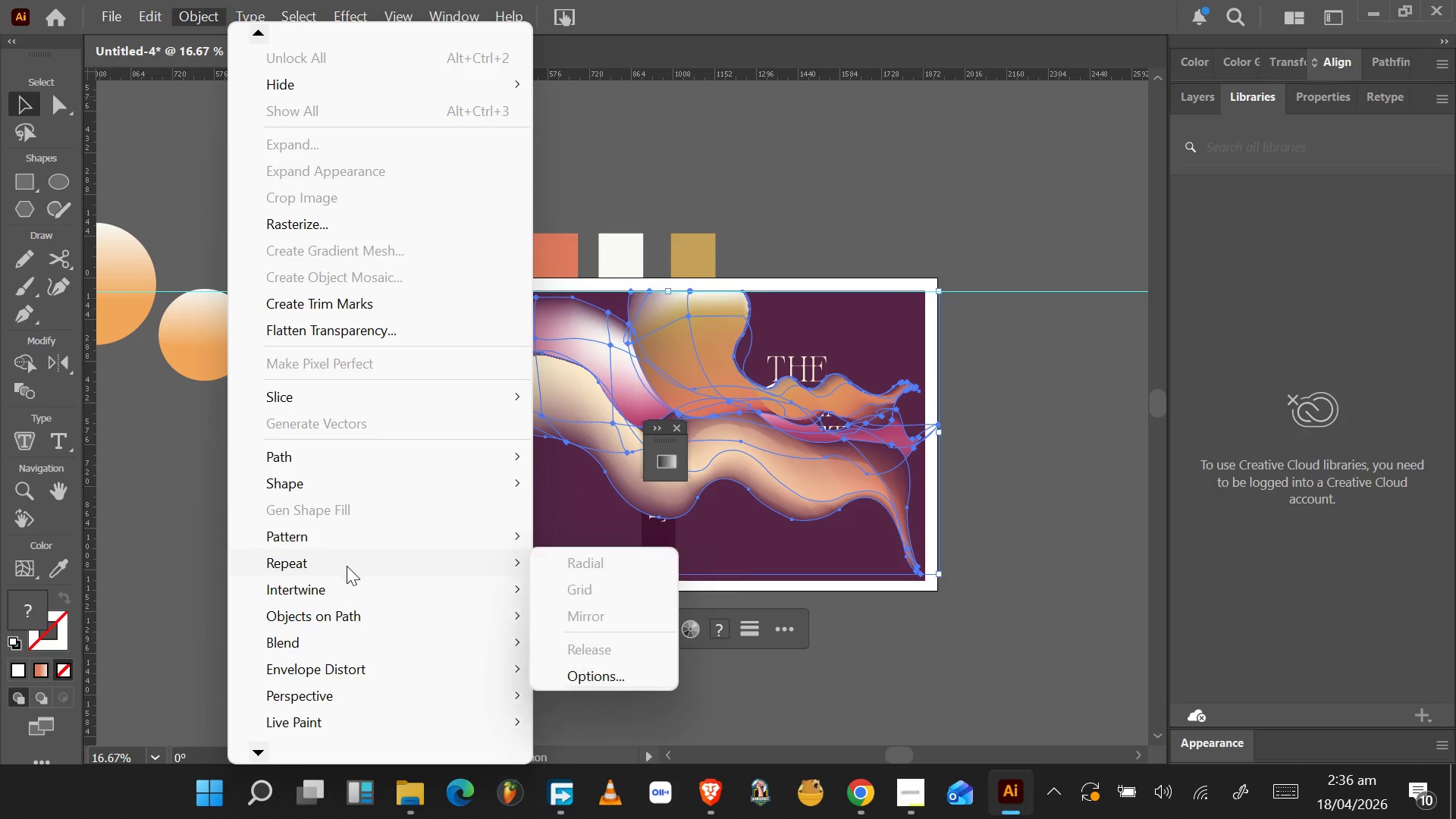 
left_click([617, 523])
 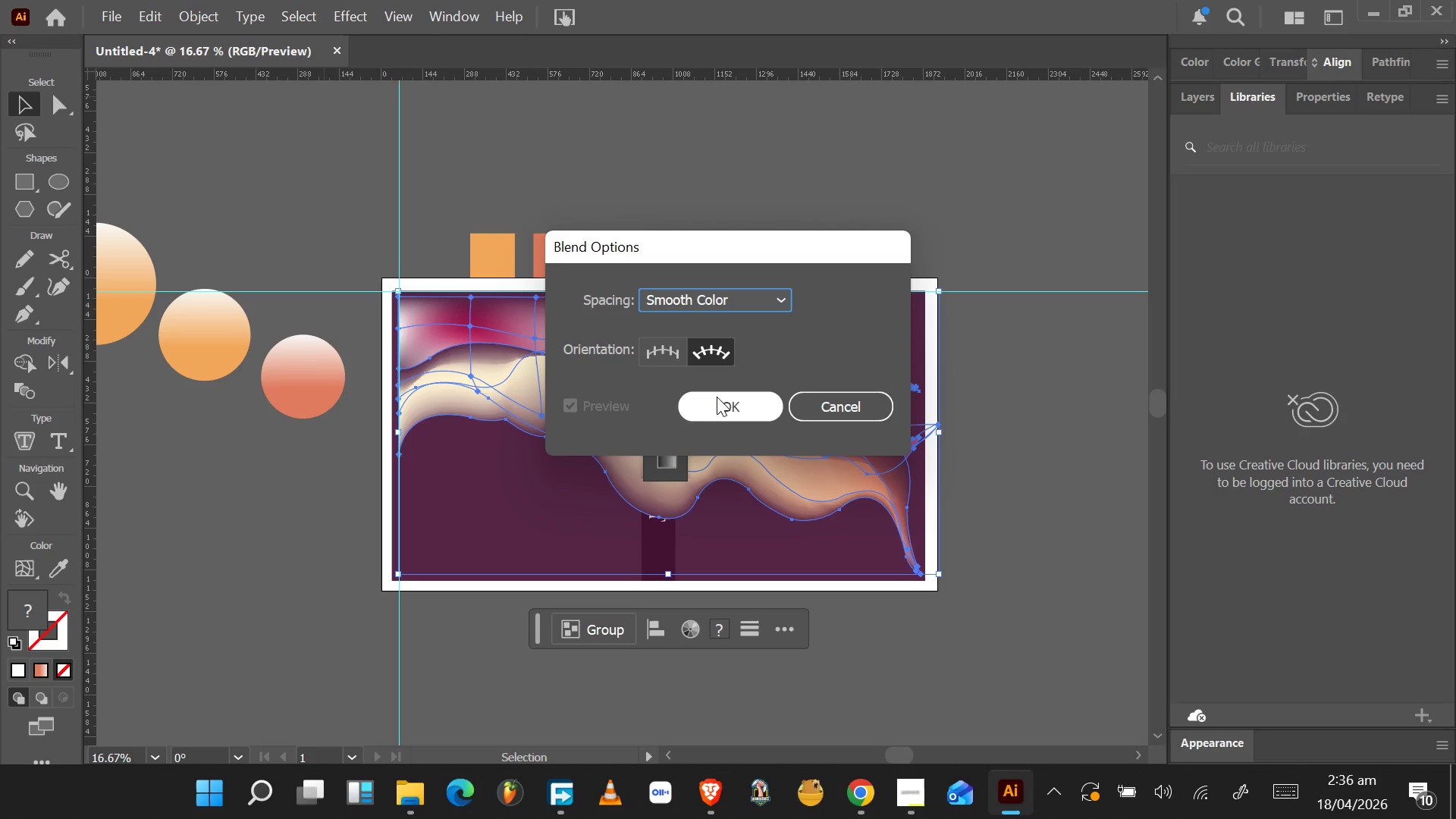 
left_click([651, 350])
 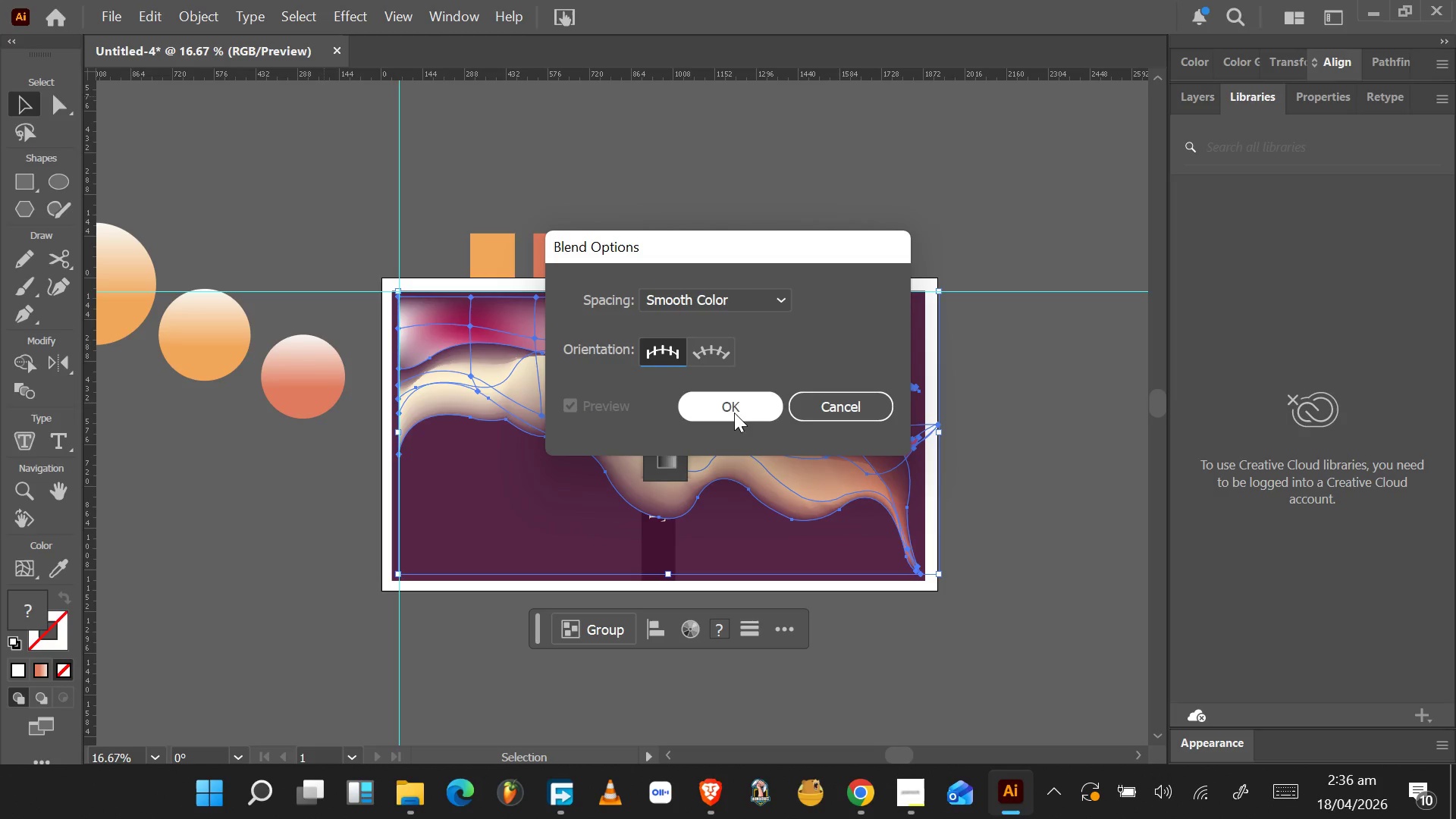 
left_click([734, 404])
 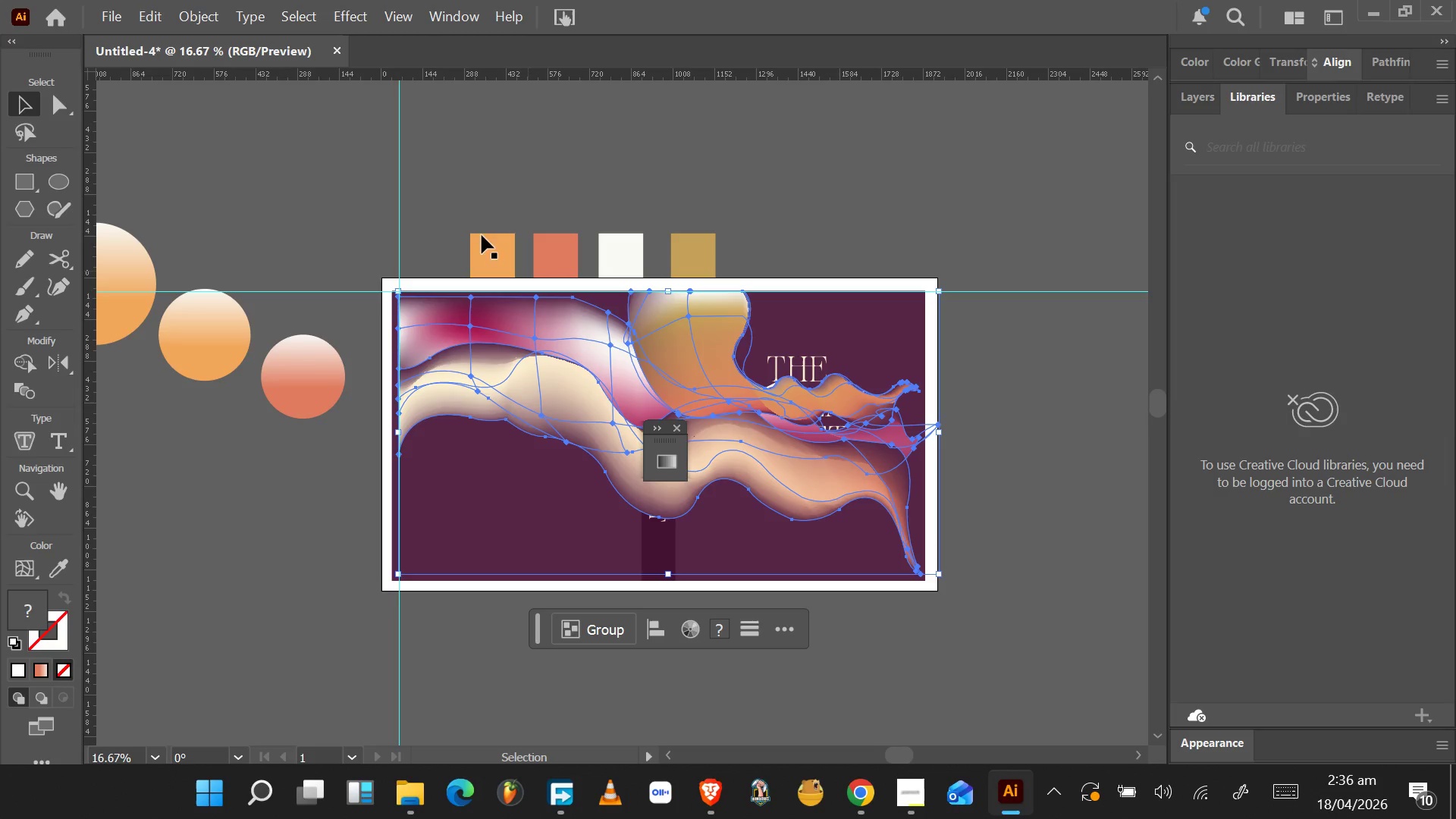 
left_click([199, 18])
 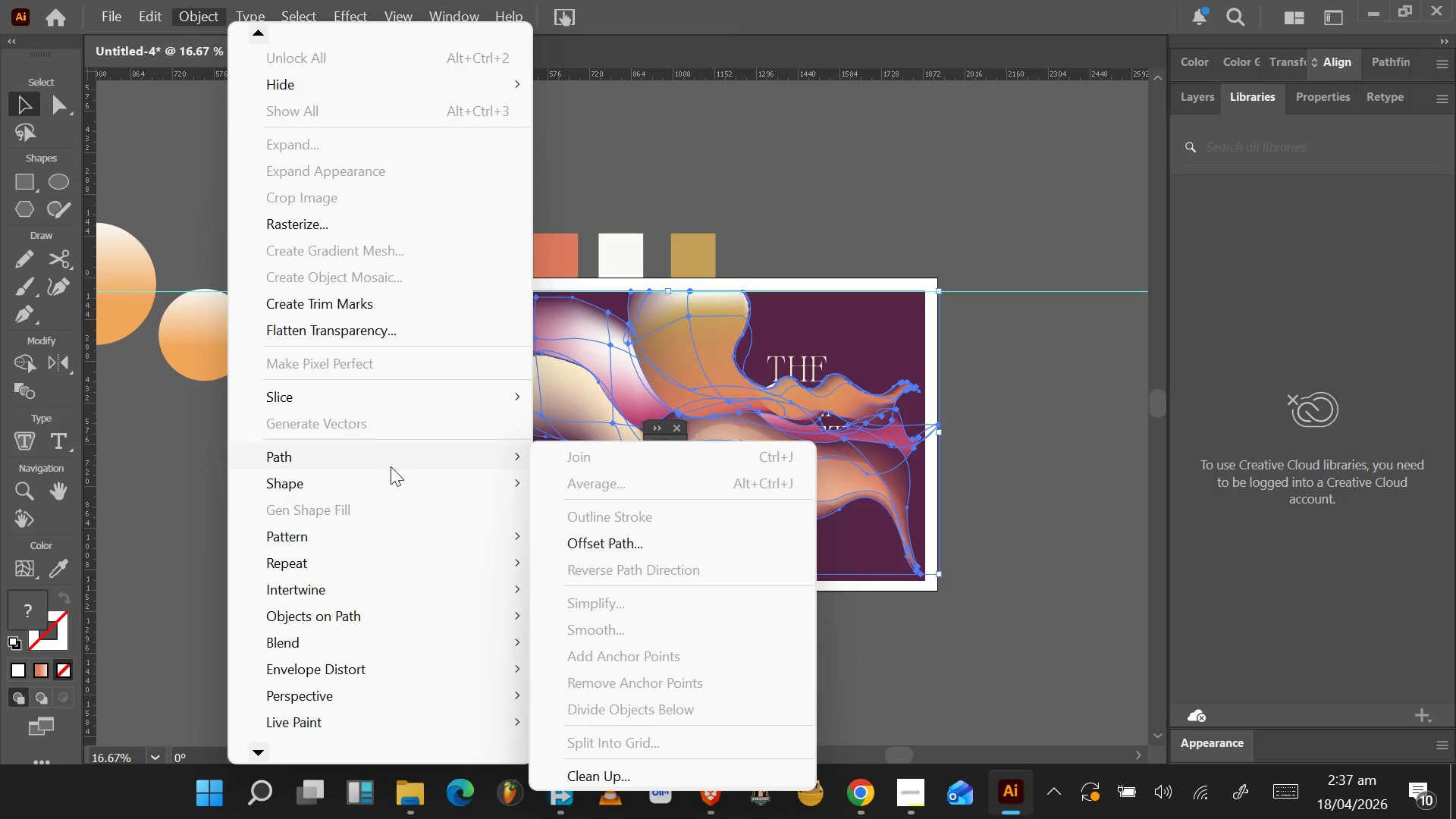 
mouse_move([381, 573])
 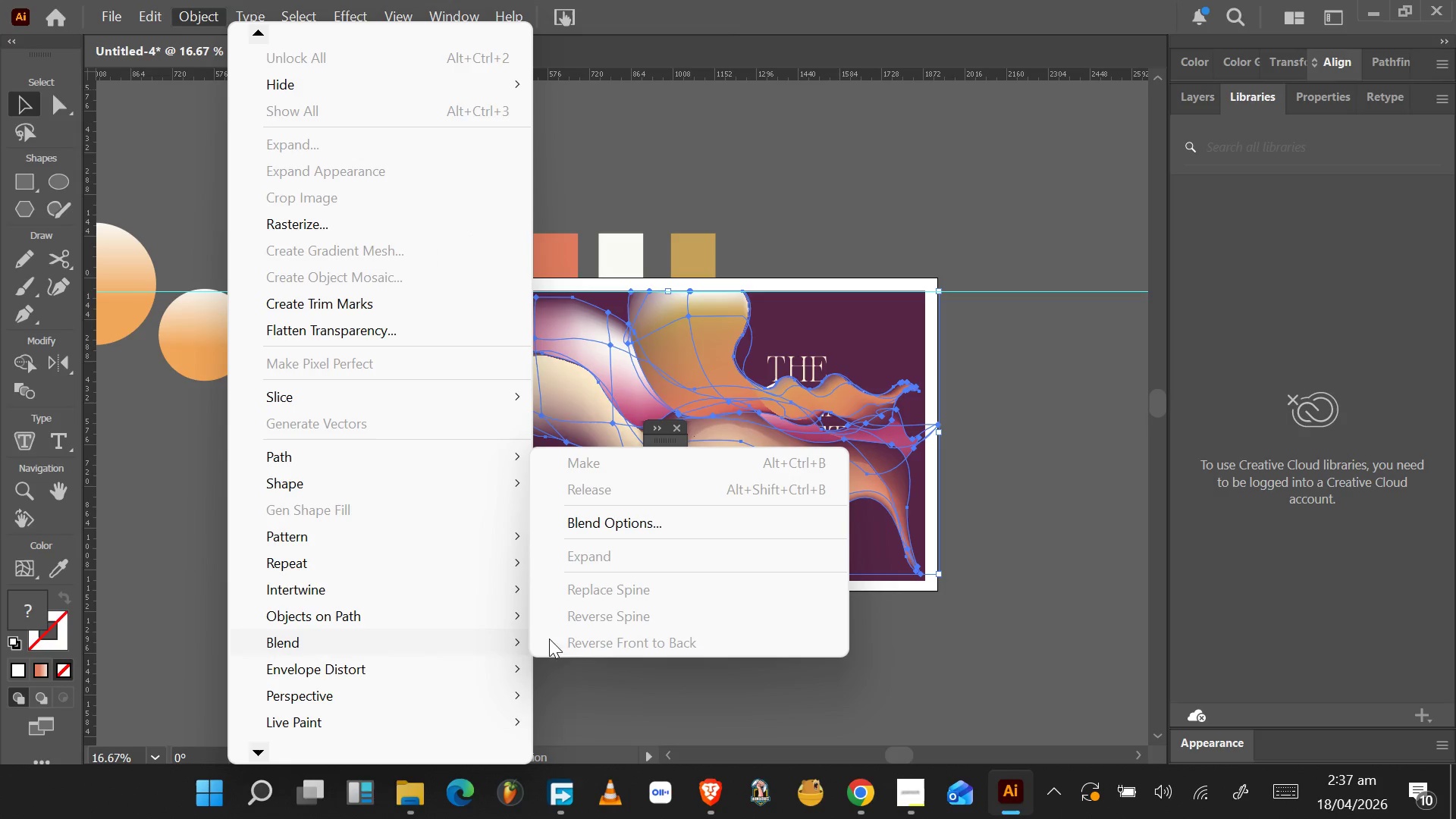 
left_click([610, 526])
 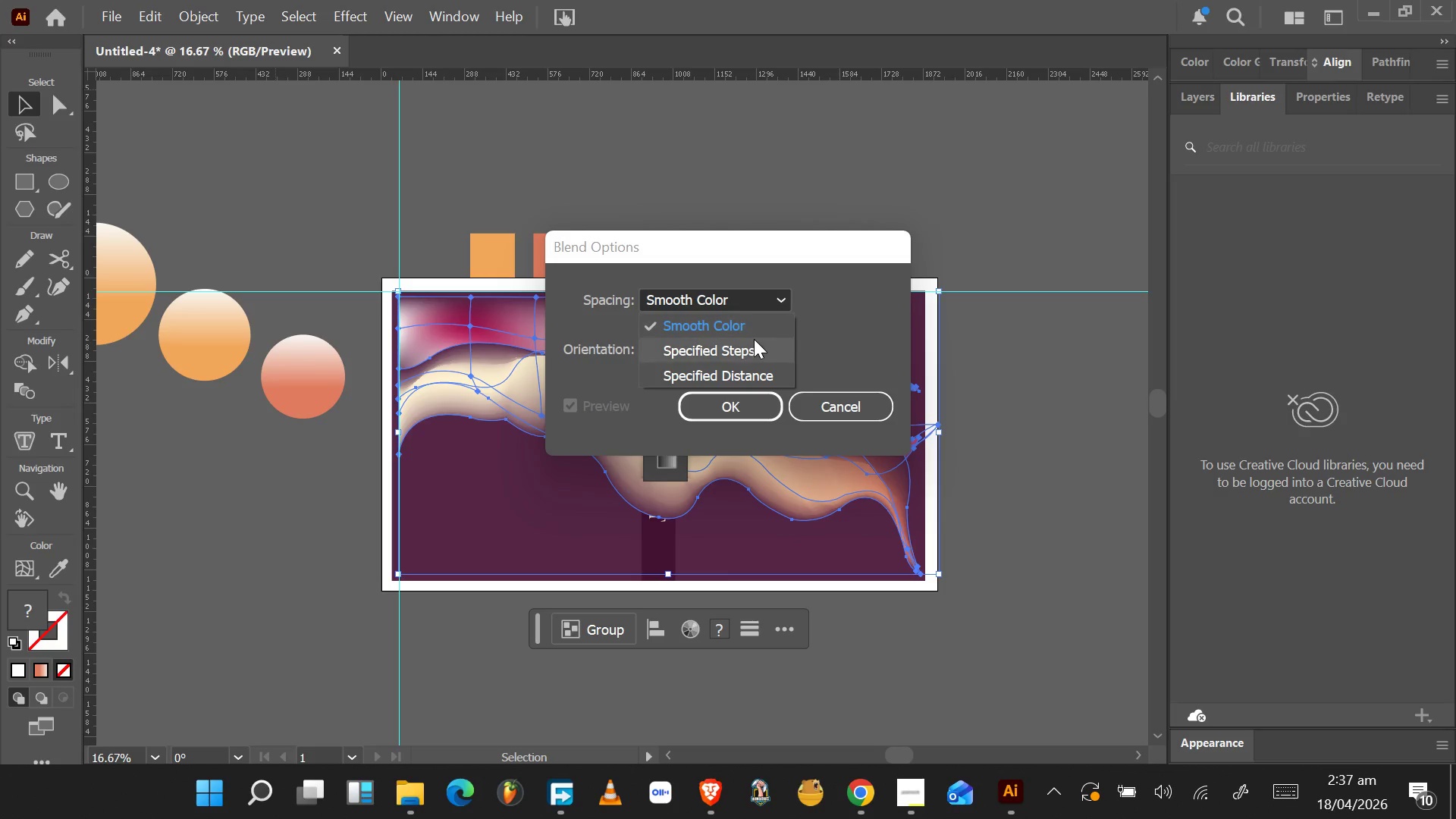 
left_click([750, 347])
 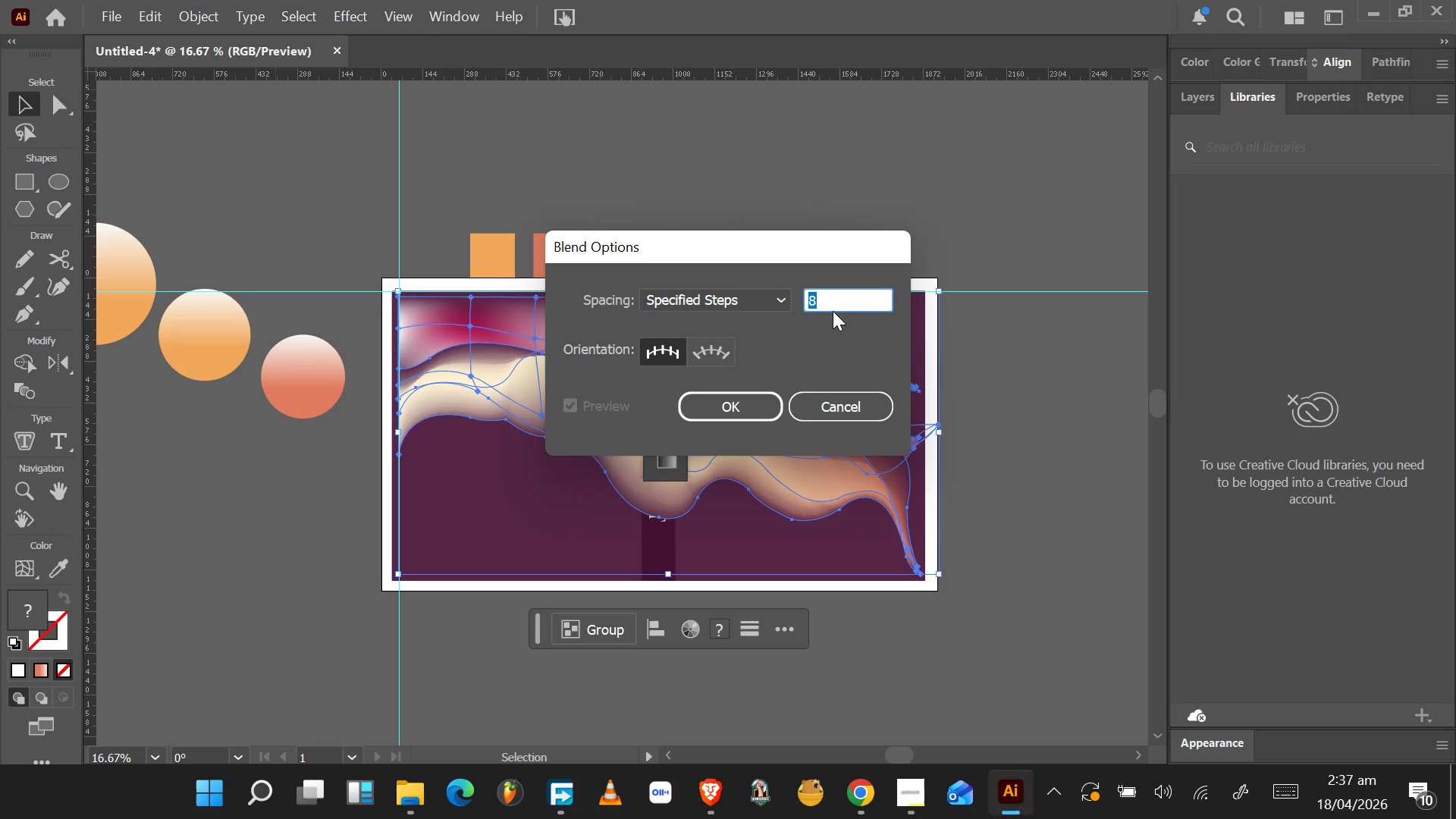 
left_click_drag(start_coordinate=[830, 300], to_coordinate=[779, 306])
 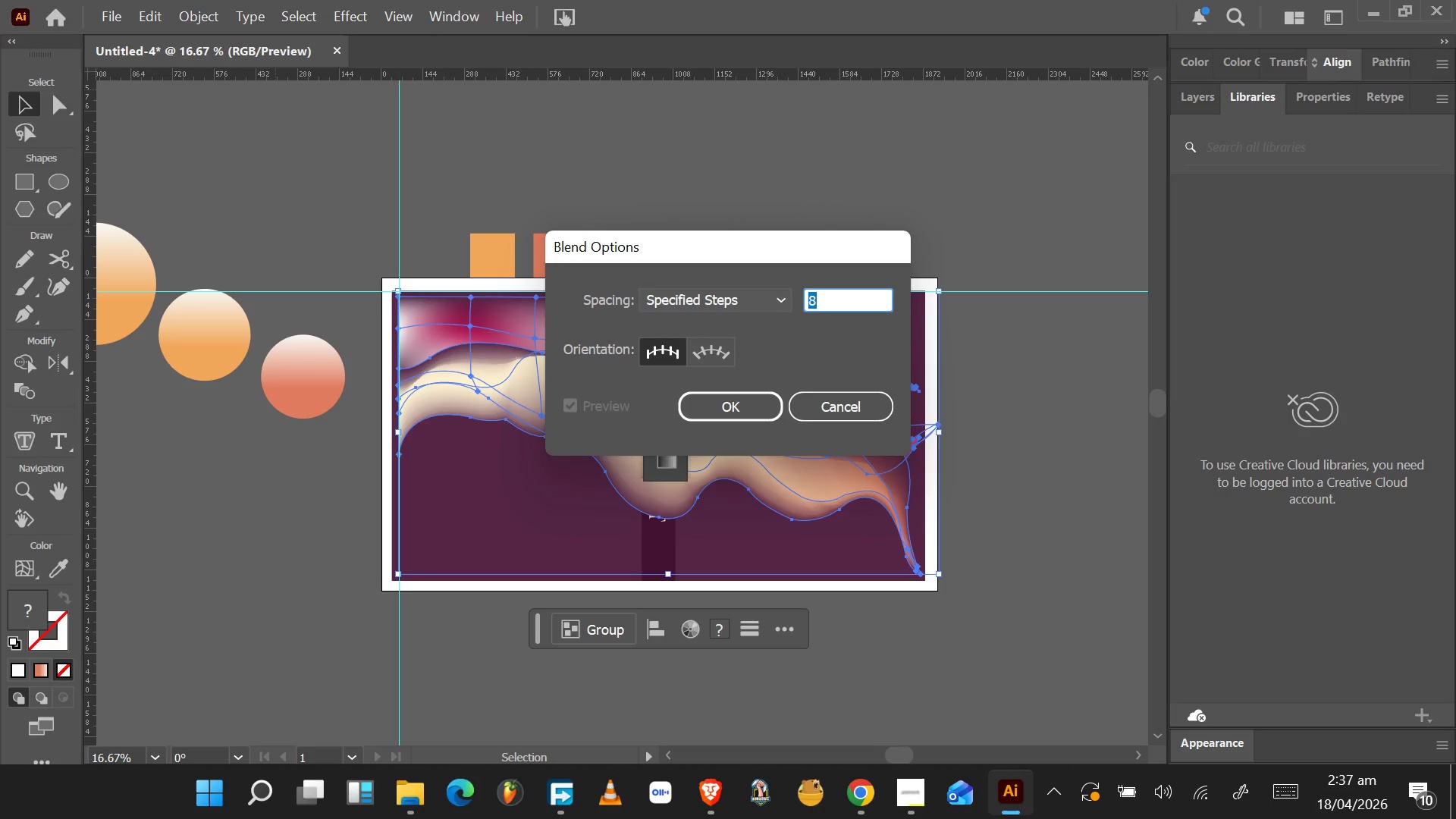 
type(10)
 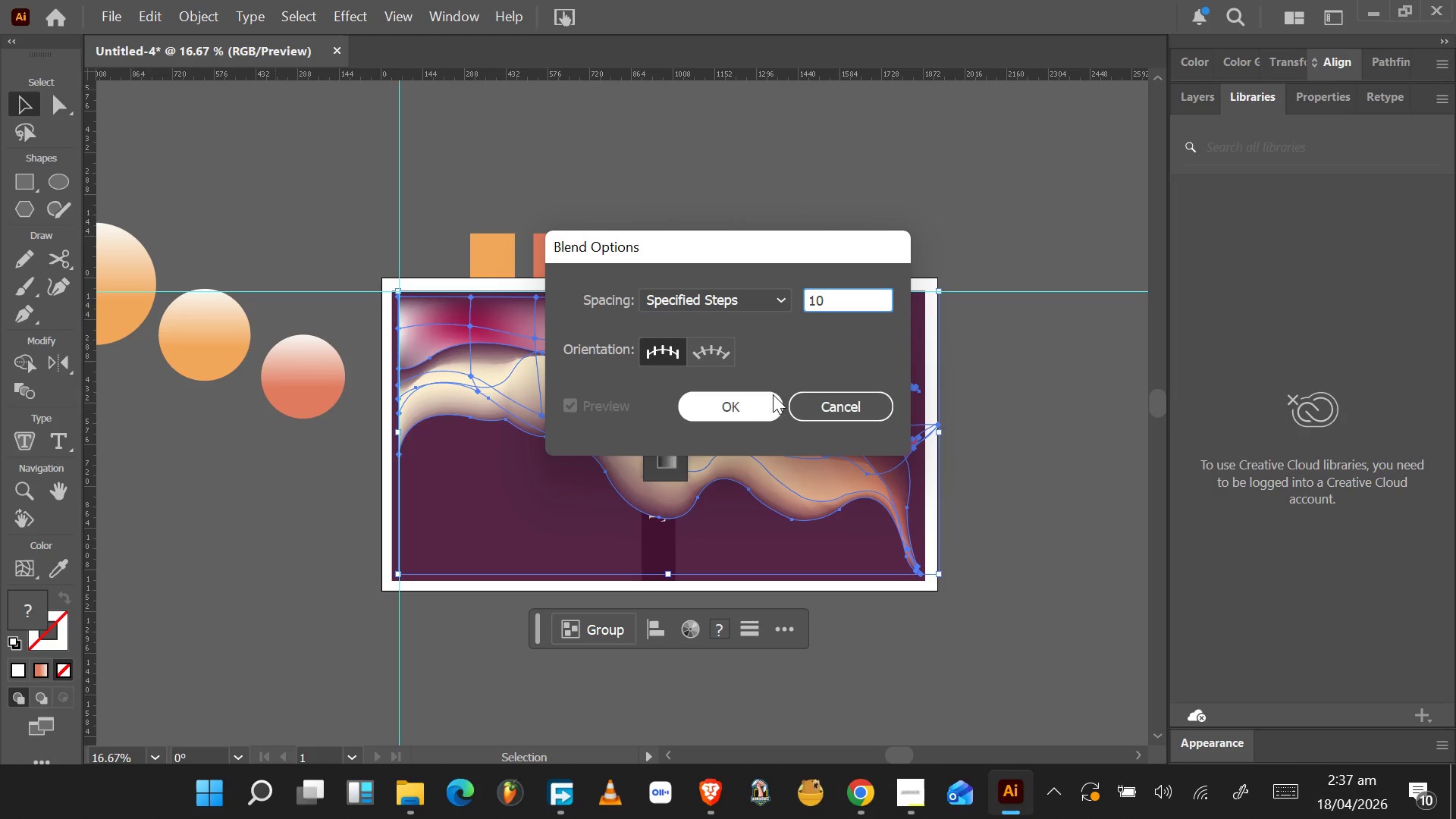 
left_click([758, 400])
 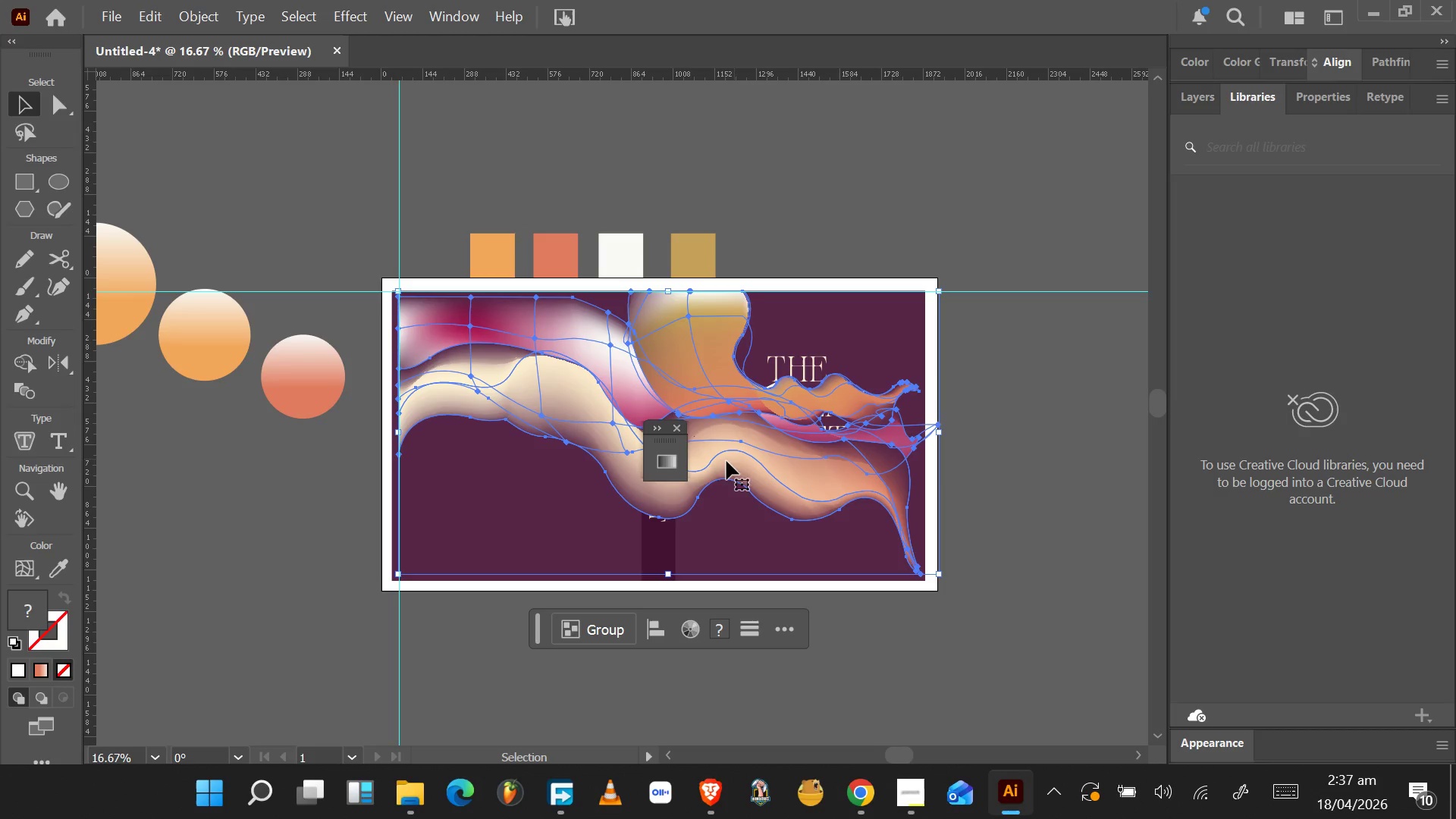 
left_click([645, 497])
 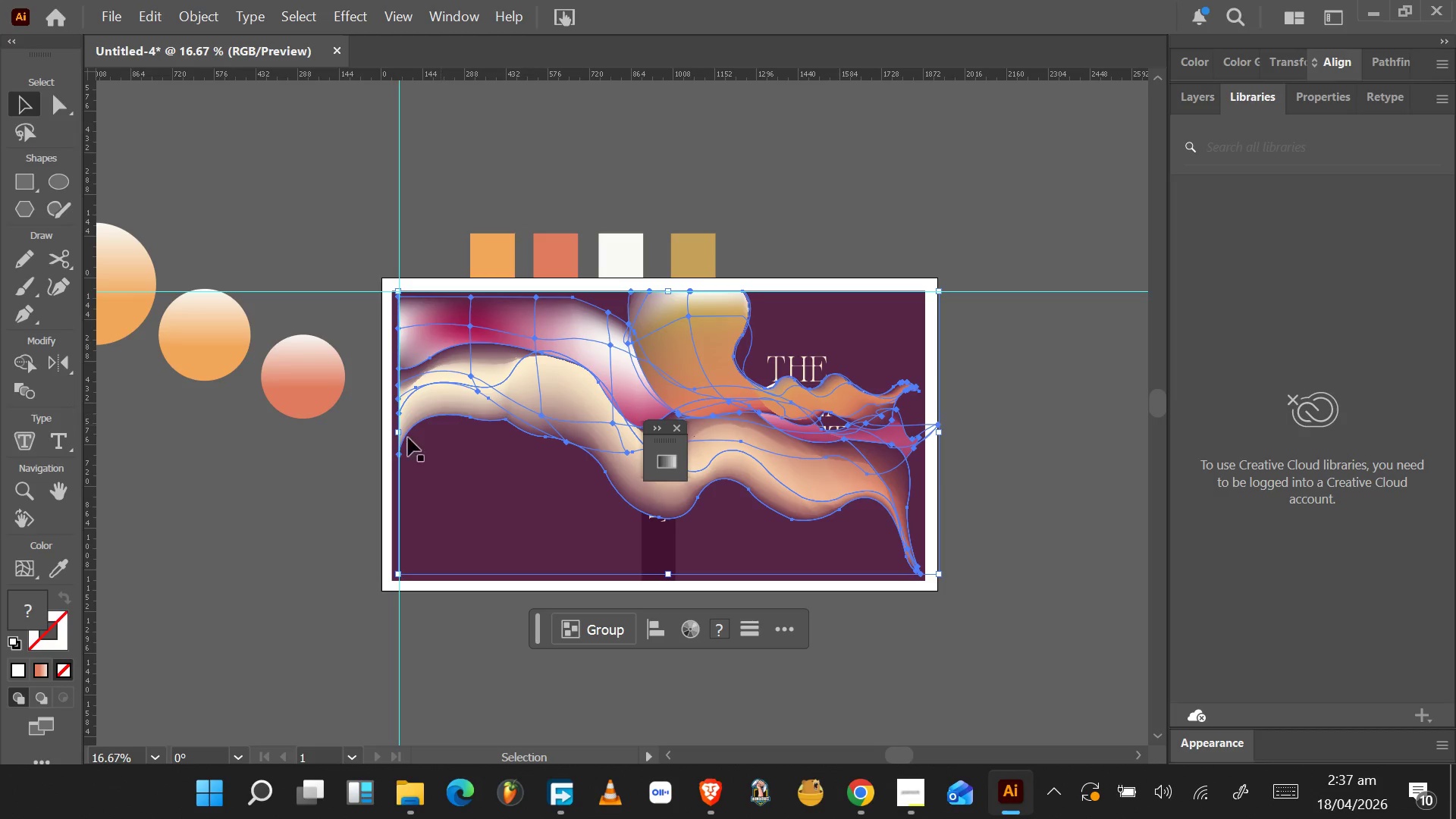 
left_click([297, 436])
 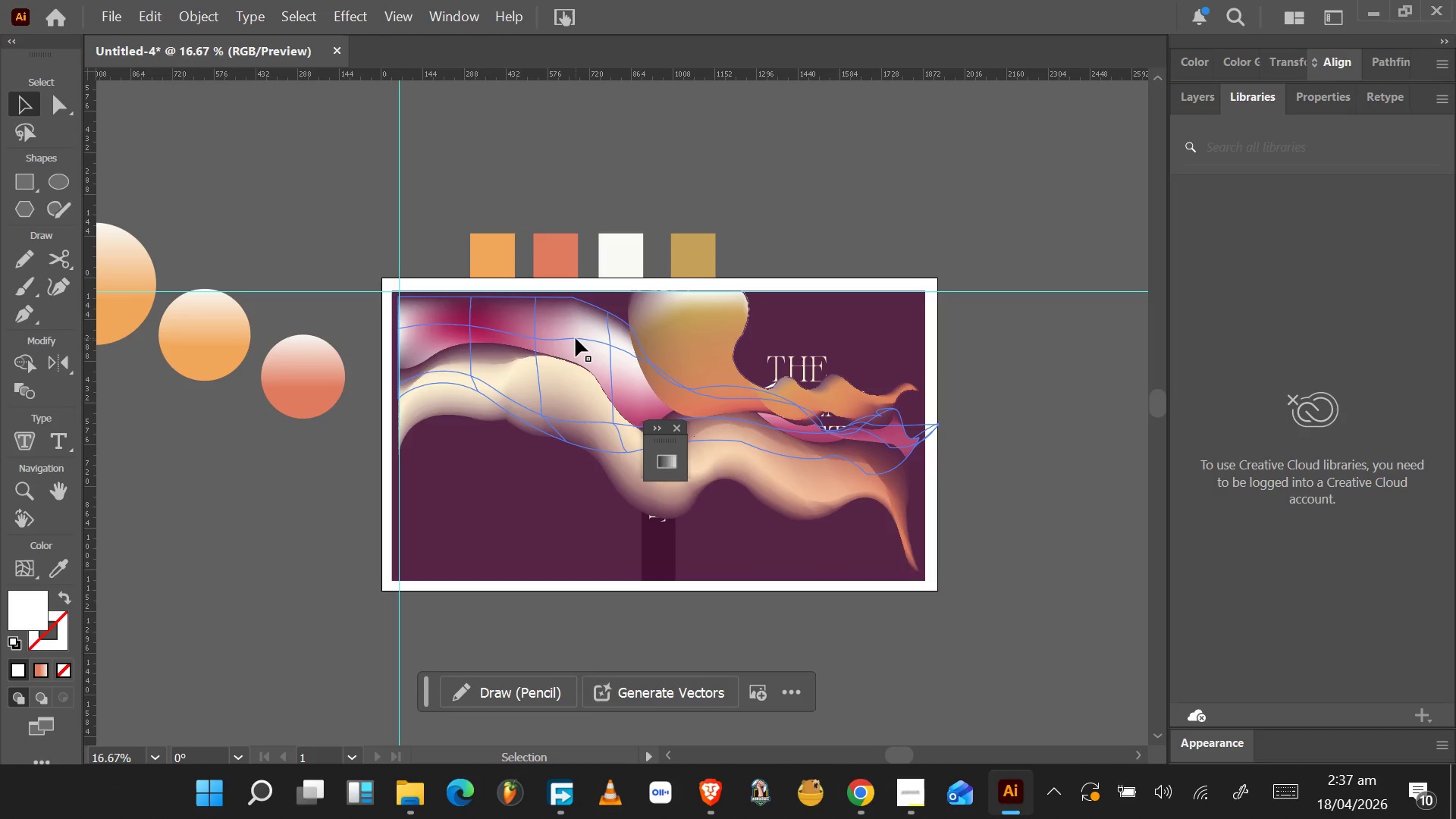 
left_click([576, 338])
 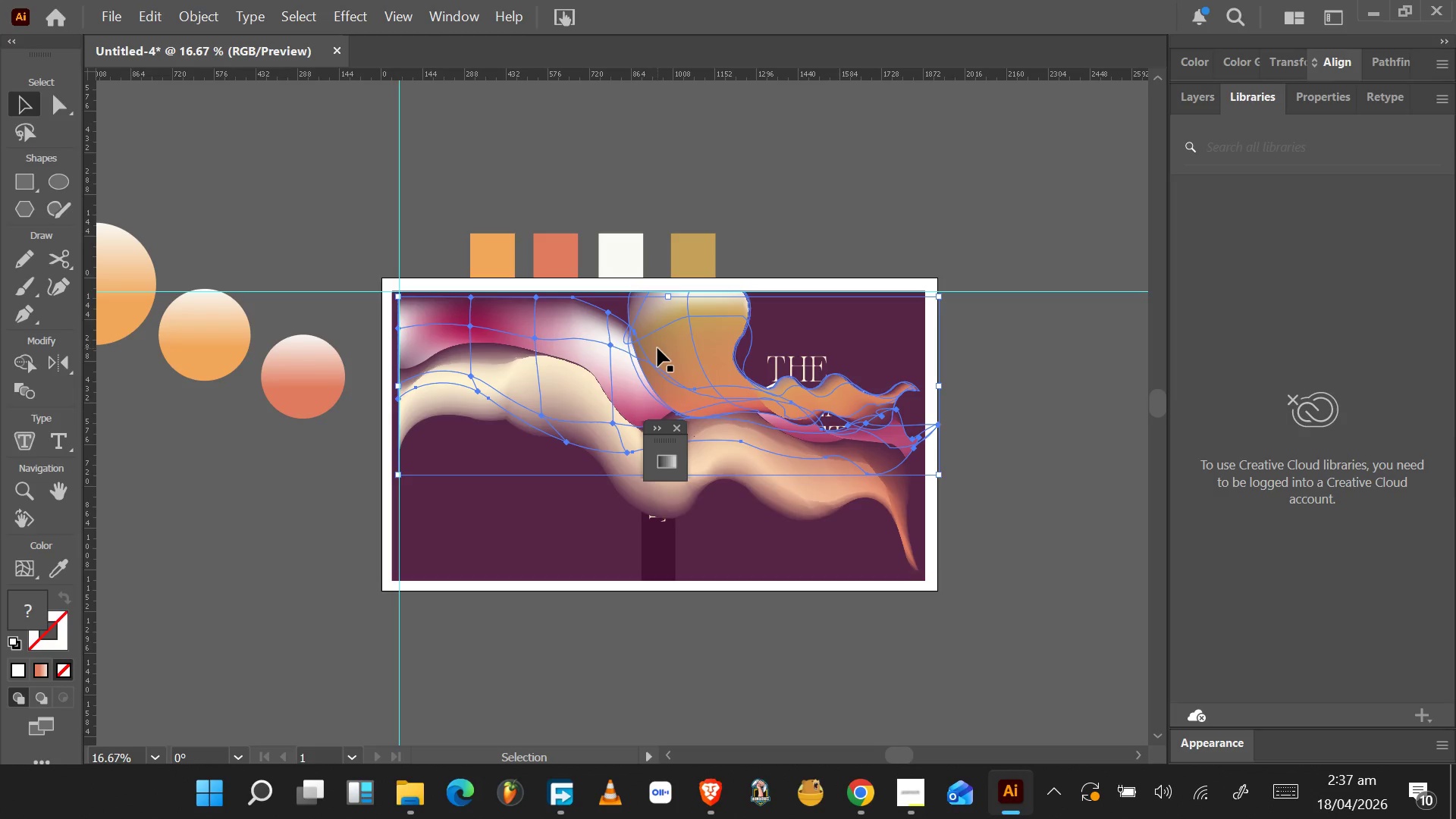 
hold_key(key=ShiftLeft, duration=0.55)
left_click([659, 348])
 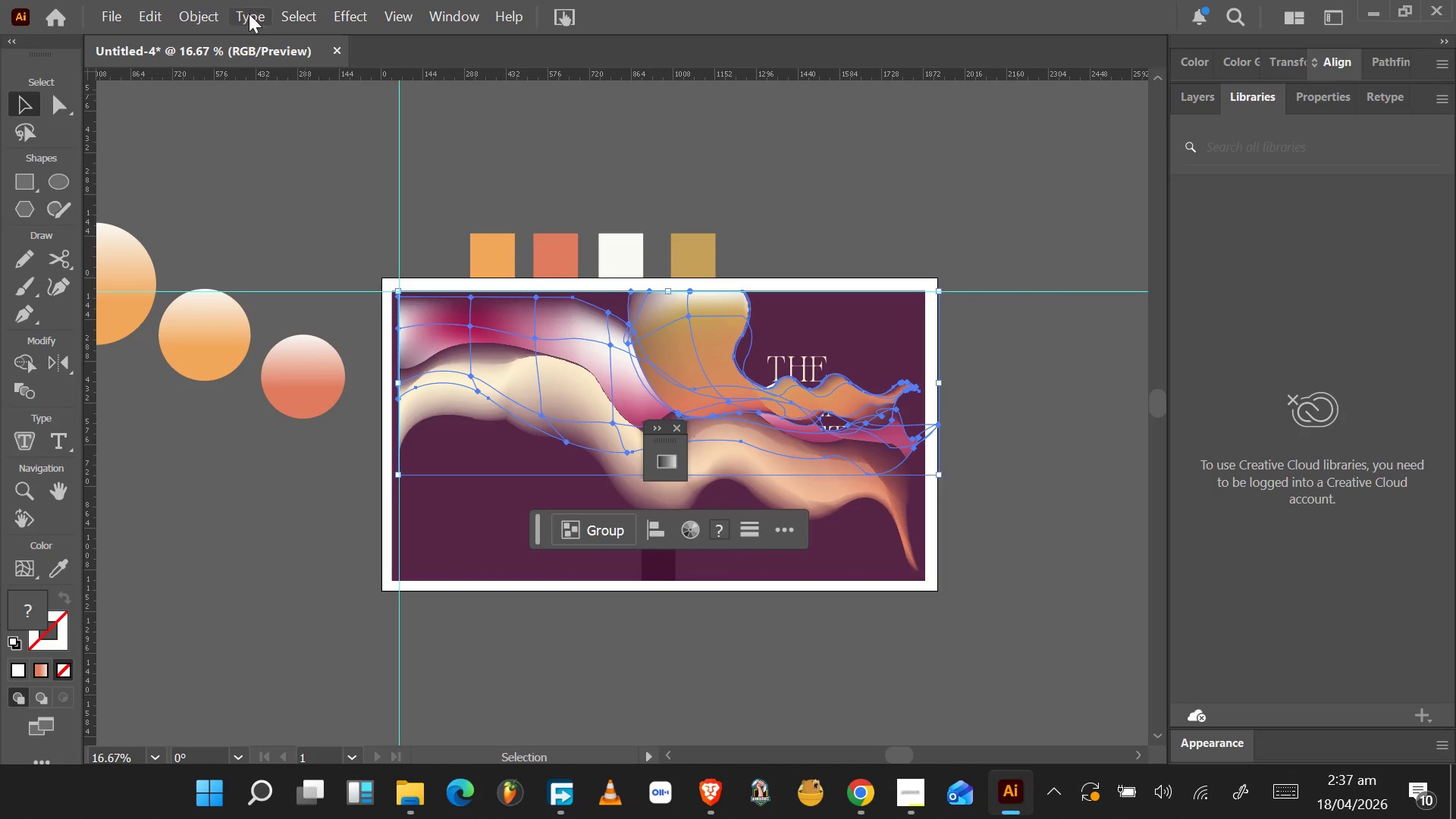 
left_click([206, 18])
 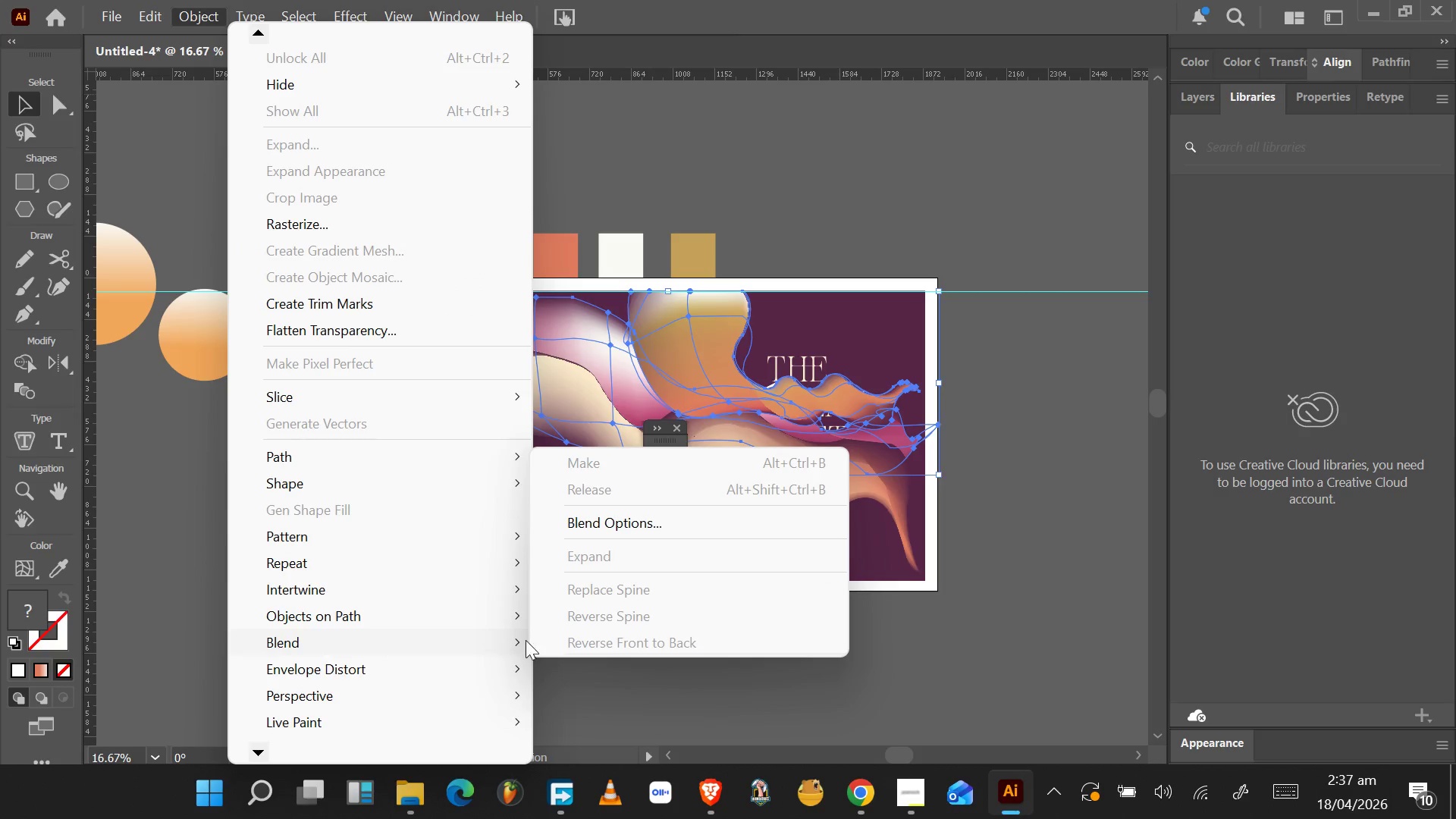 
wait(5.97)
 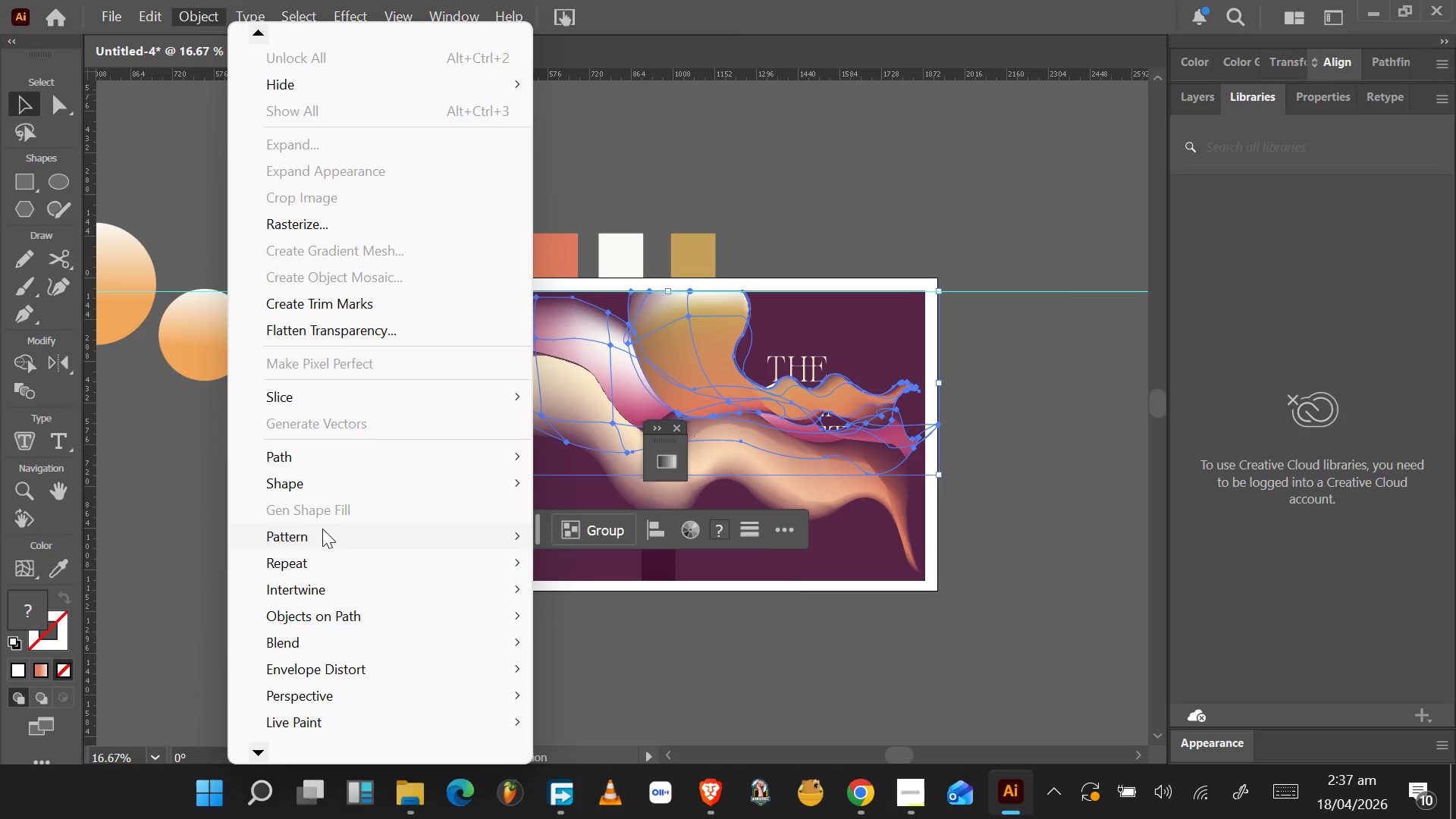 
left_click([640, 518])
 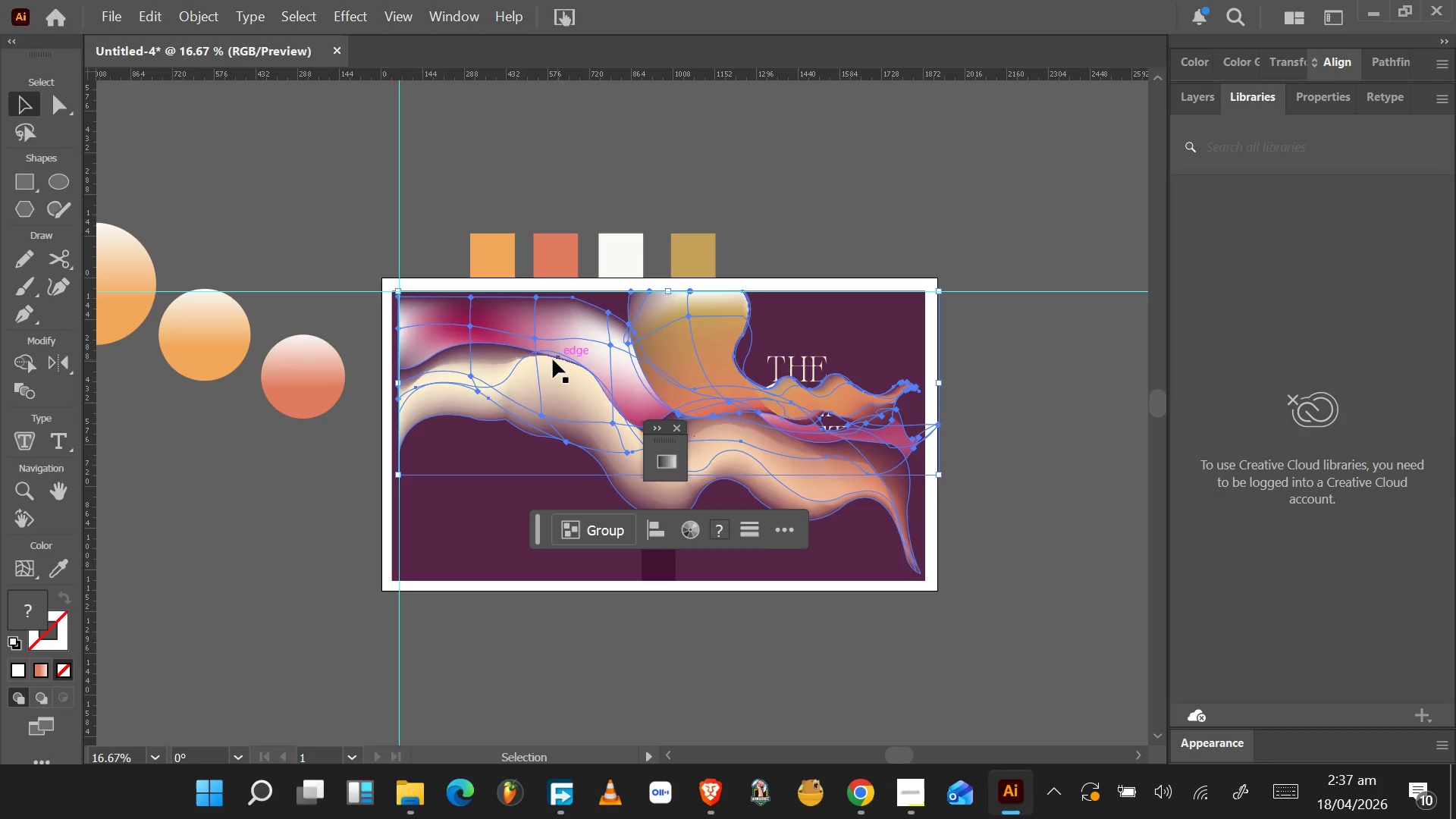 
wait(5.8)
 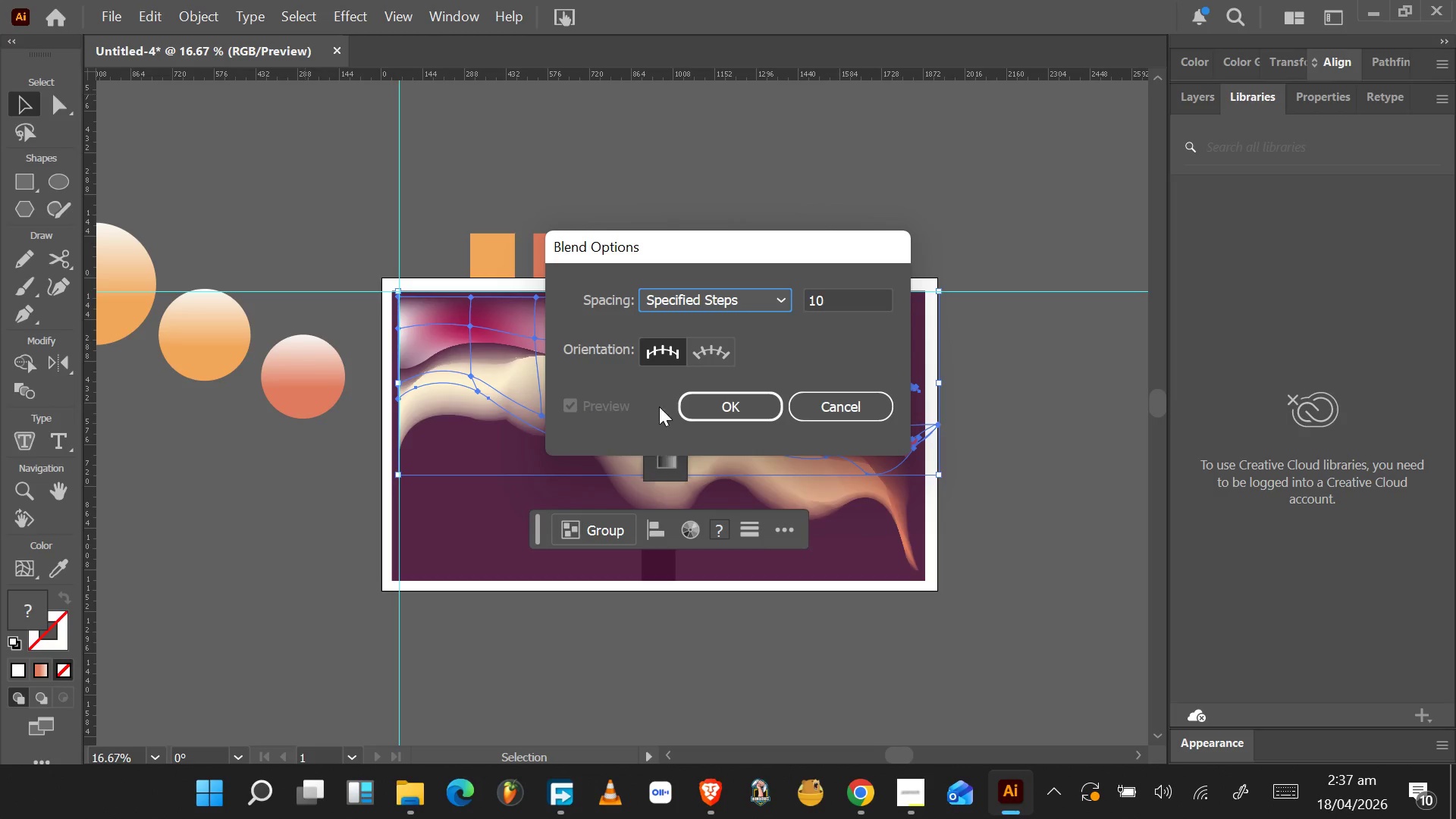 
left_click([210, 17])
 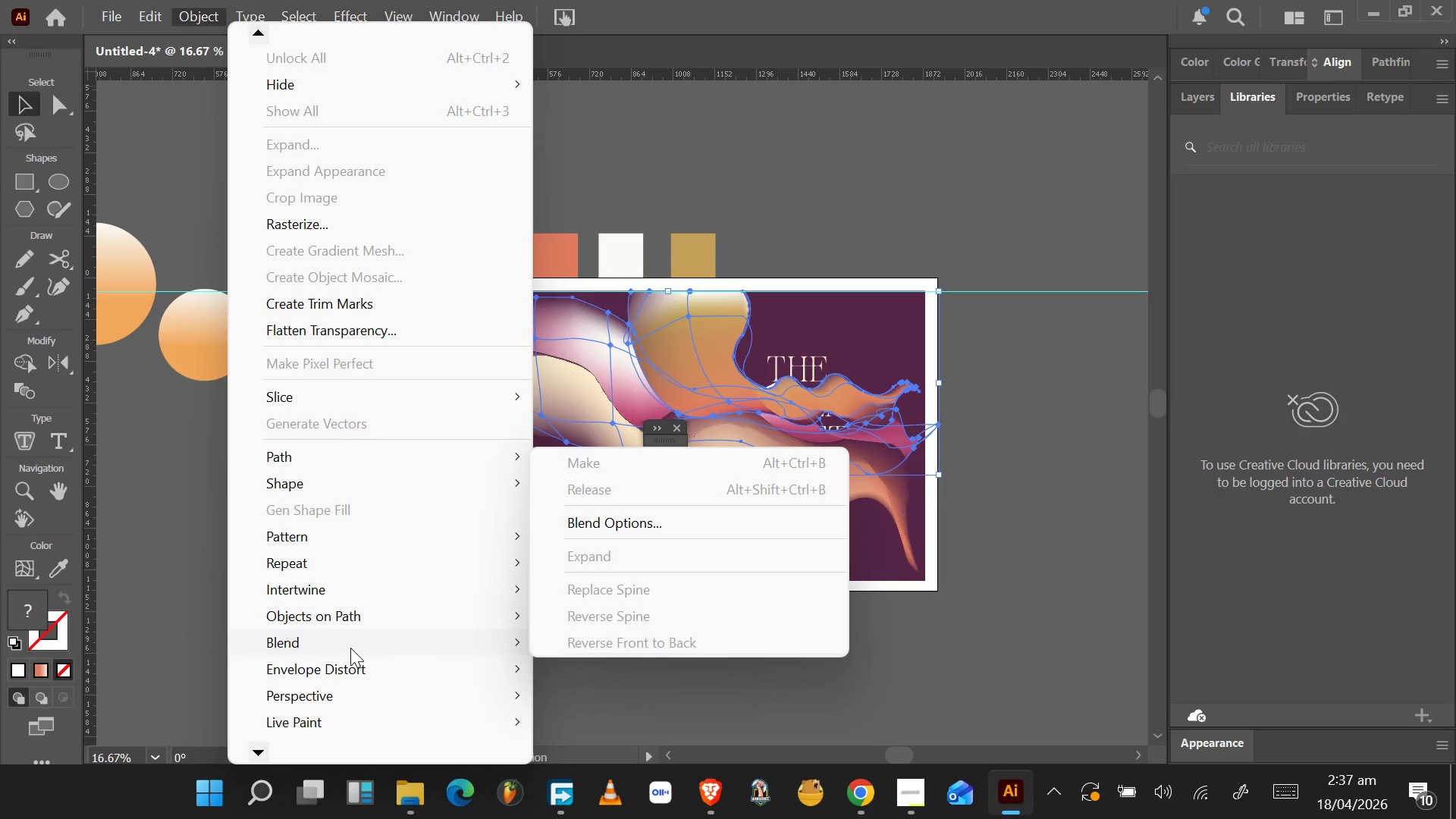 
wait(12.89)
 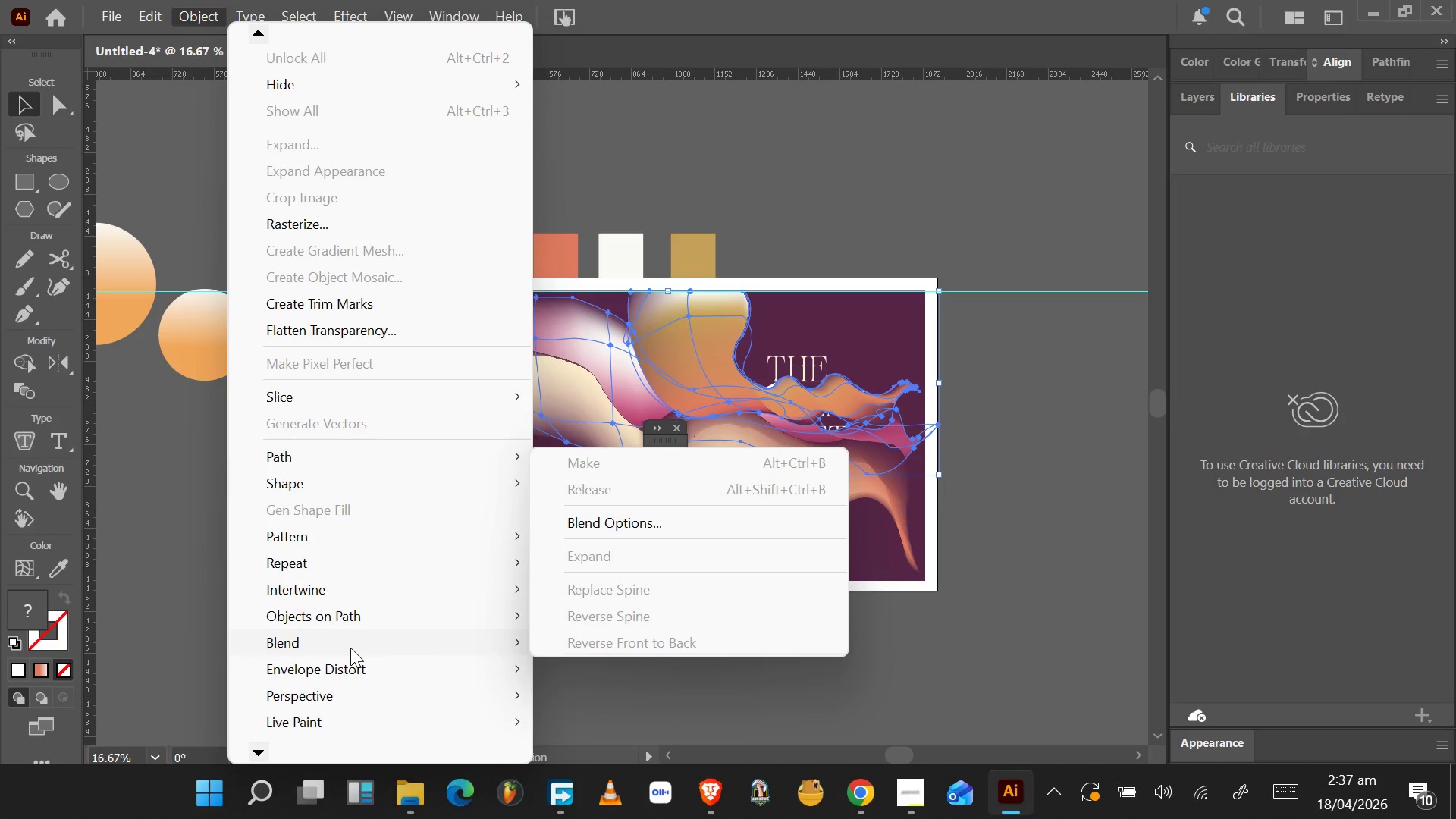 
mouse_move([228, 17])
 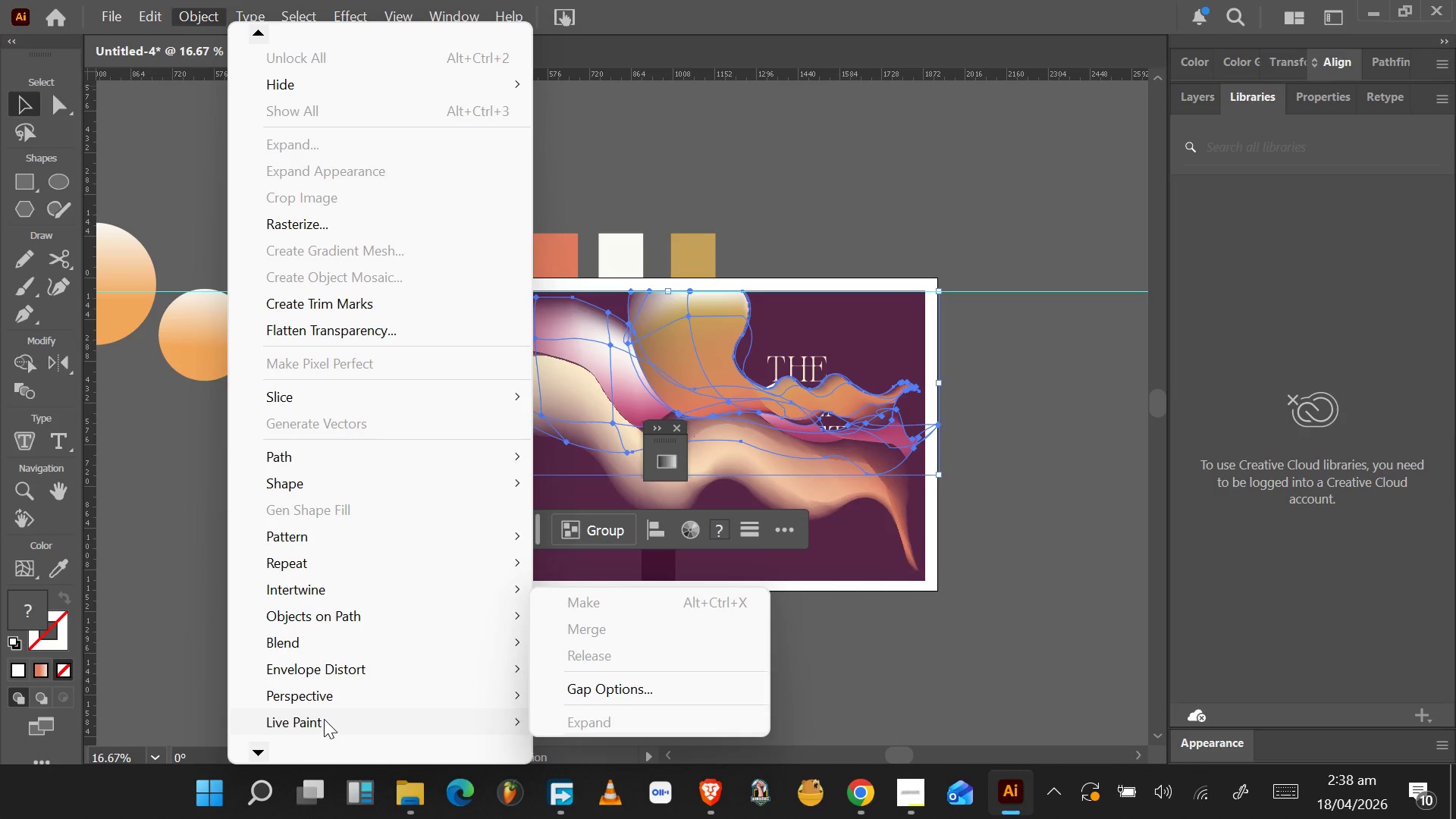 
wait(15.17)
 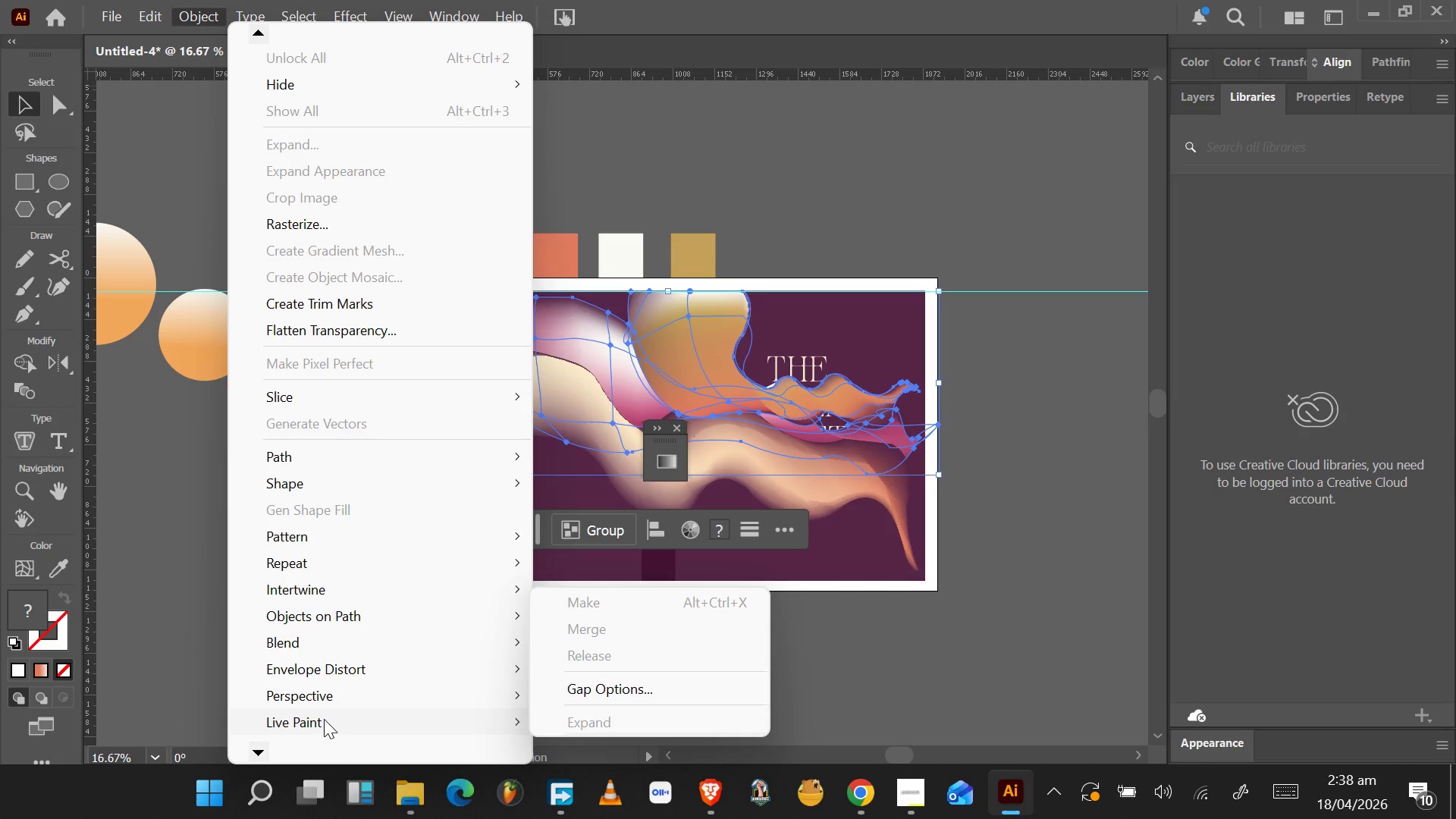 
left_click([623, 515])
 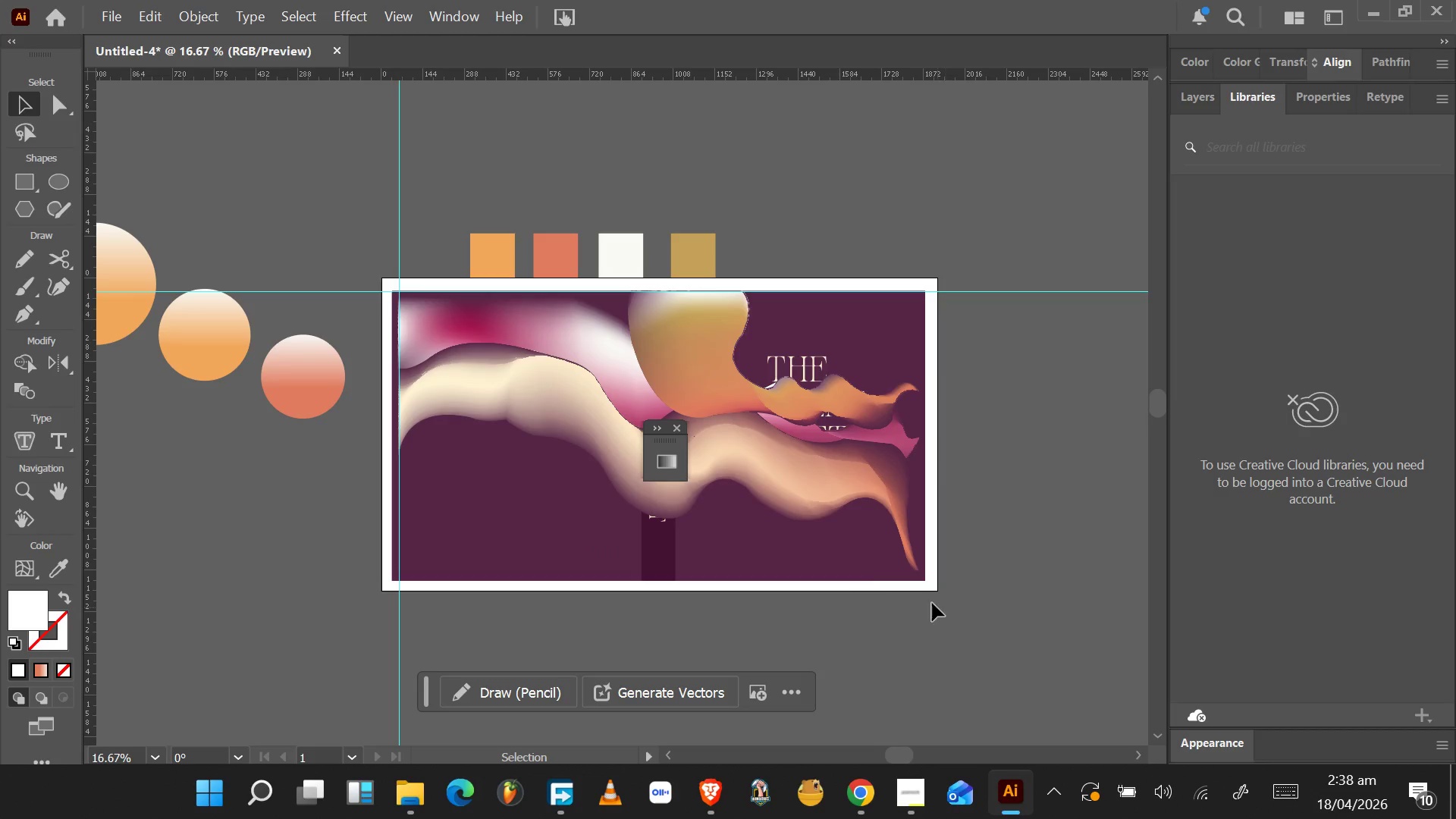 
wait(6.31)
 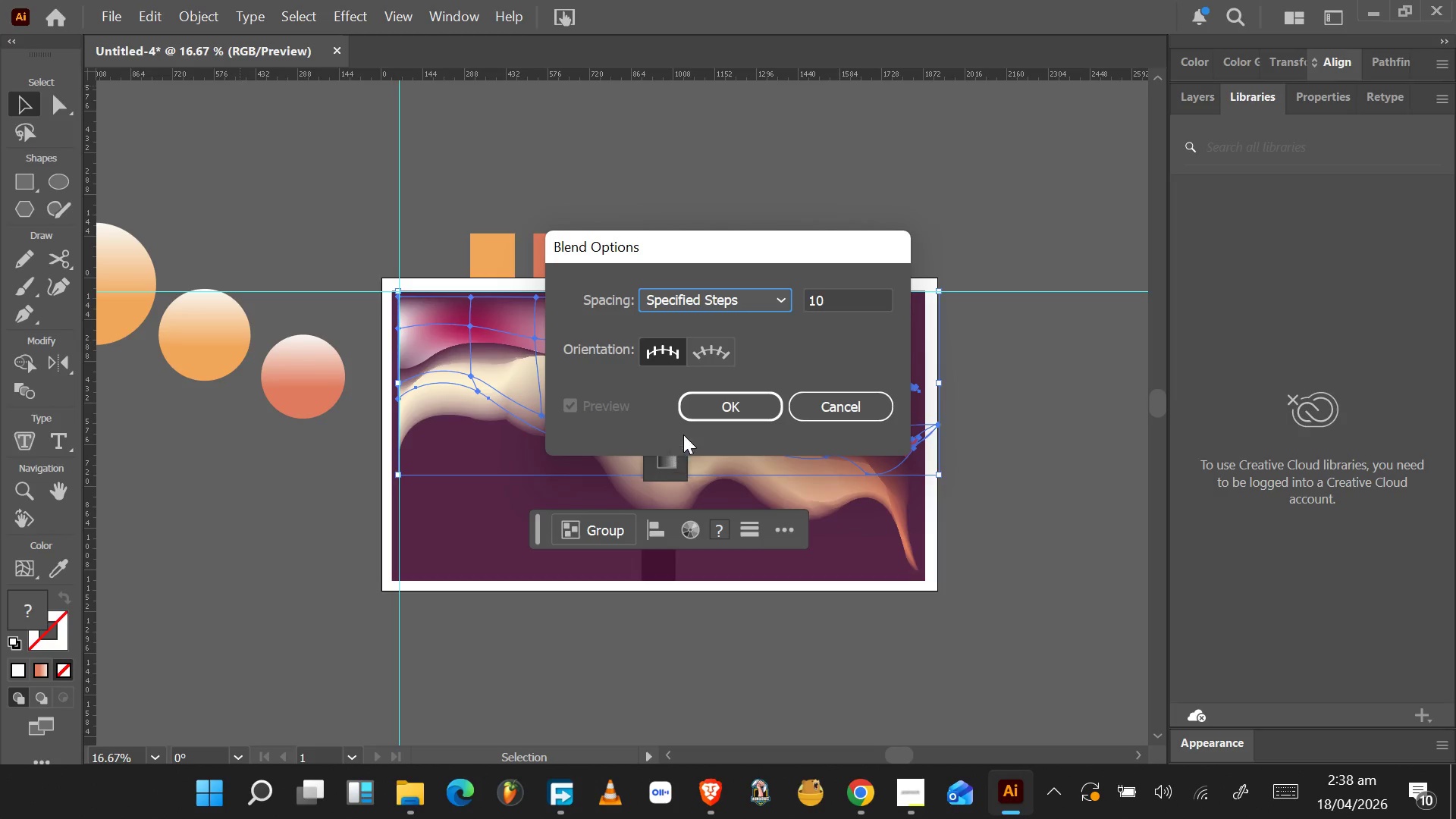 
left_click([756, 455])
 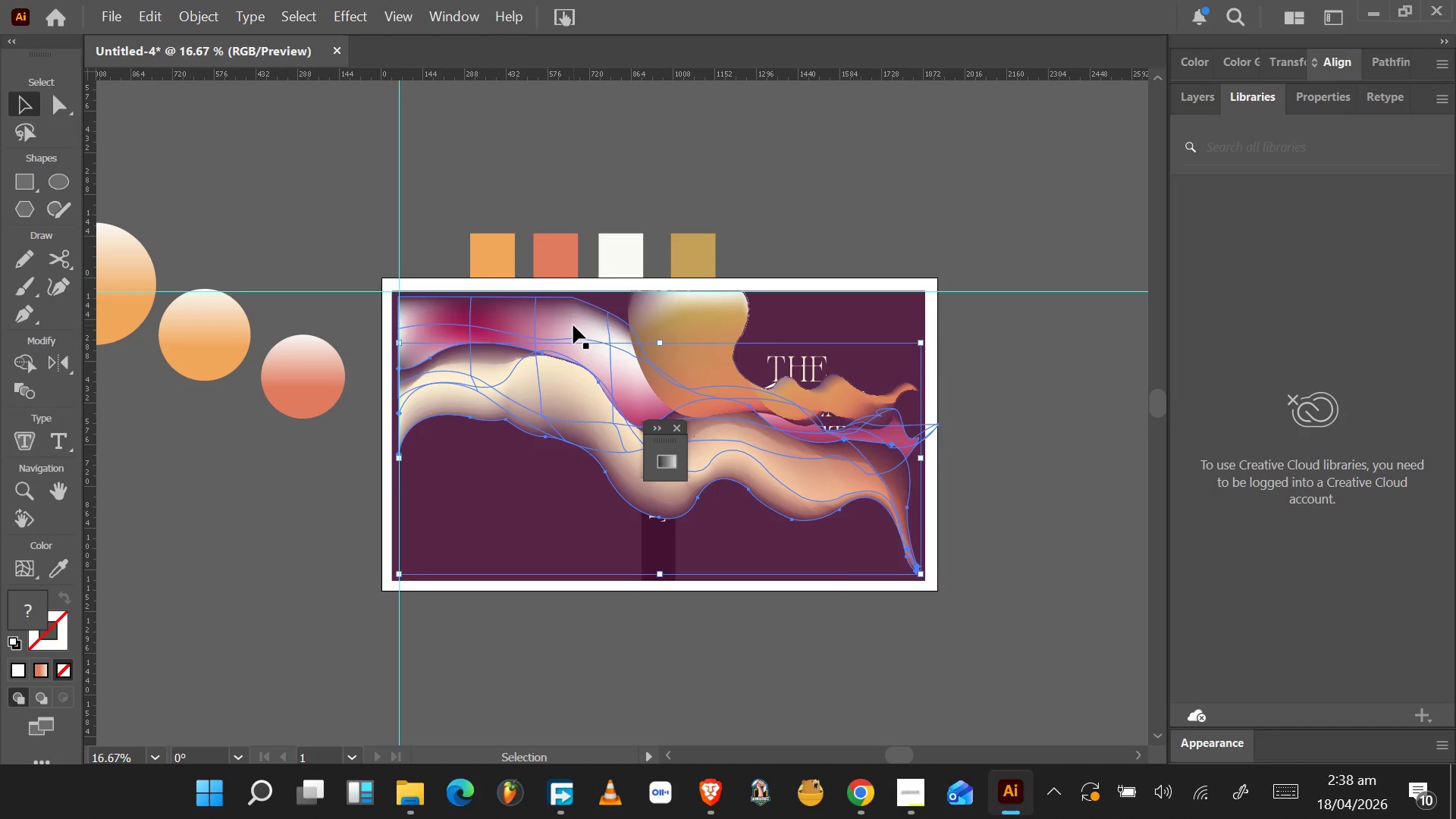 
hold_key(key=ShiftLeft, duration=1.3)
left_click([573, 325])
 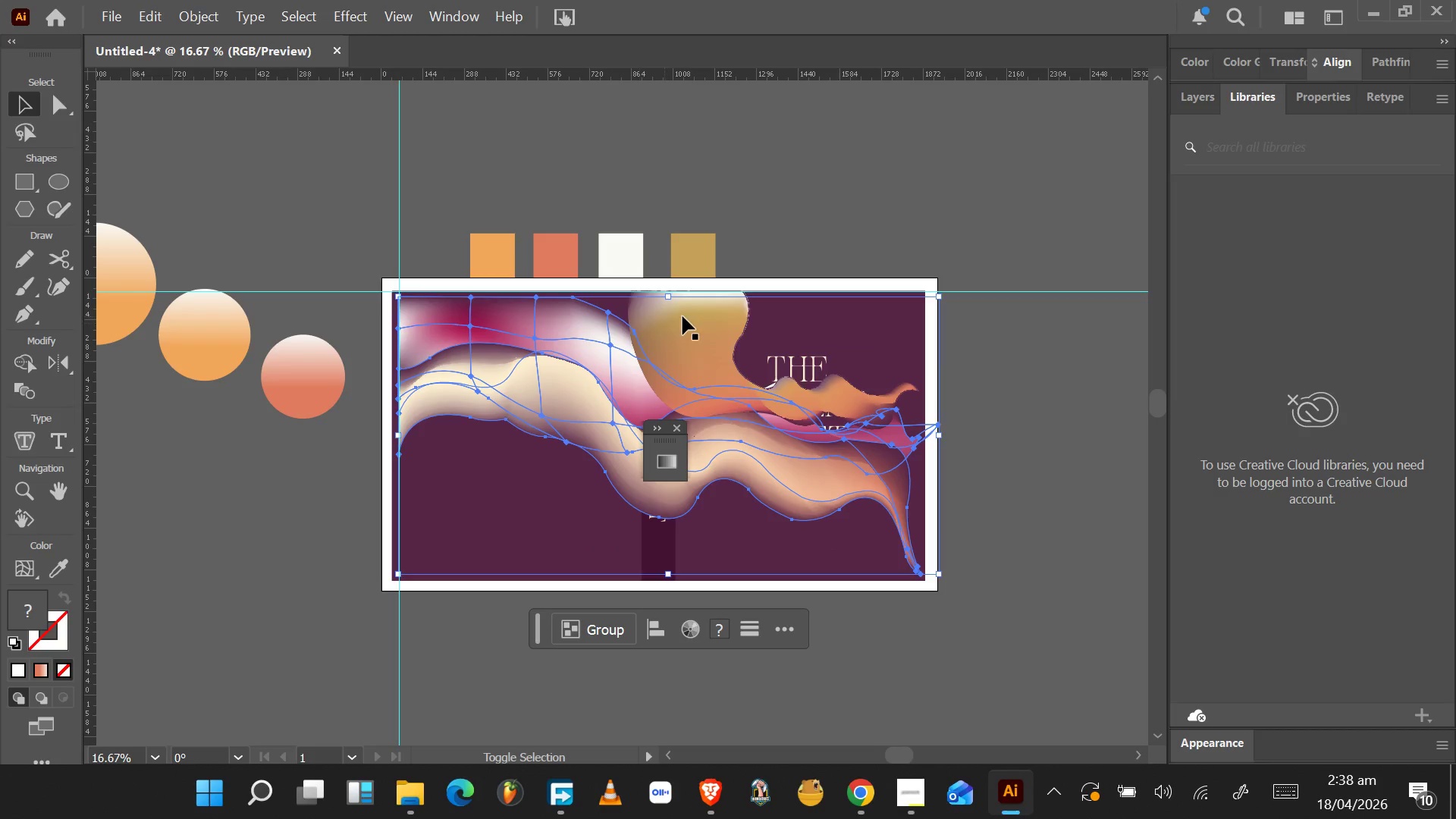 
left_click([684, 317])
 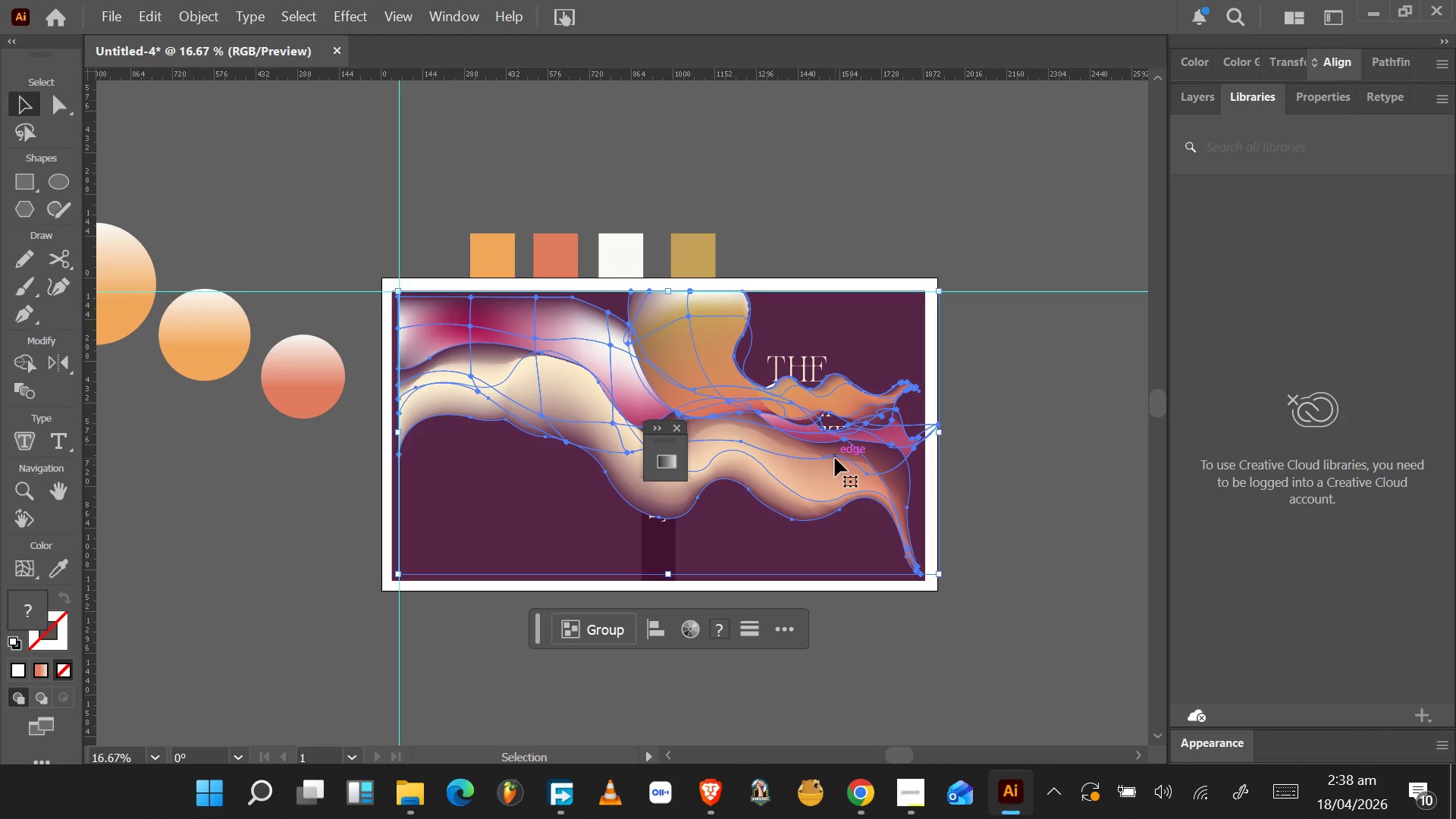 
key(Shift+BracketLeft)
 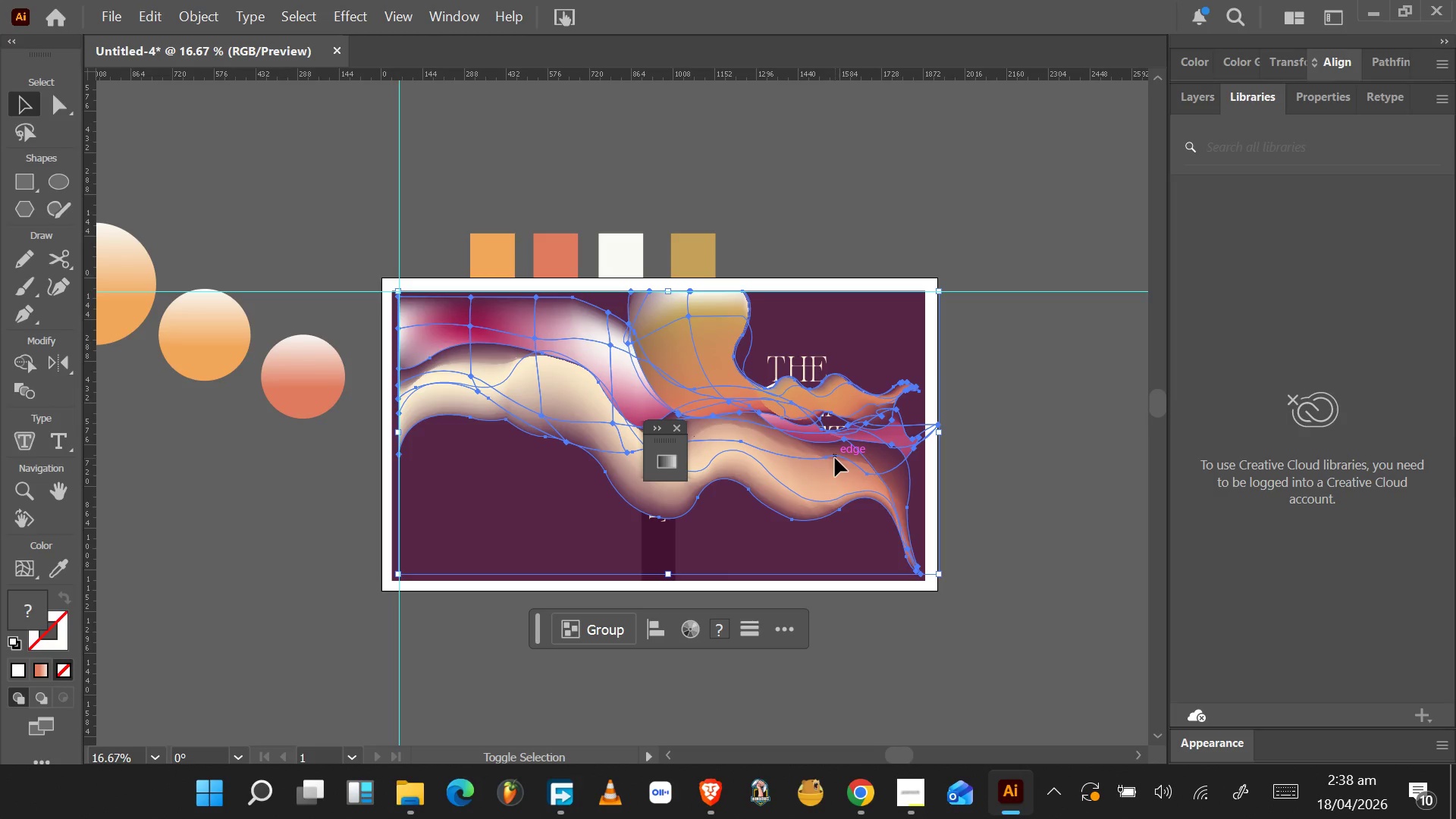 
key(Shift+BracketLeft)
 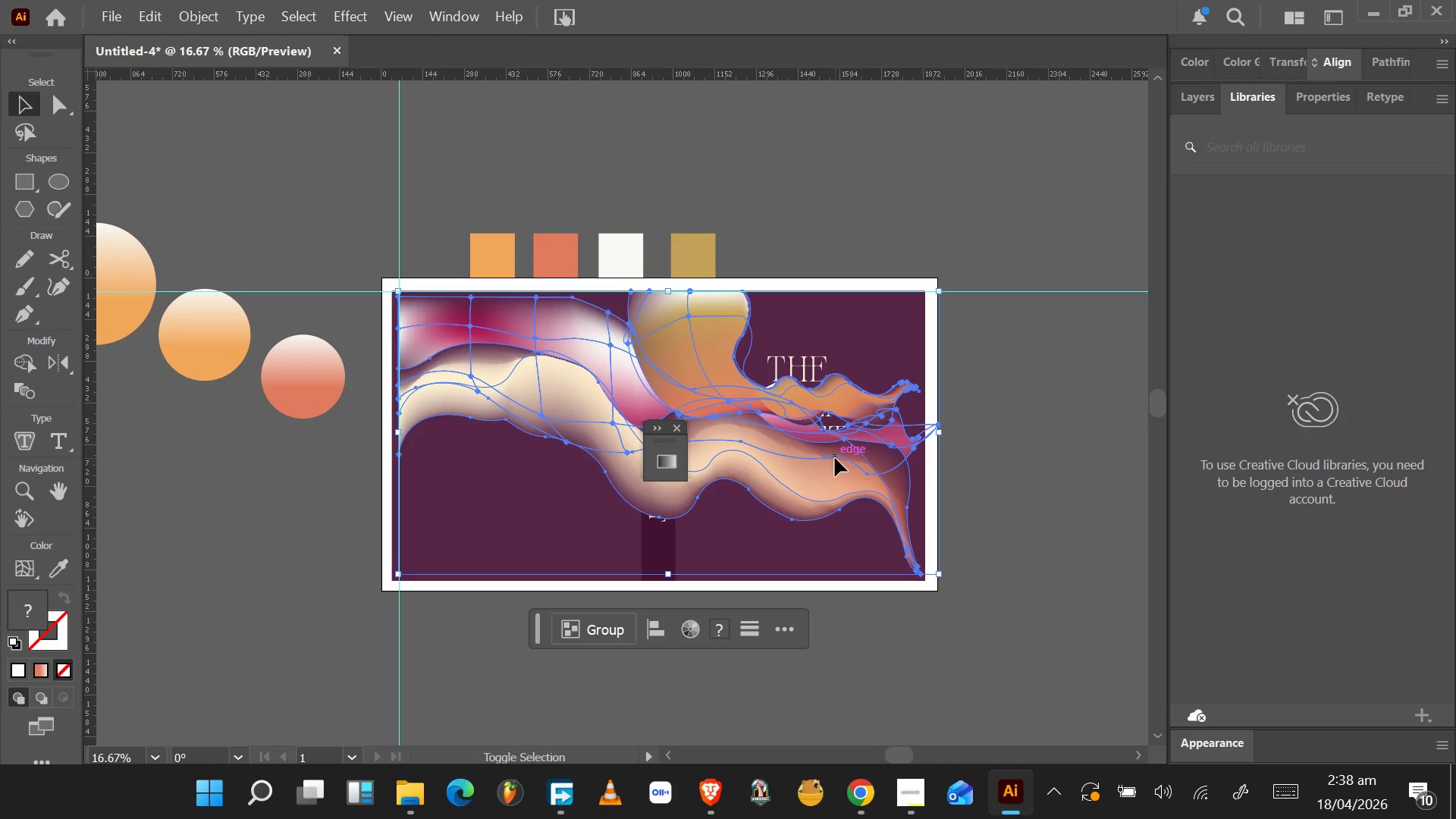 
key(Shift+BracketLeft)
 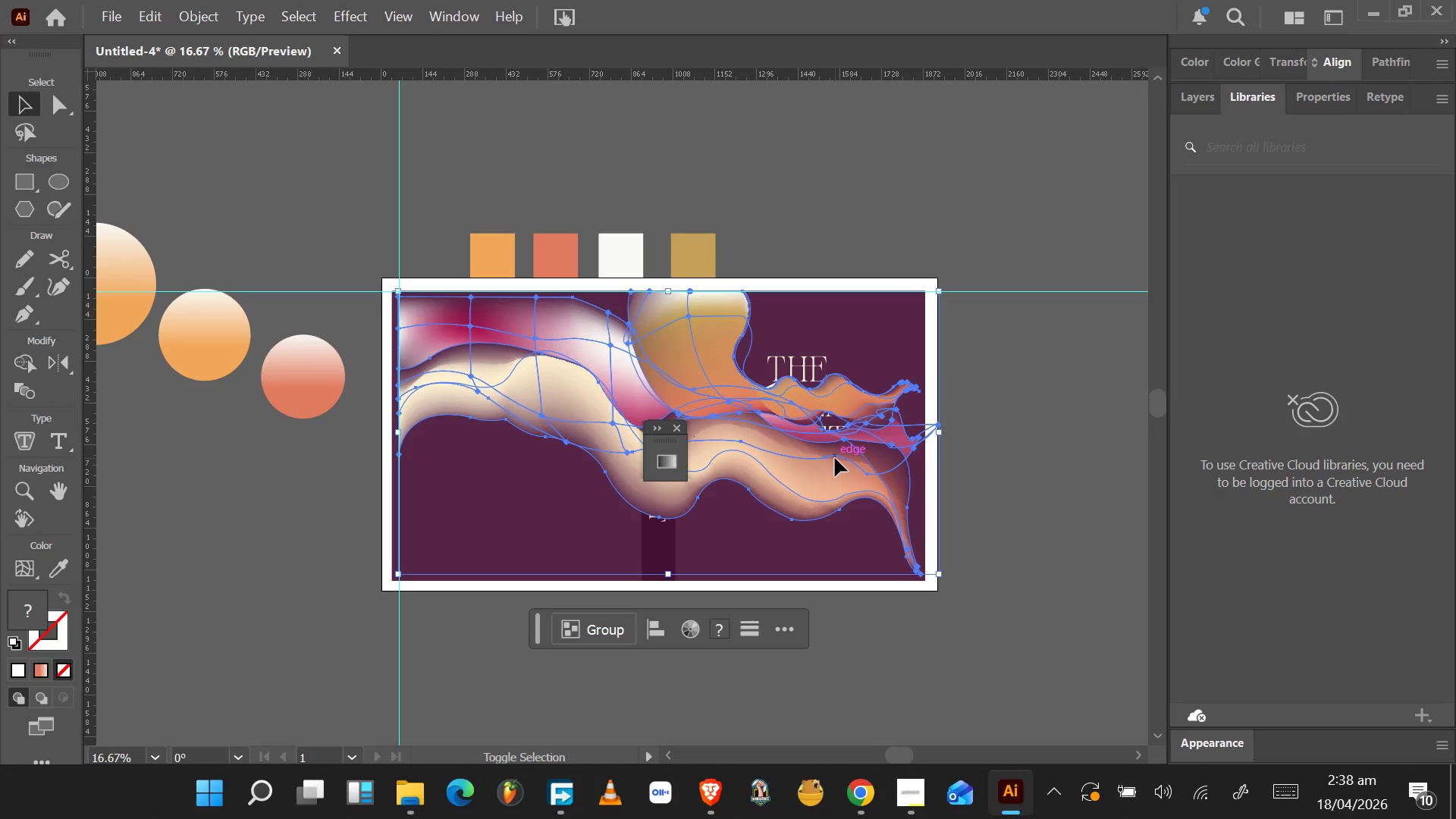 
key(Shift+BracketLeft)
 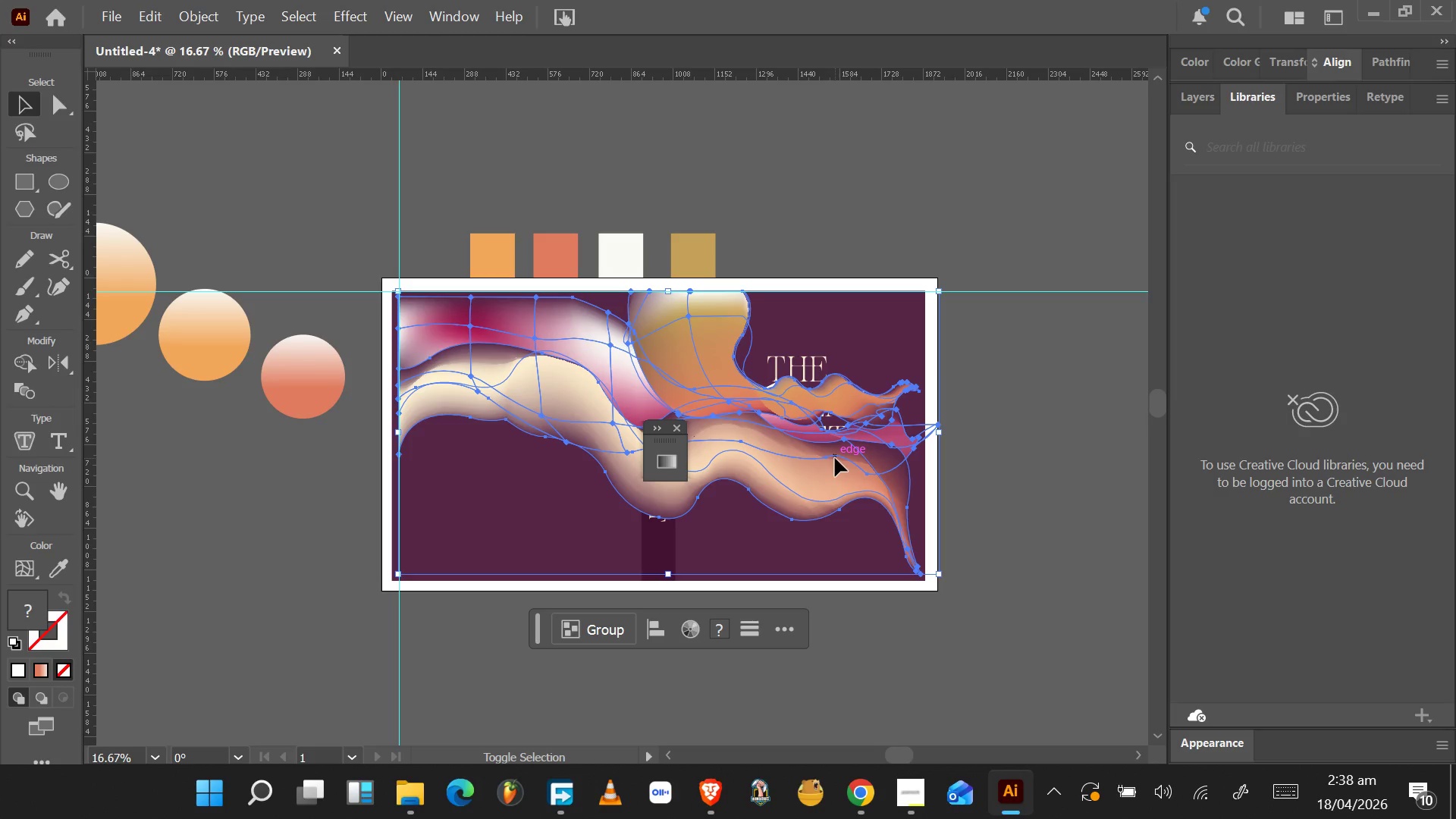 
key(Shift+BracketLeft)
 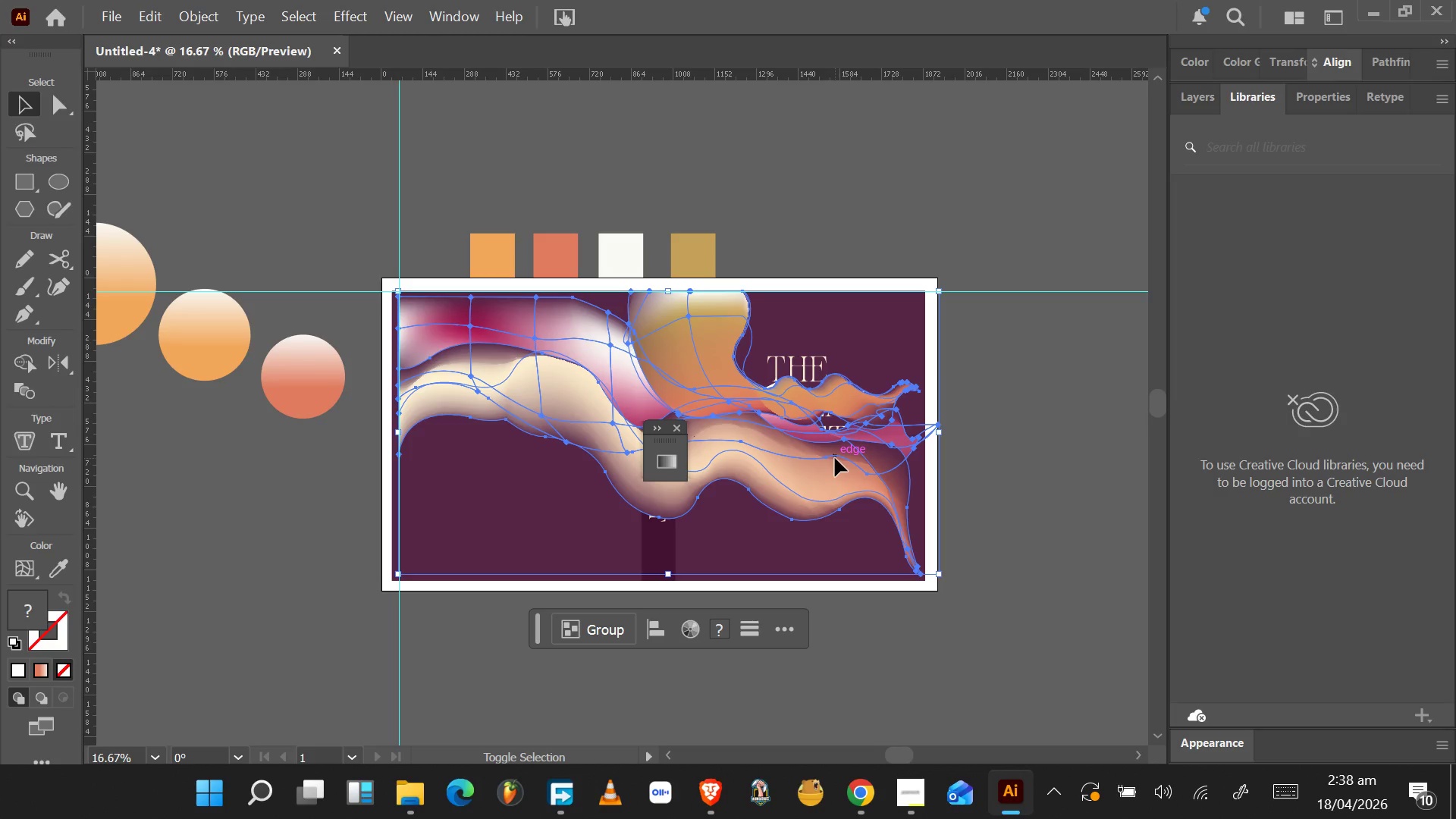 
key(Shift+BracketLeft)
 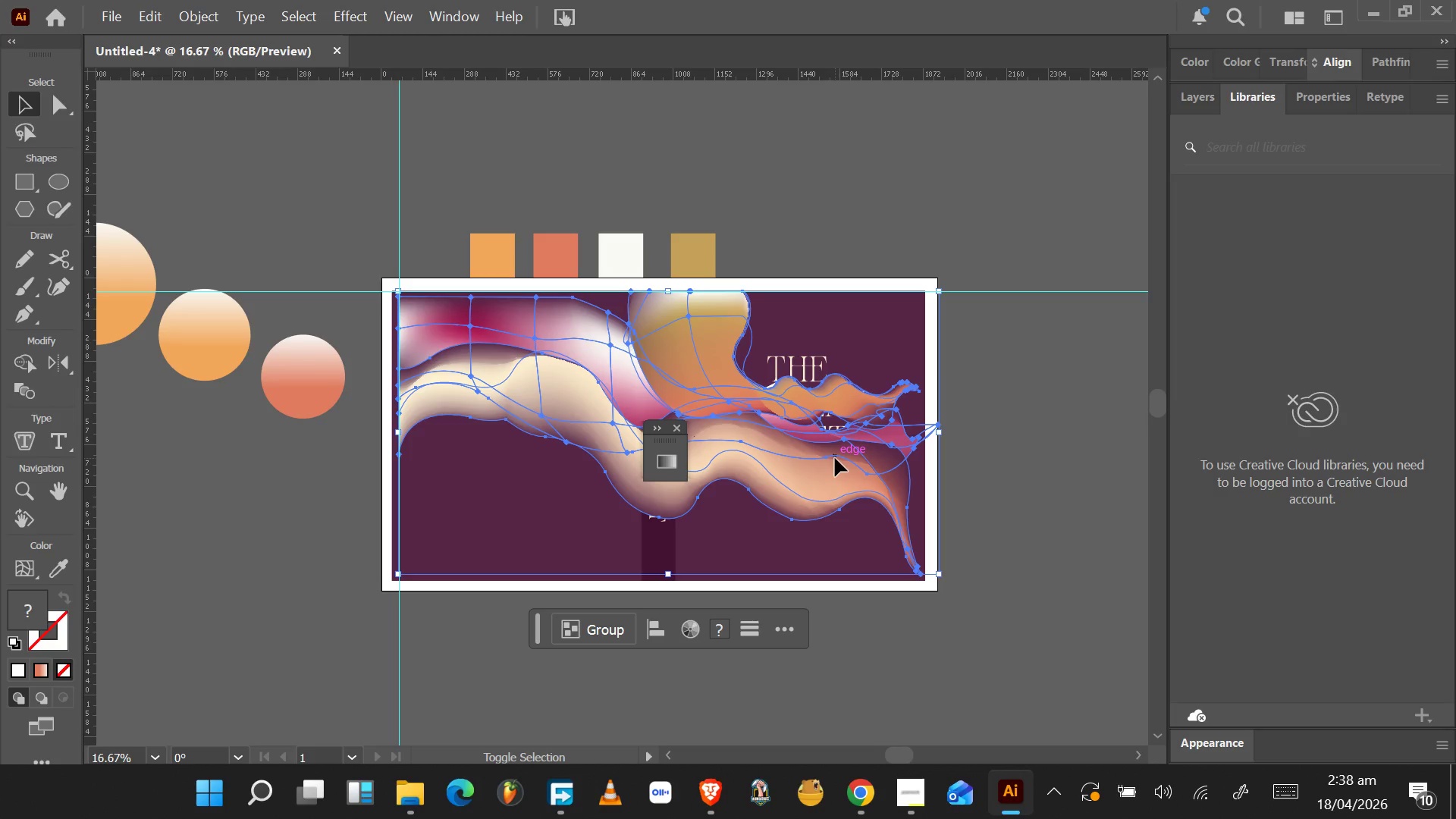 
key(Shift+BracketLeft)
 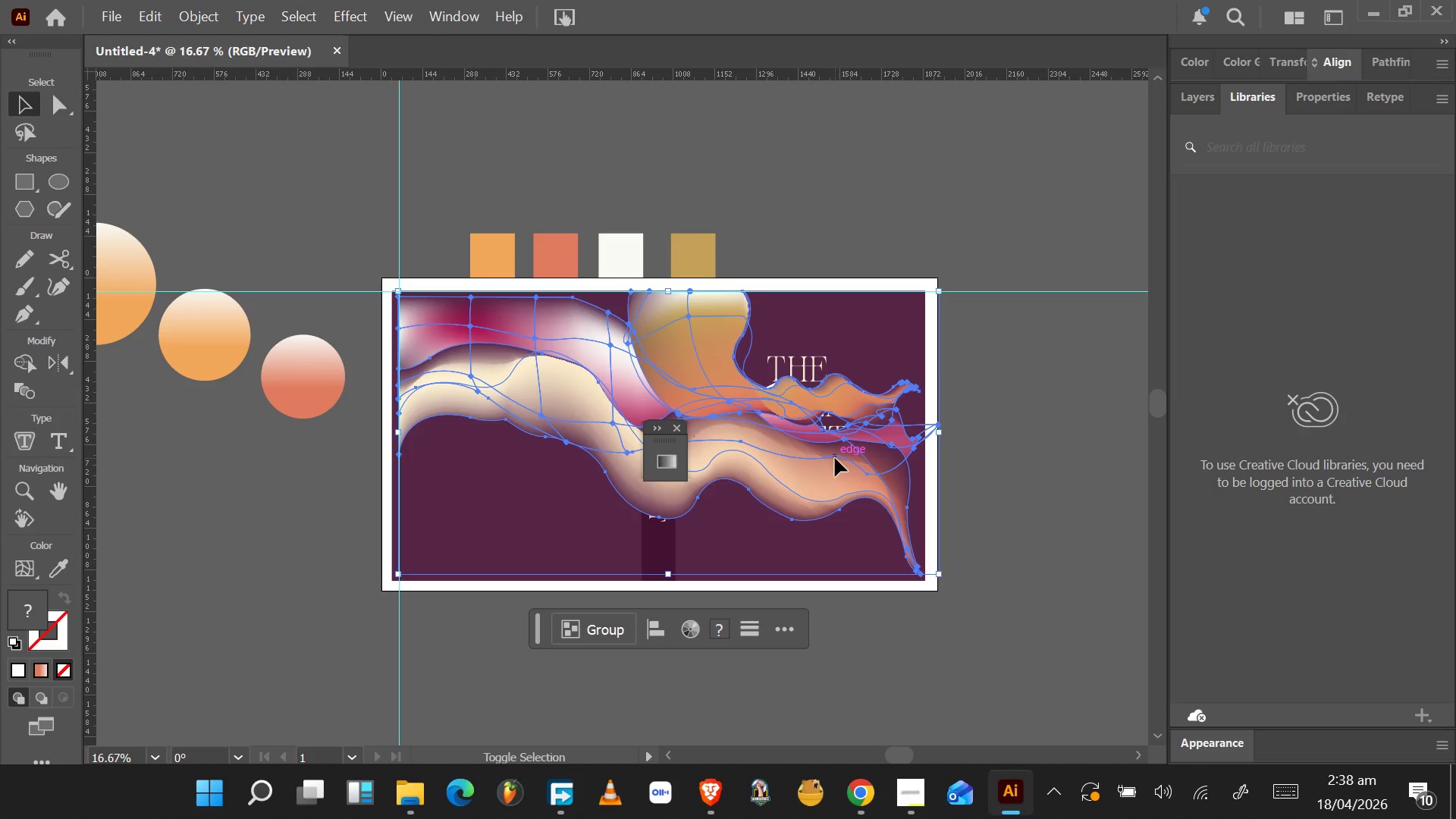 
key(Shift+BracketLeft)
 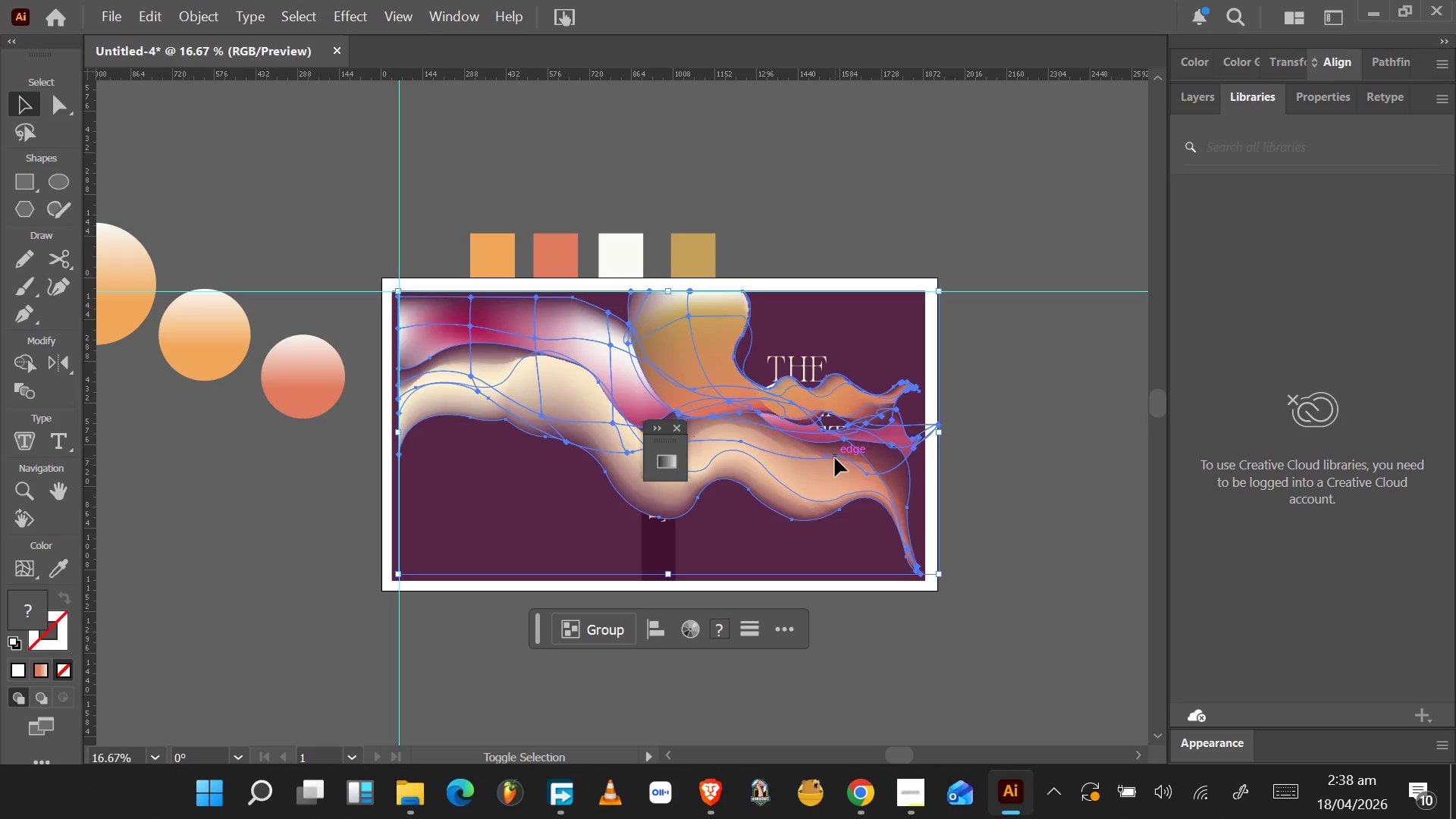 
key(Shift+BracketLeft)
 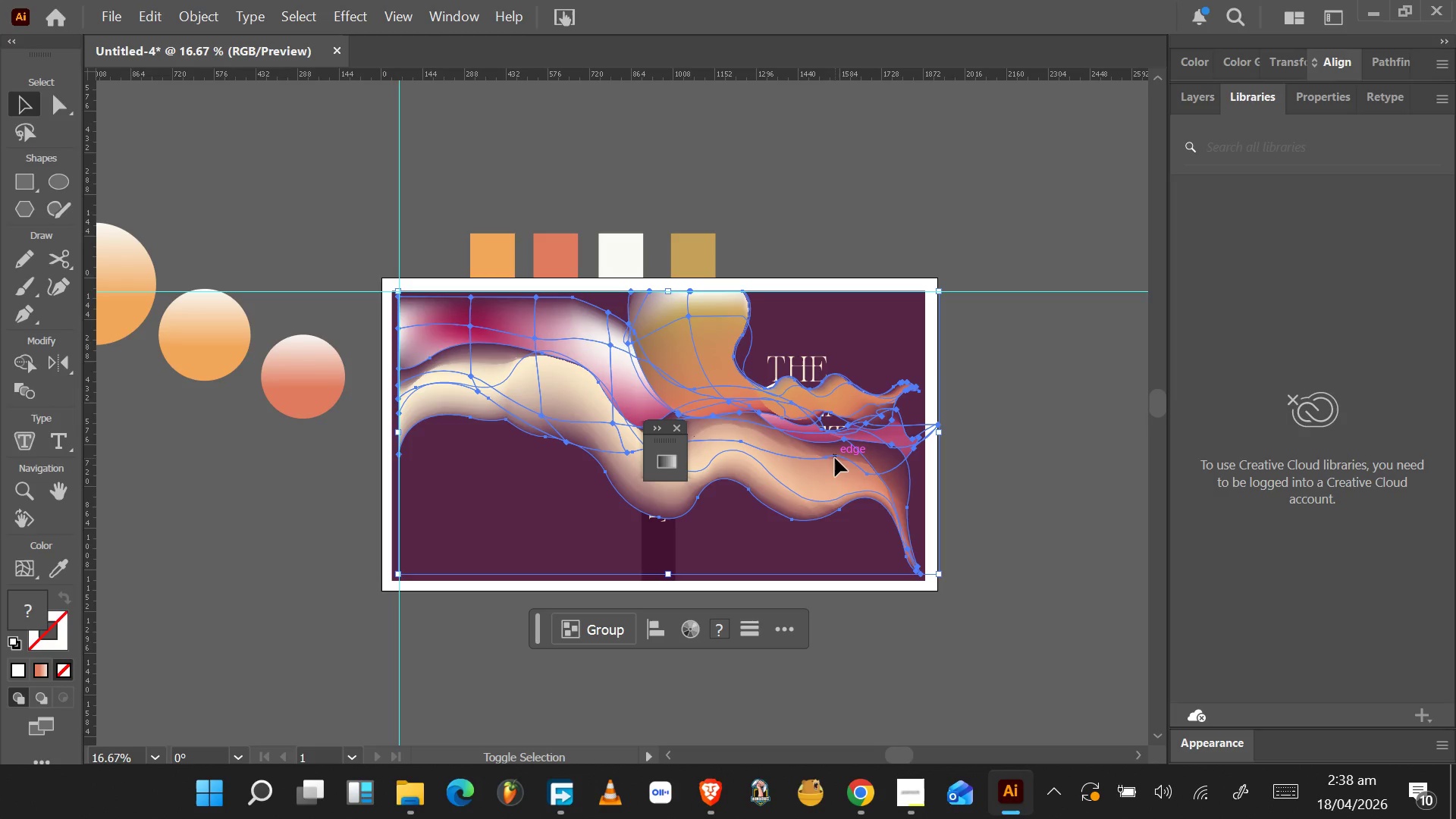 
key(Shift+BracketLeft)
 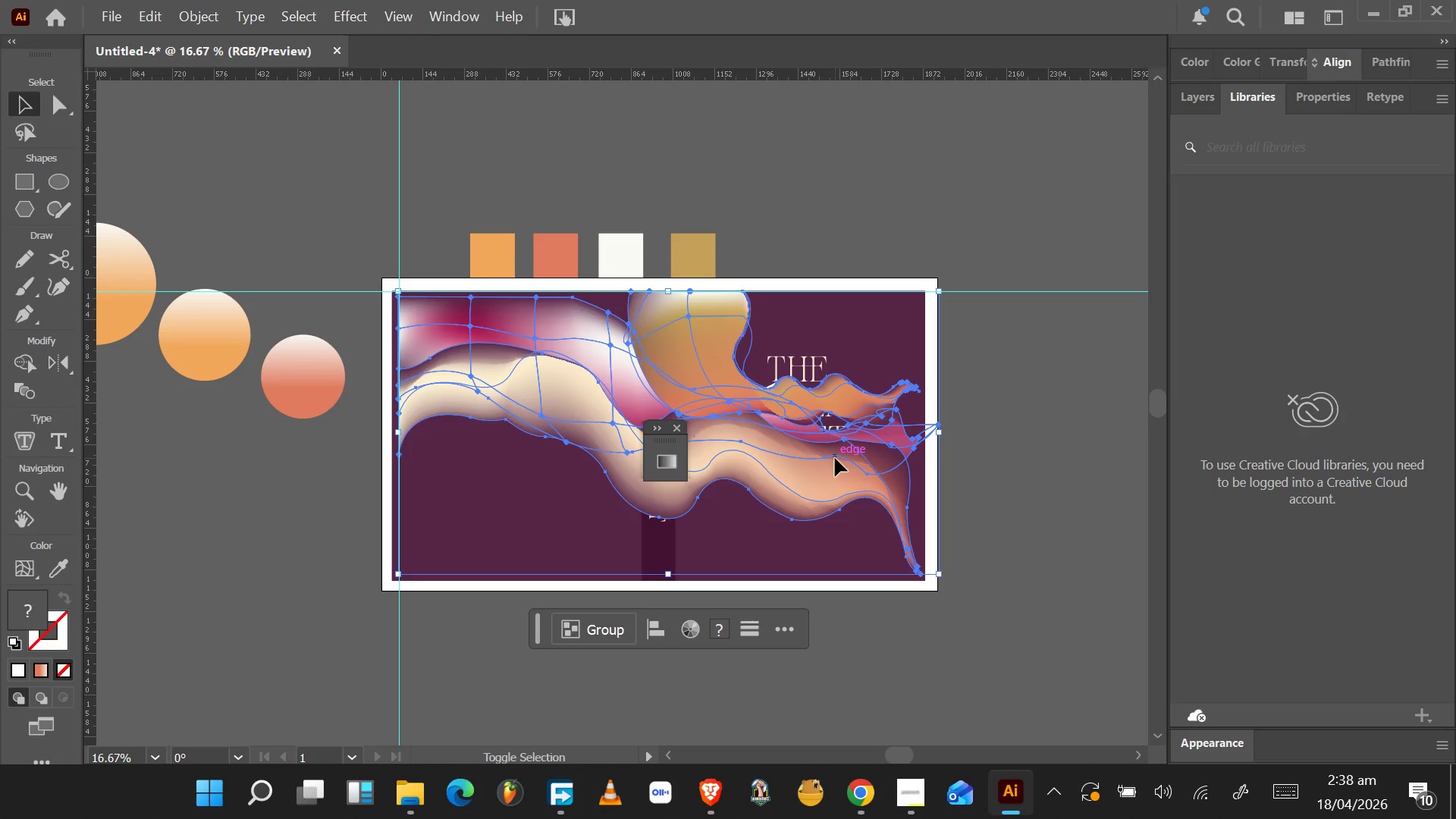 
key(Shift+BracketLeft)
 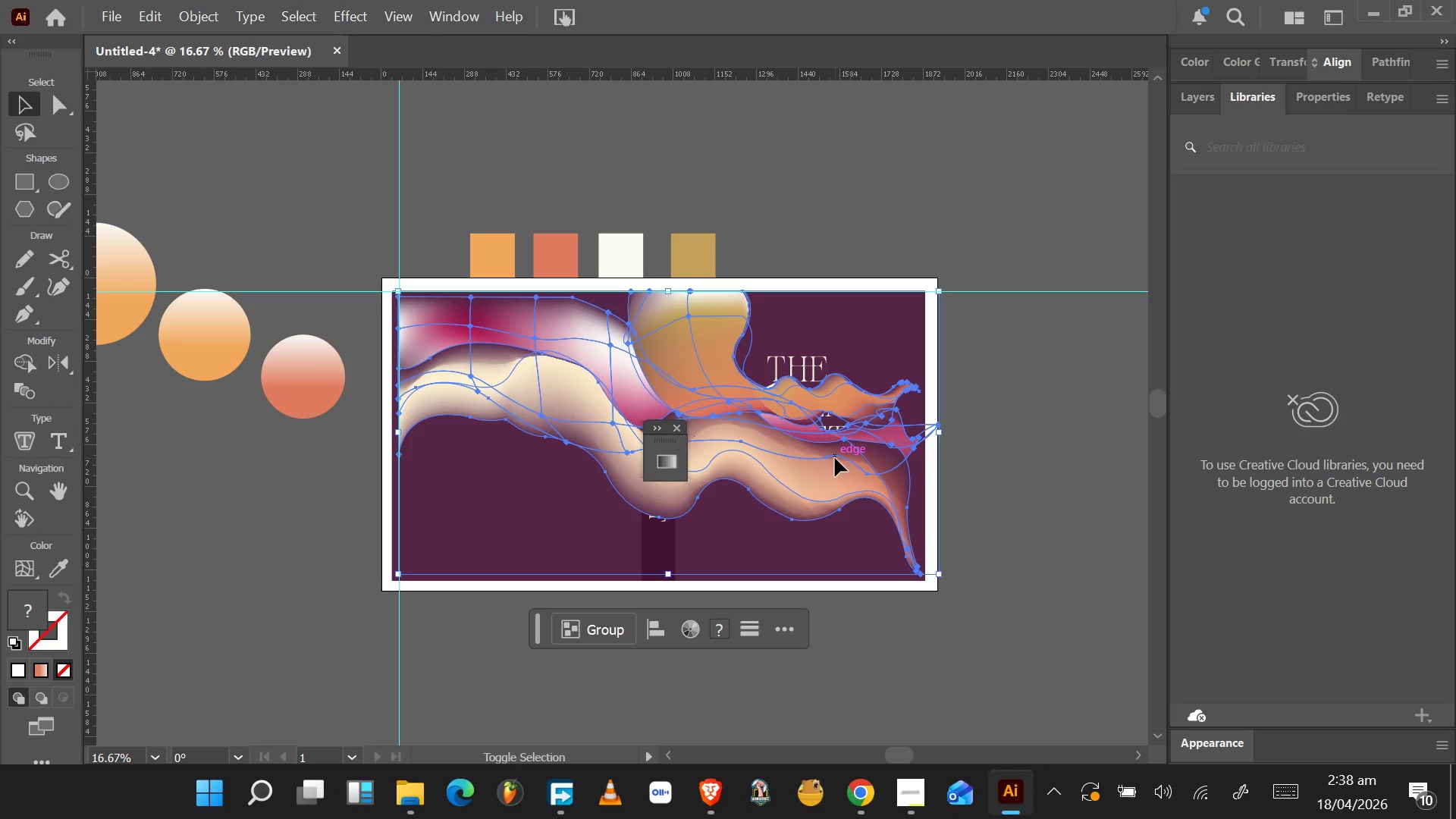 
key(Shift+BracketLeft)
 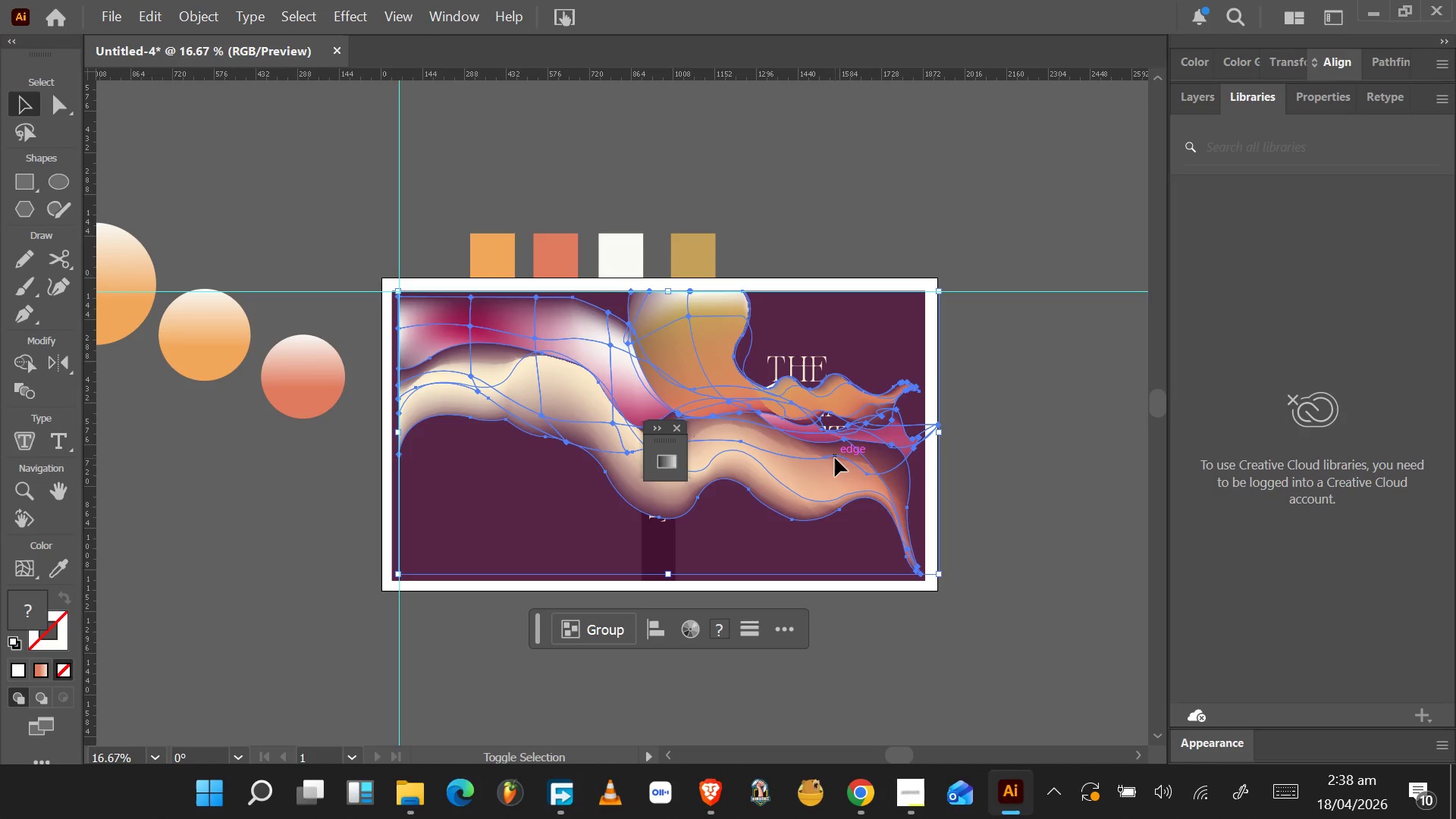 
key(Shift+BracketLeft)
 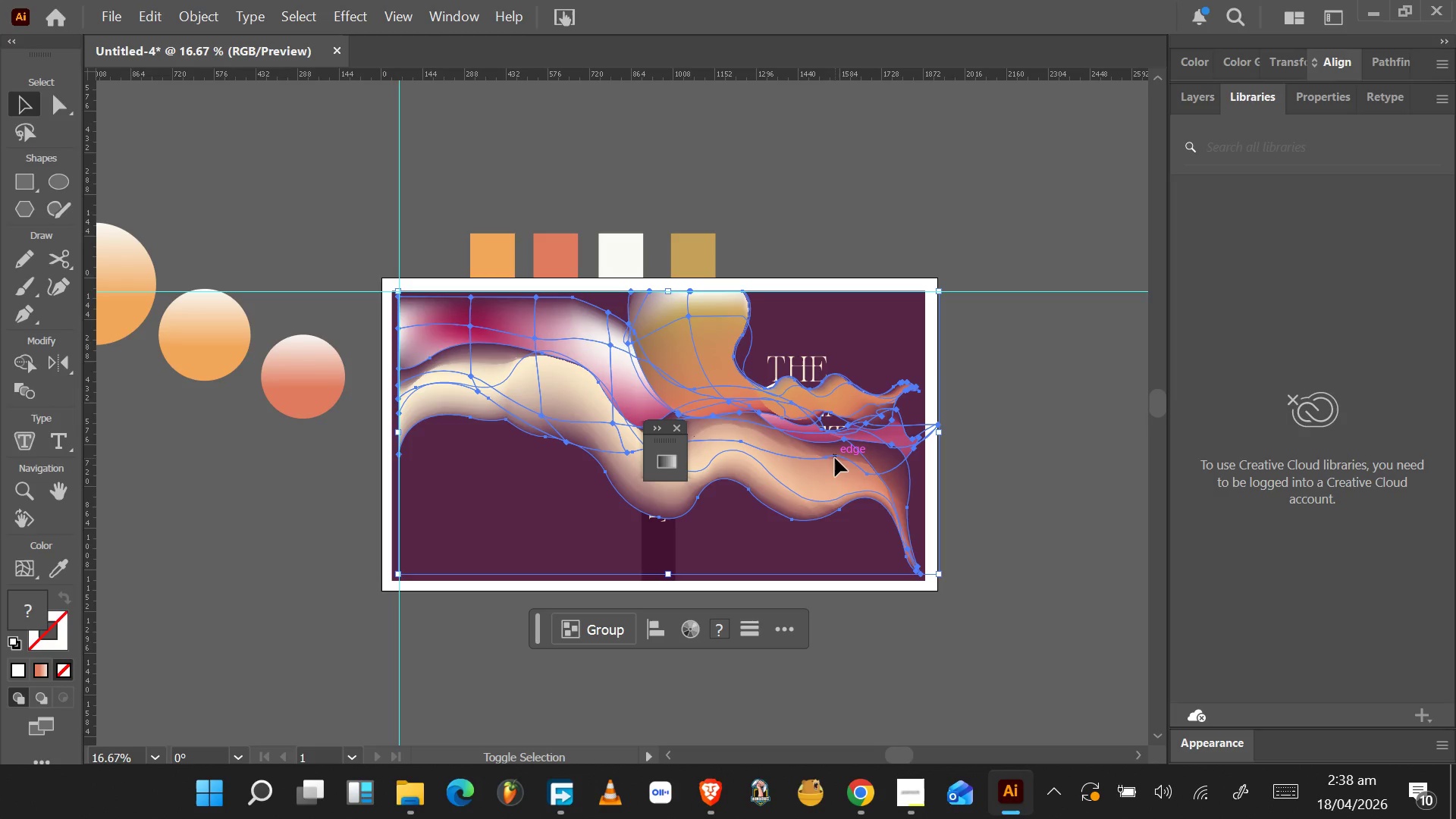 
key(Shift+BracketLeft)
 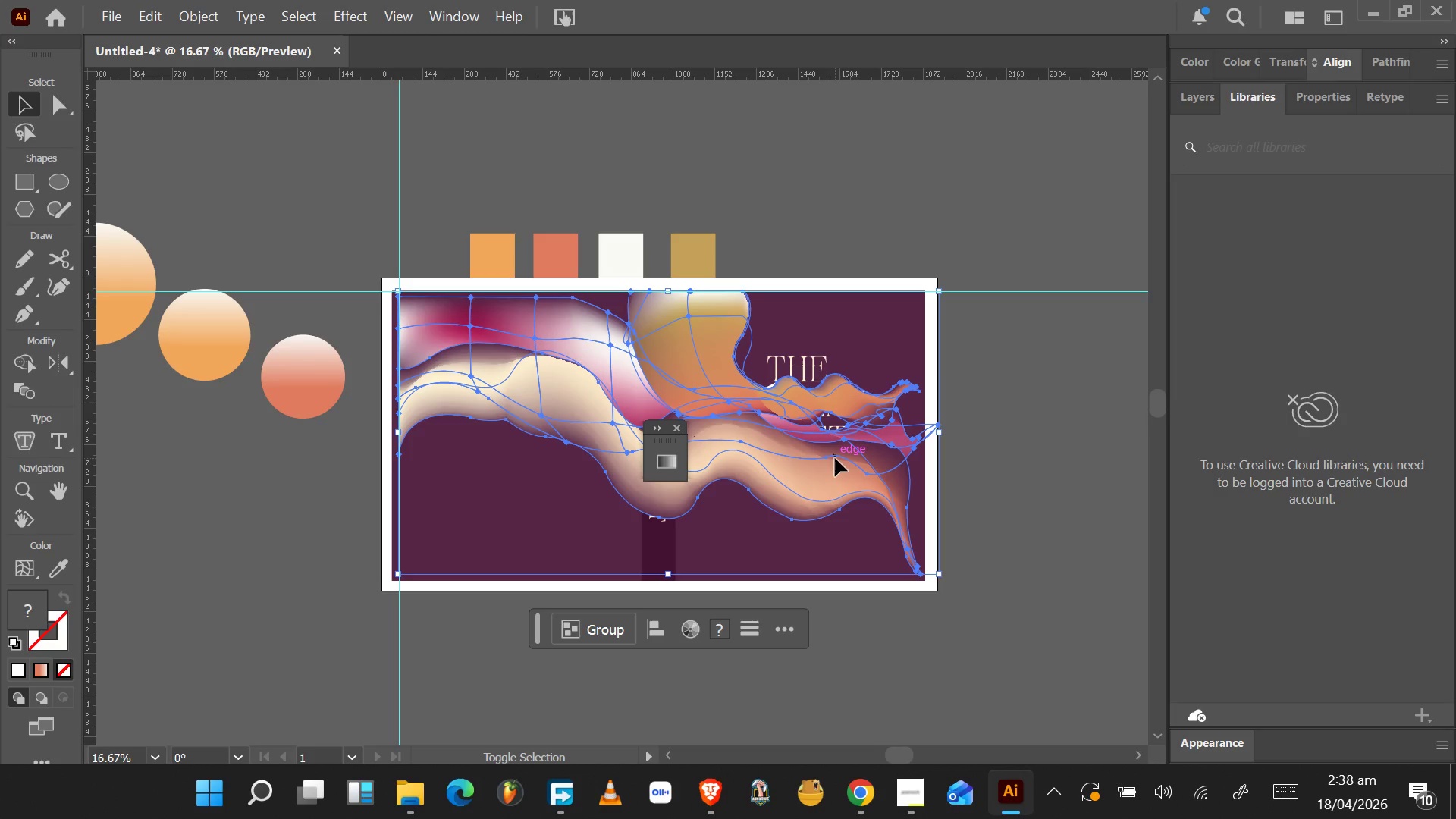 
key(Shift+BracketLeft)
 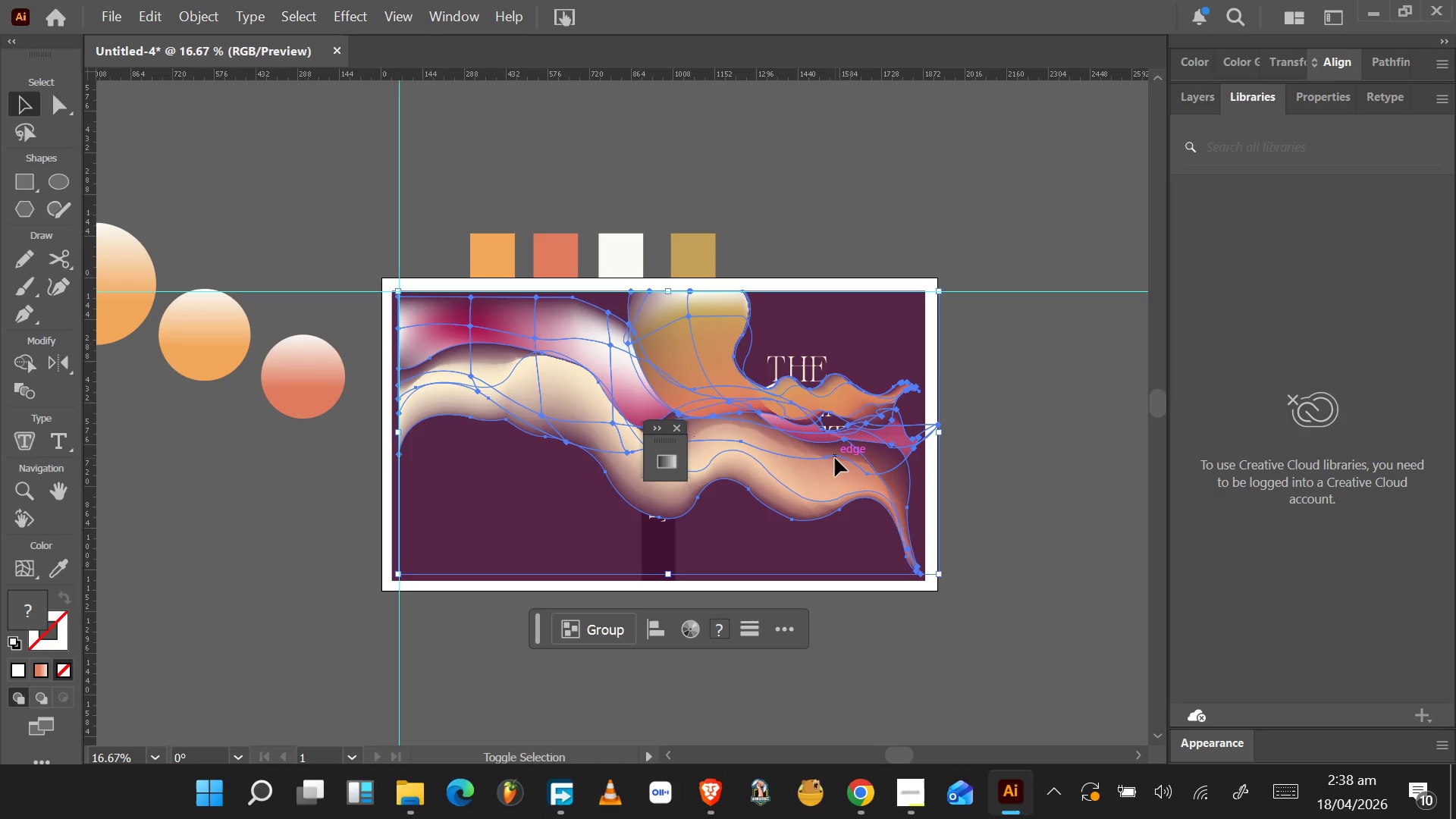 
key(Shift+BracketLeft)
 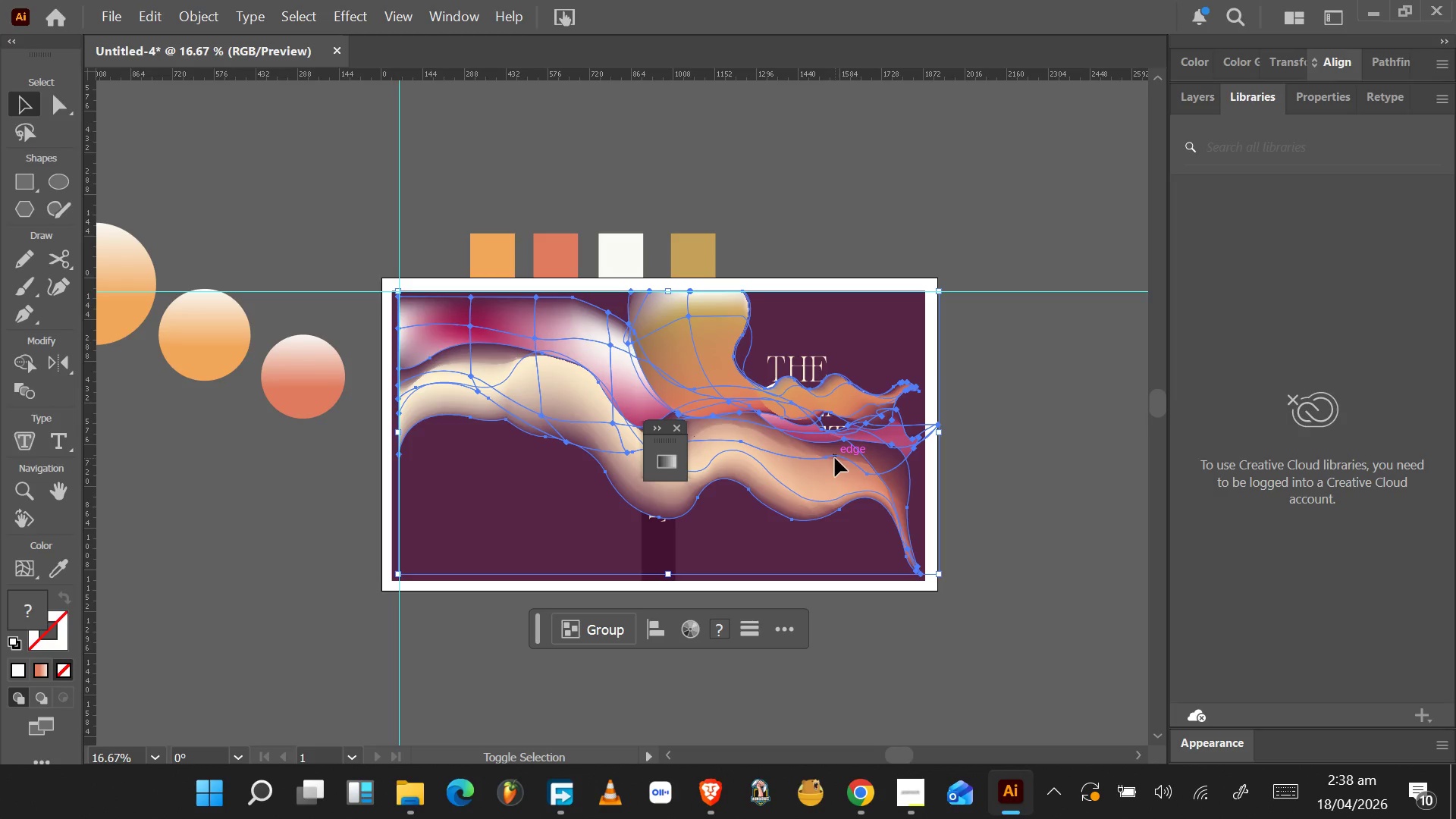 
key(Shift+BracketLeft)
 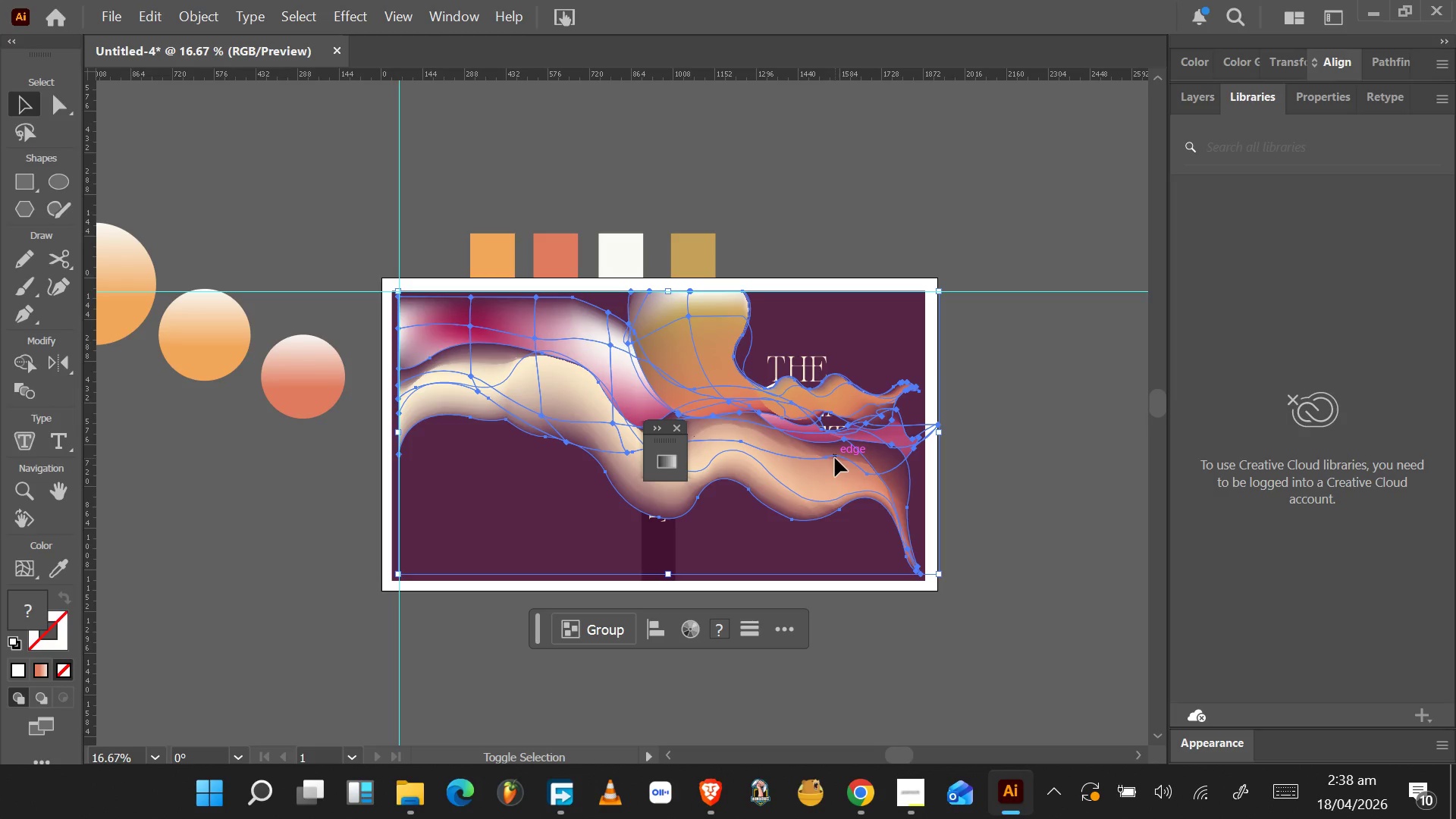 
key(Shift+BracketLeft)
 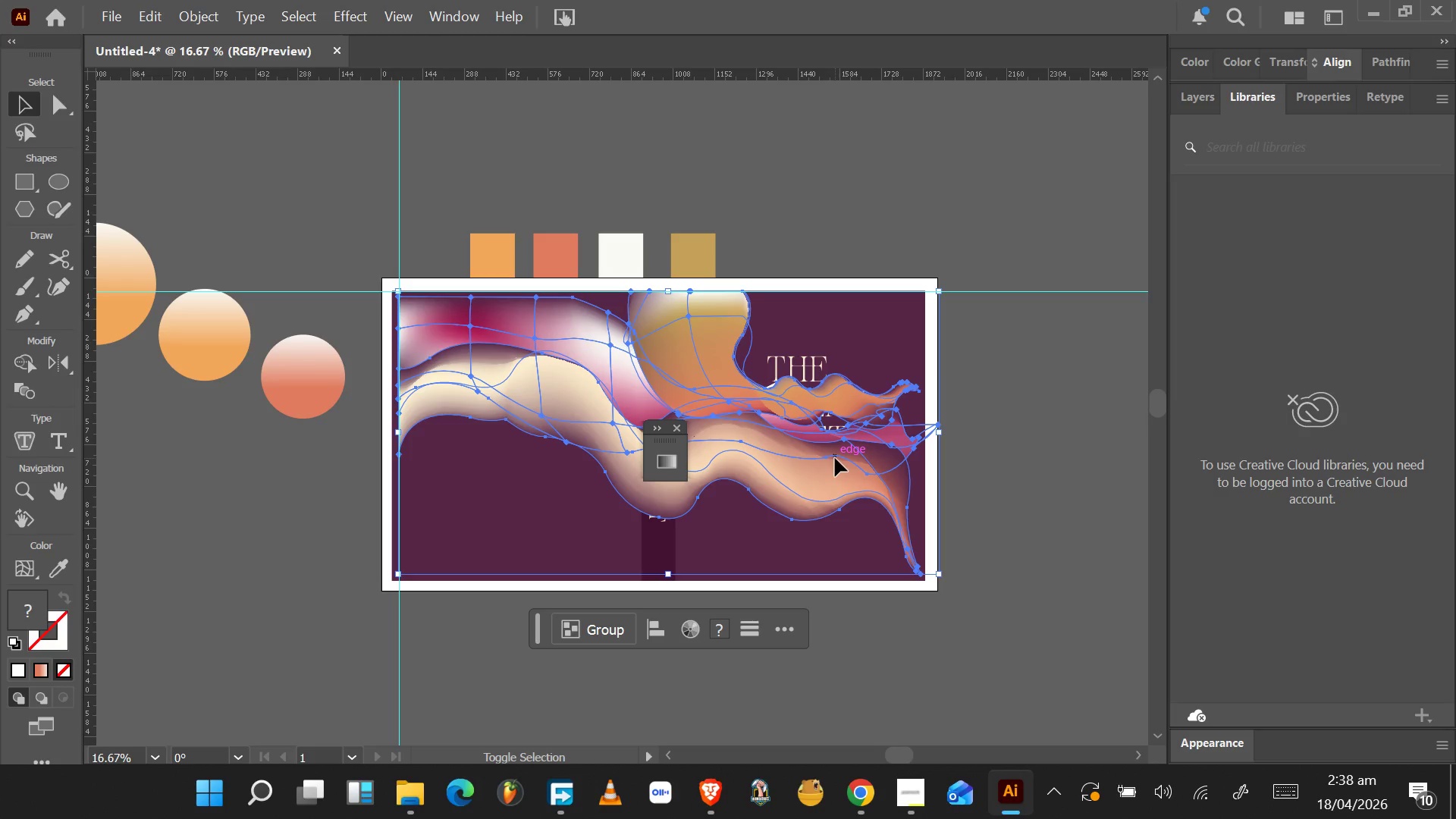 
key(Shift+BracketLeft)
 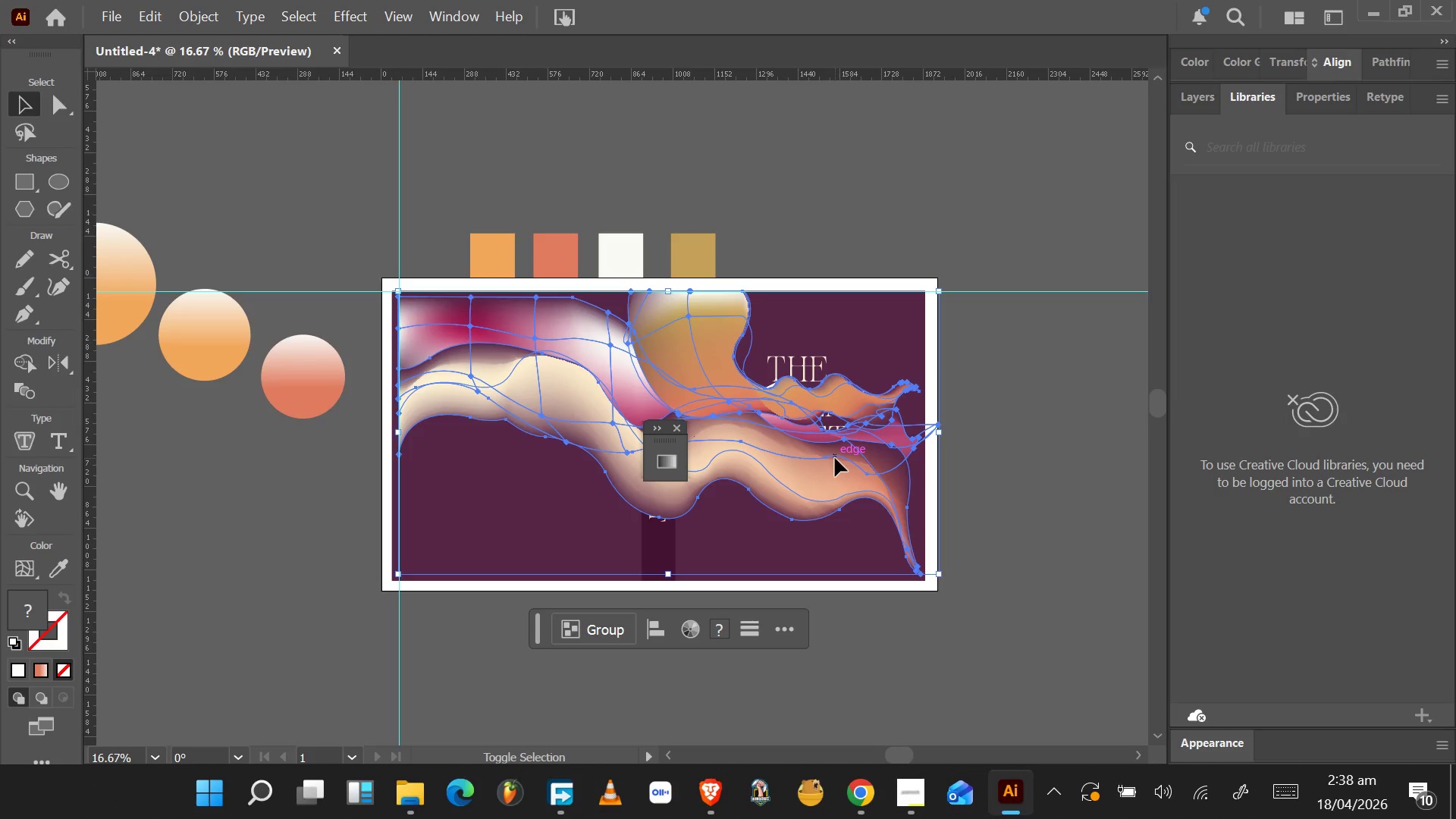 
key(Shift+BracketLeft)
 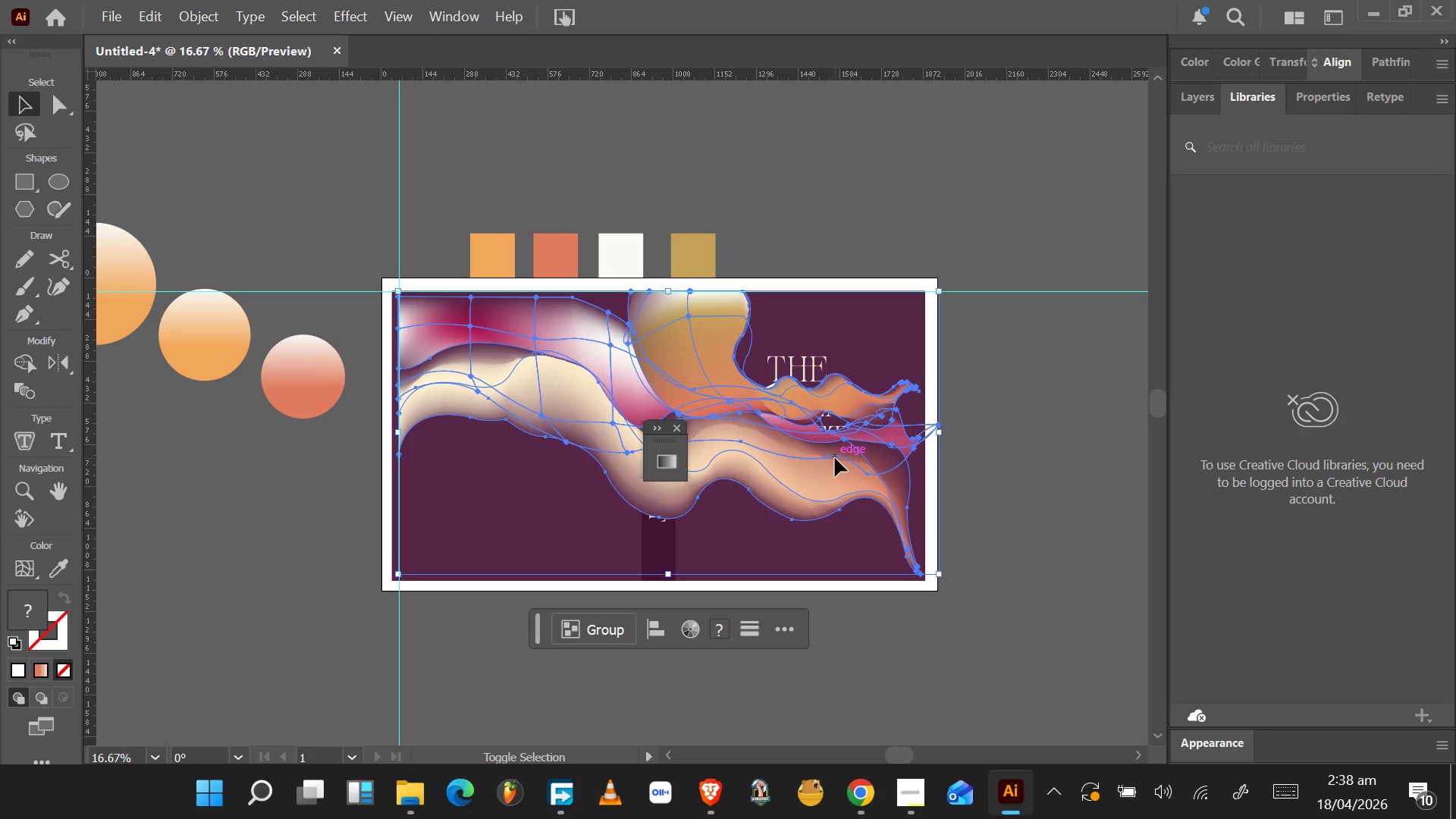 
key(Shift+BracketLeft)
 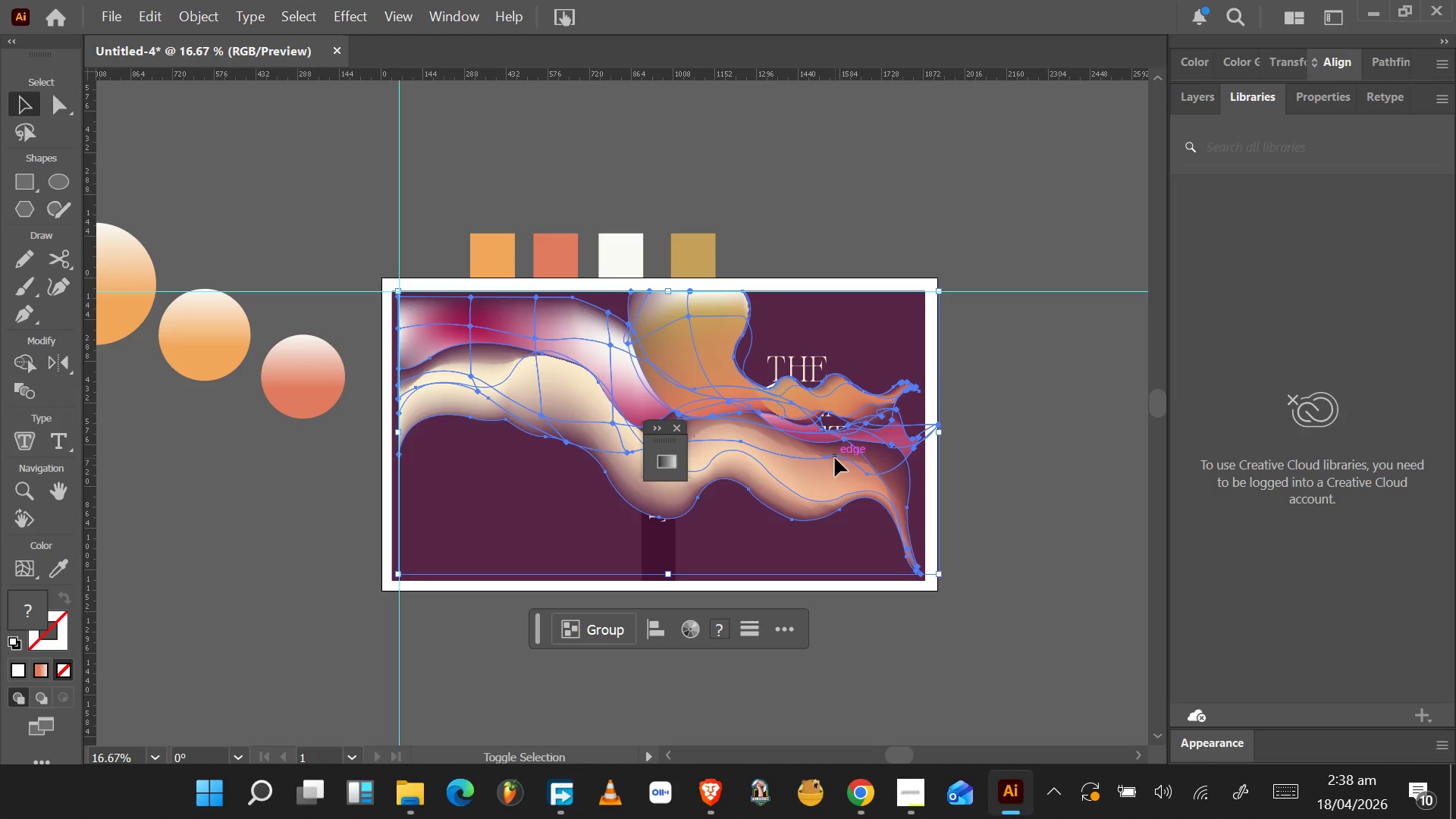 
key(Shift+BracketLeft)
 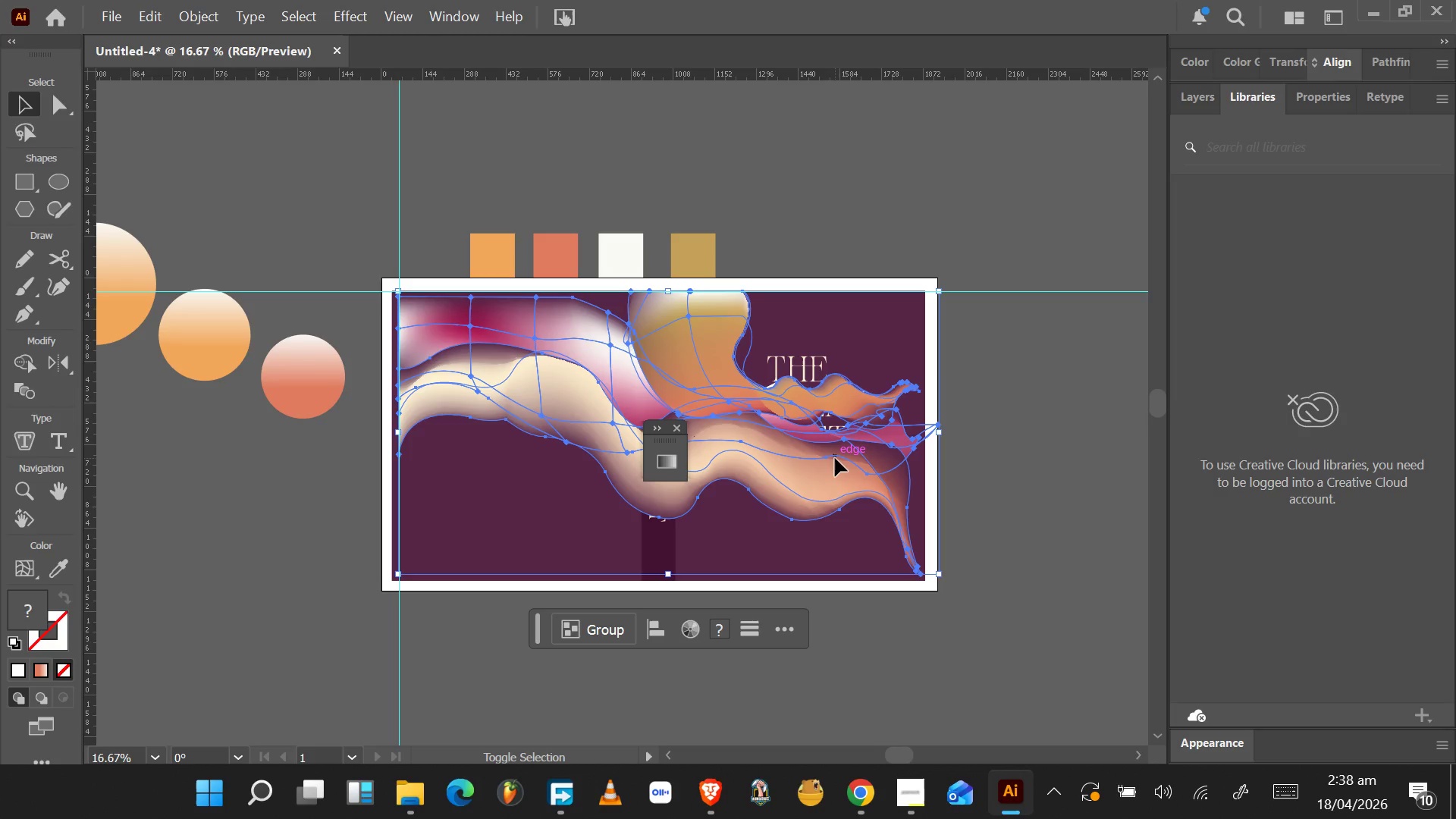 
key(Shift+BracketLeft)
 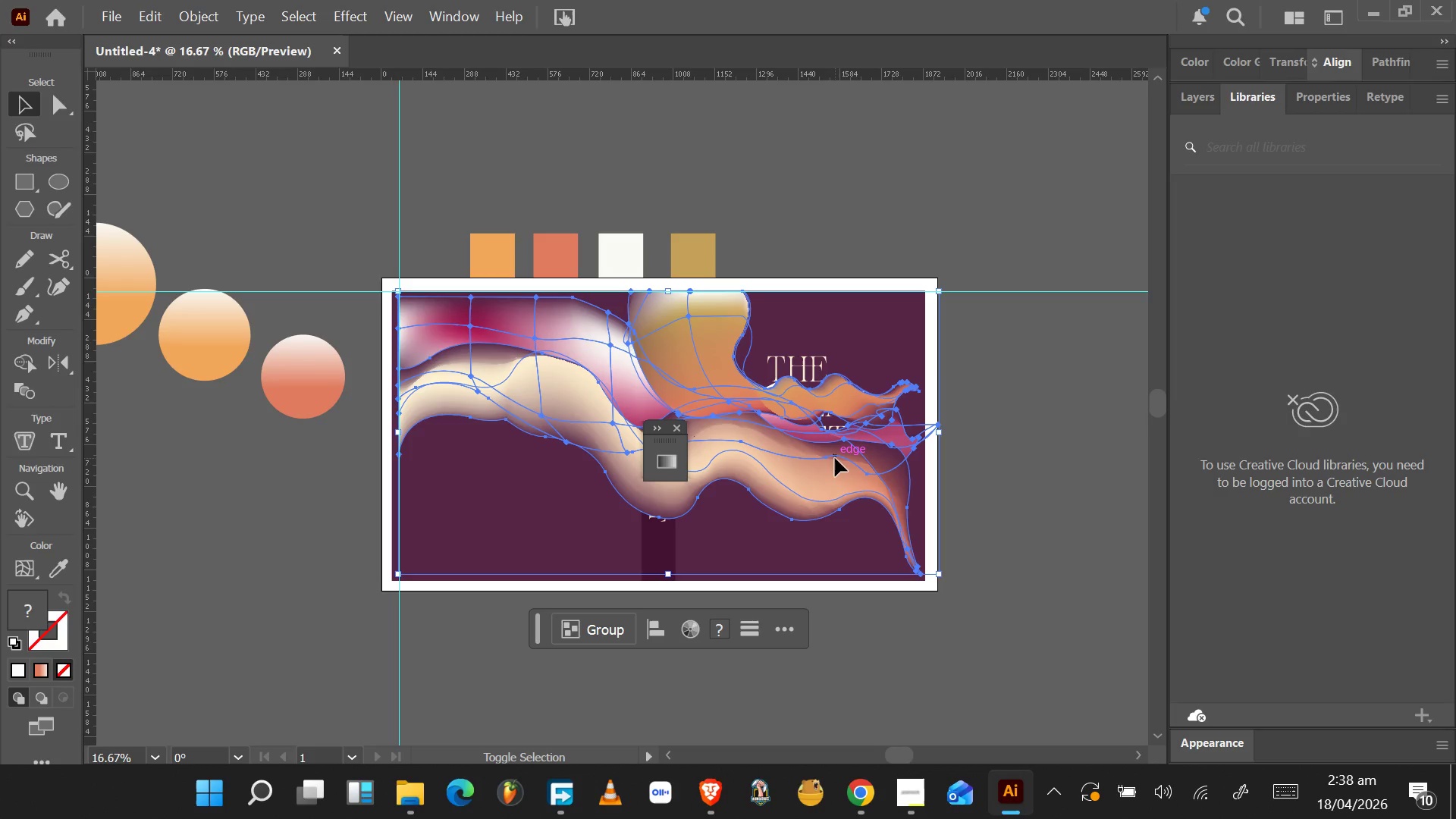 
key(Shift+BracketLeft)
 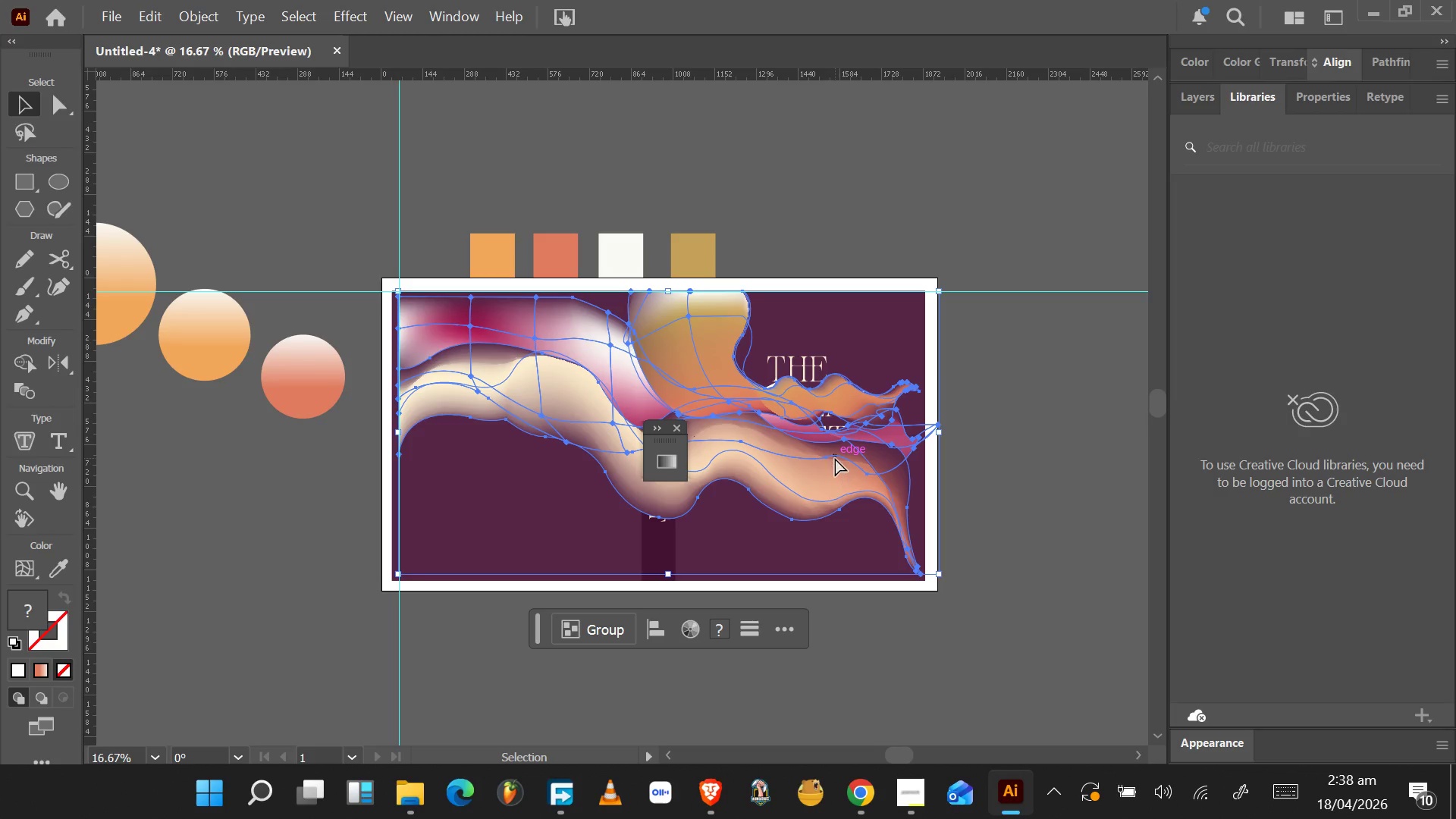 
key(Control+BracketLeft)
 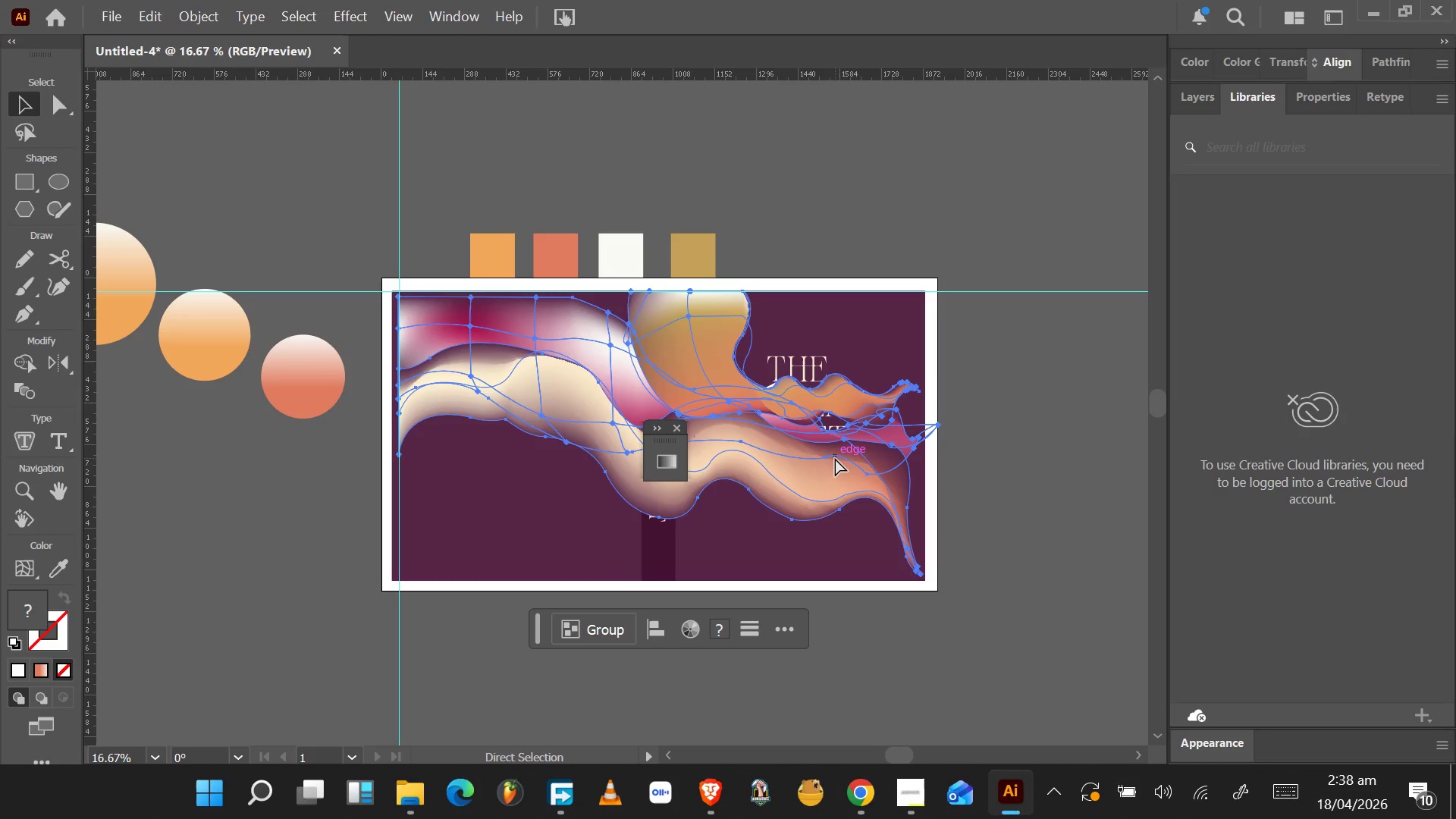 
key(Control+BracketLeft)
 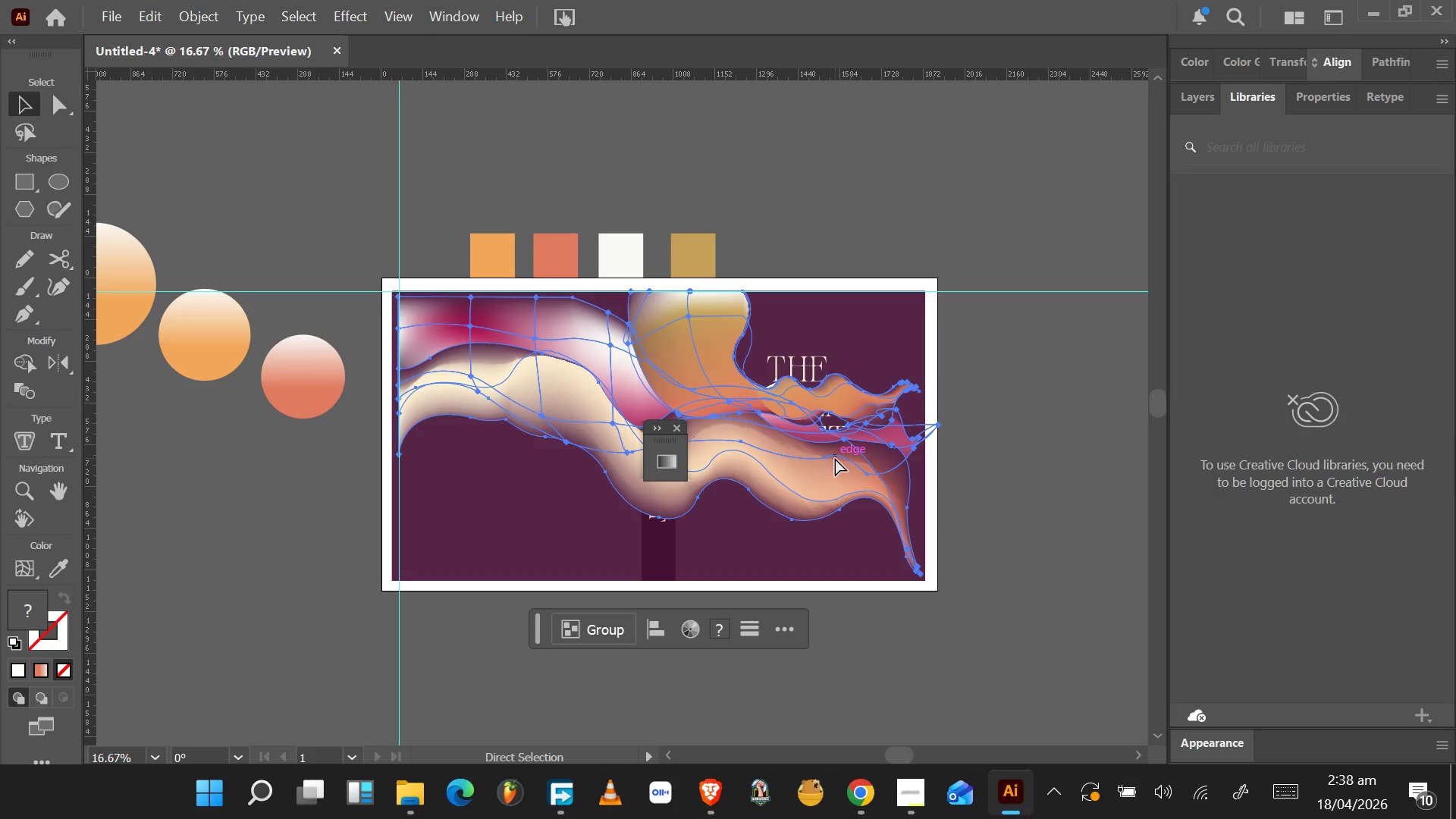 
key(Control+BracketLeft)
 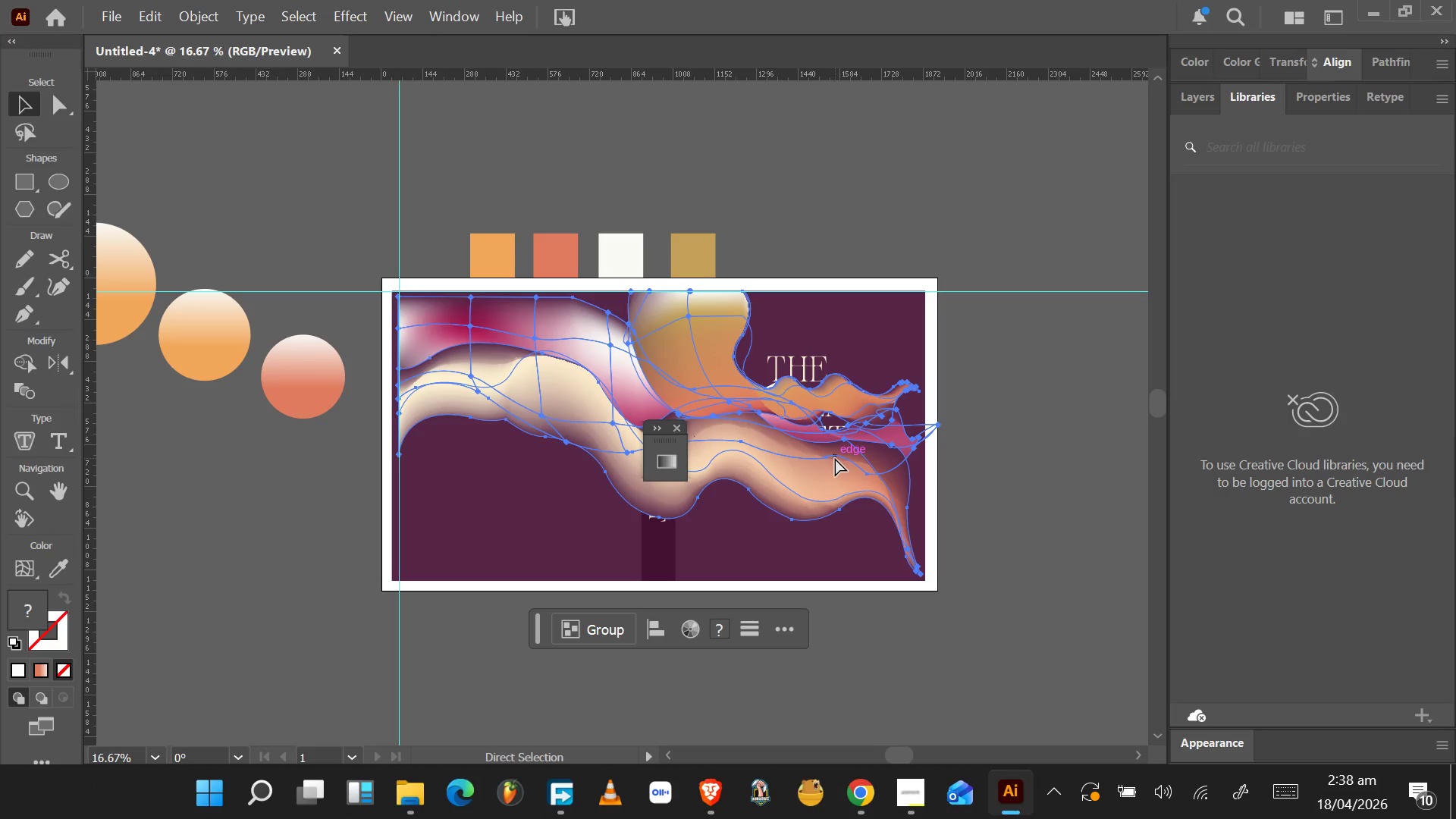 
key(Control+BracketLeft)
 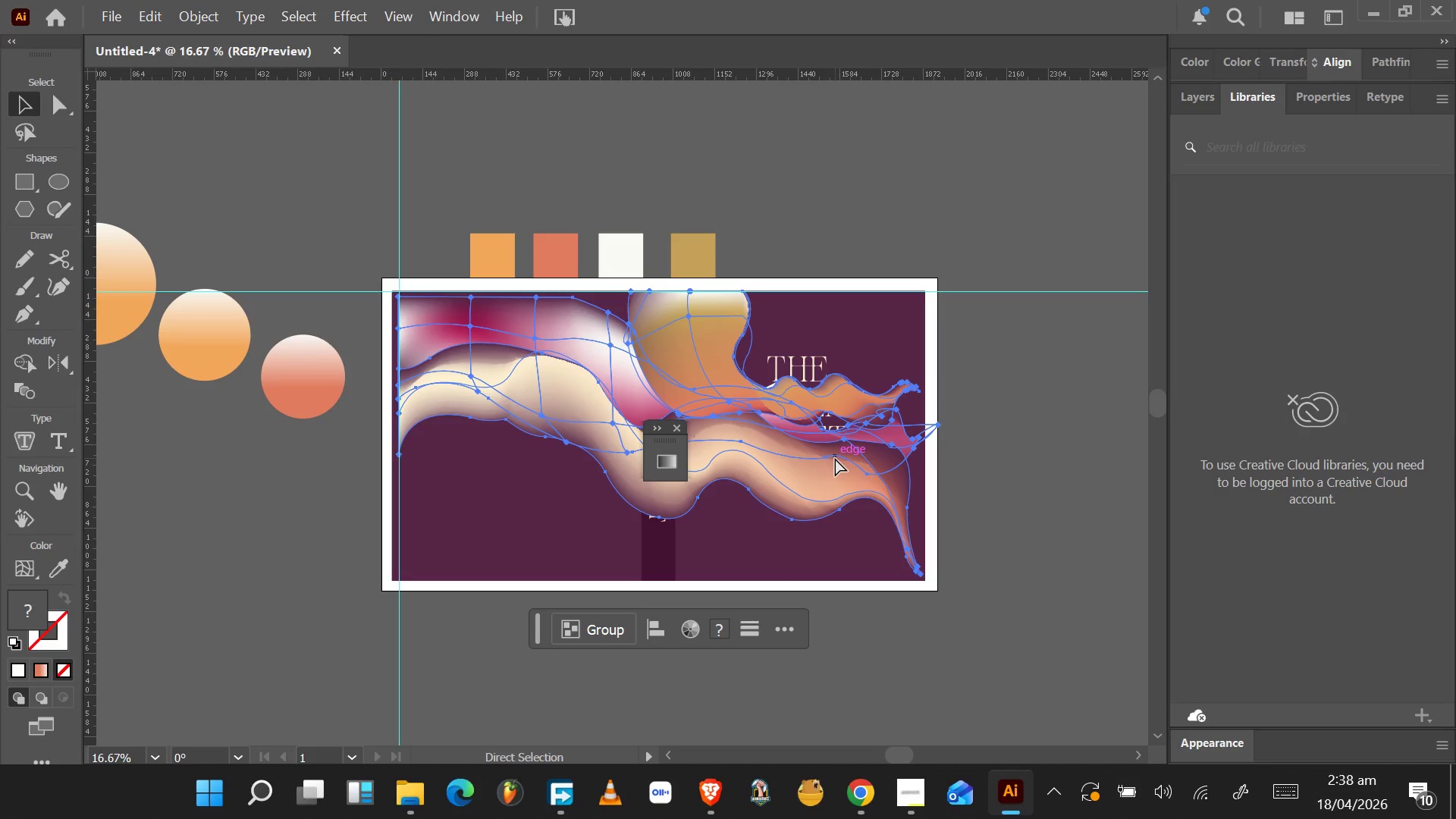 
key(Control+BracketLeft)
 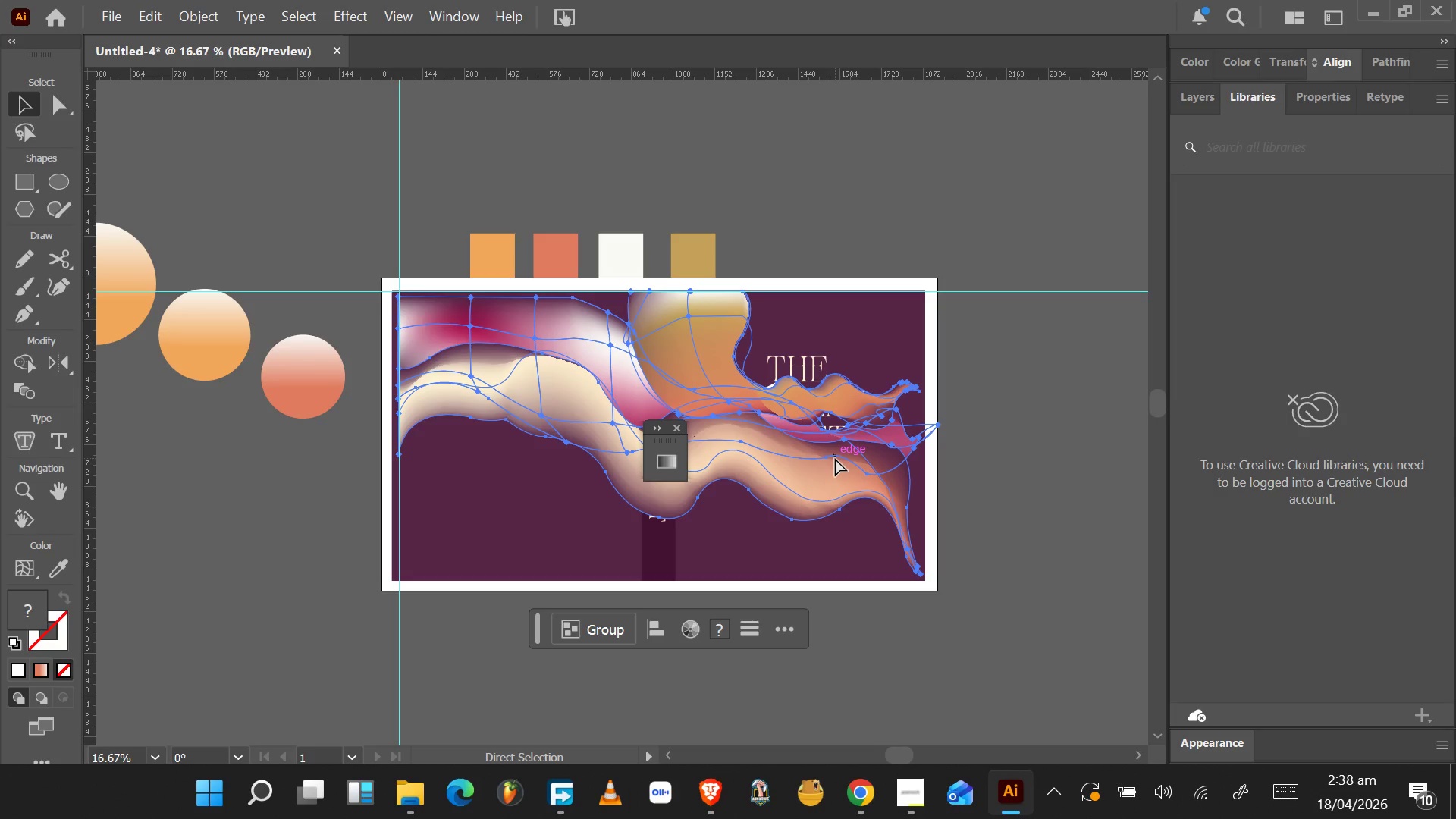 
key(Control+BracketLeft)
 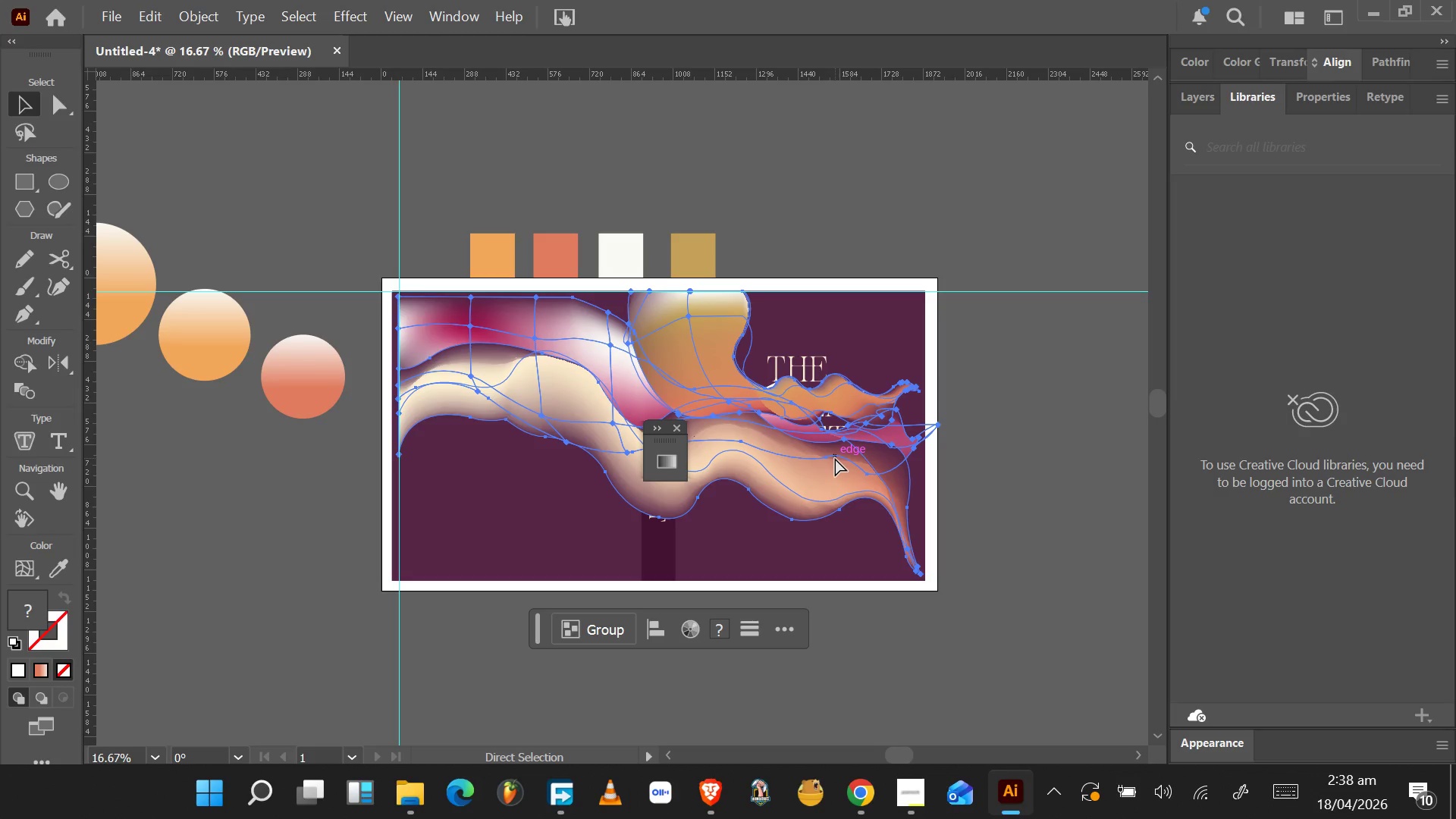 
key(Control+BracketLeft)
 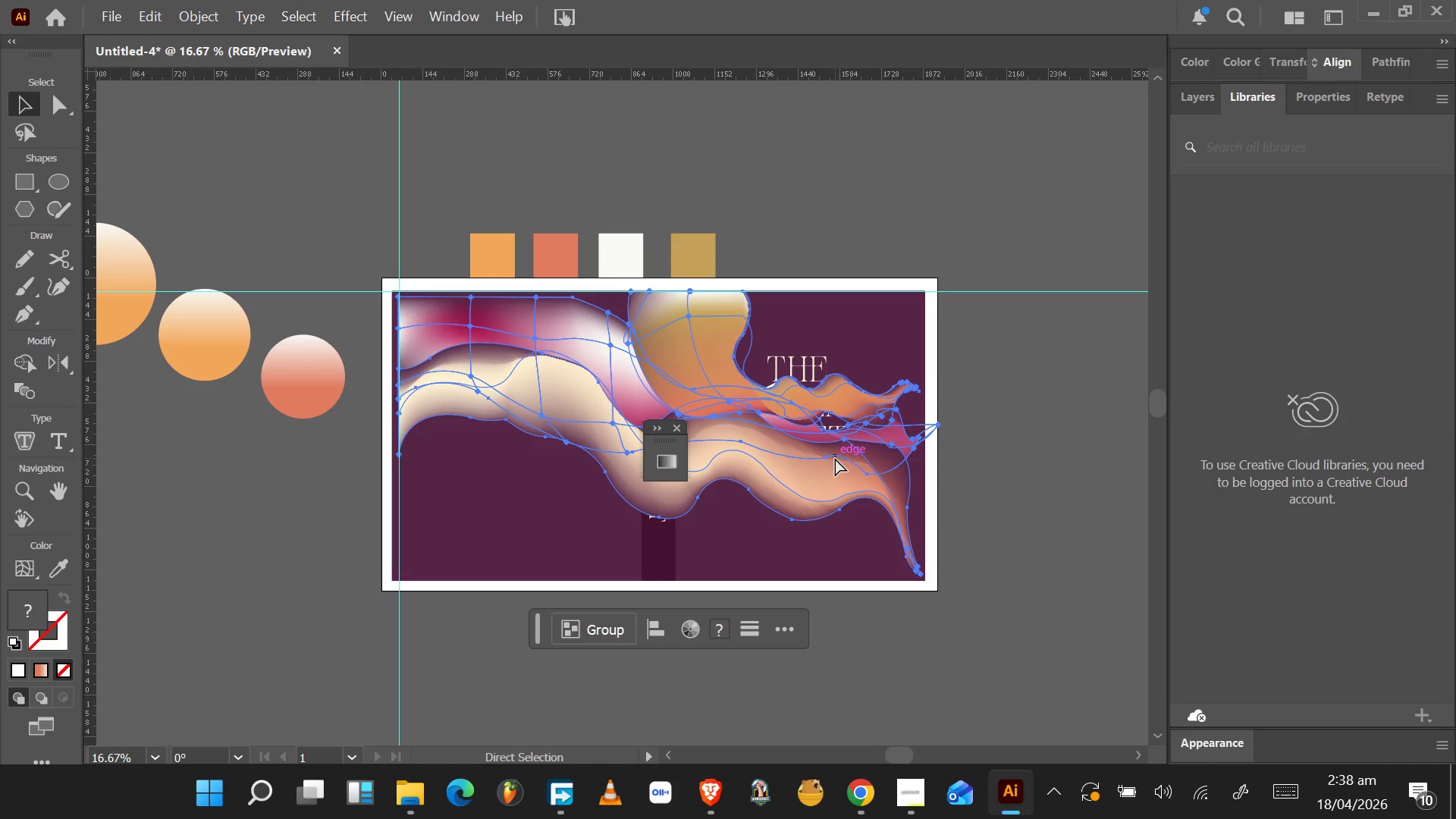 
key(Control+BracketLeft)
 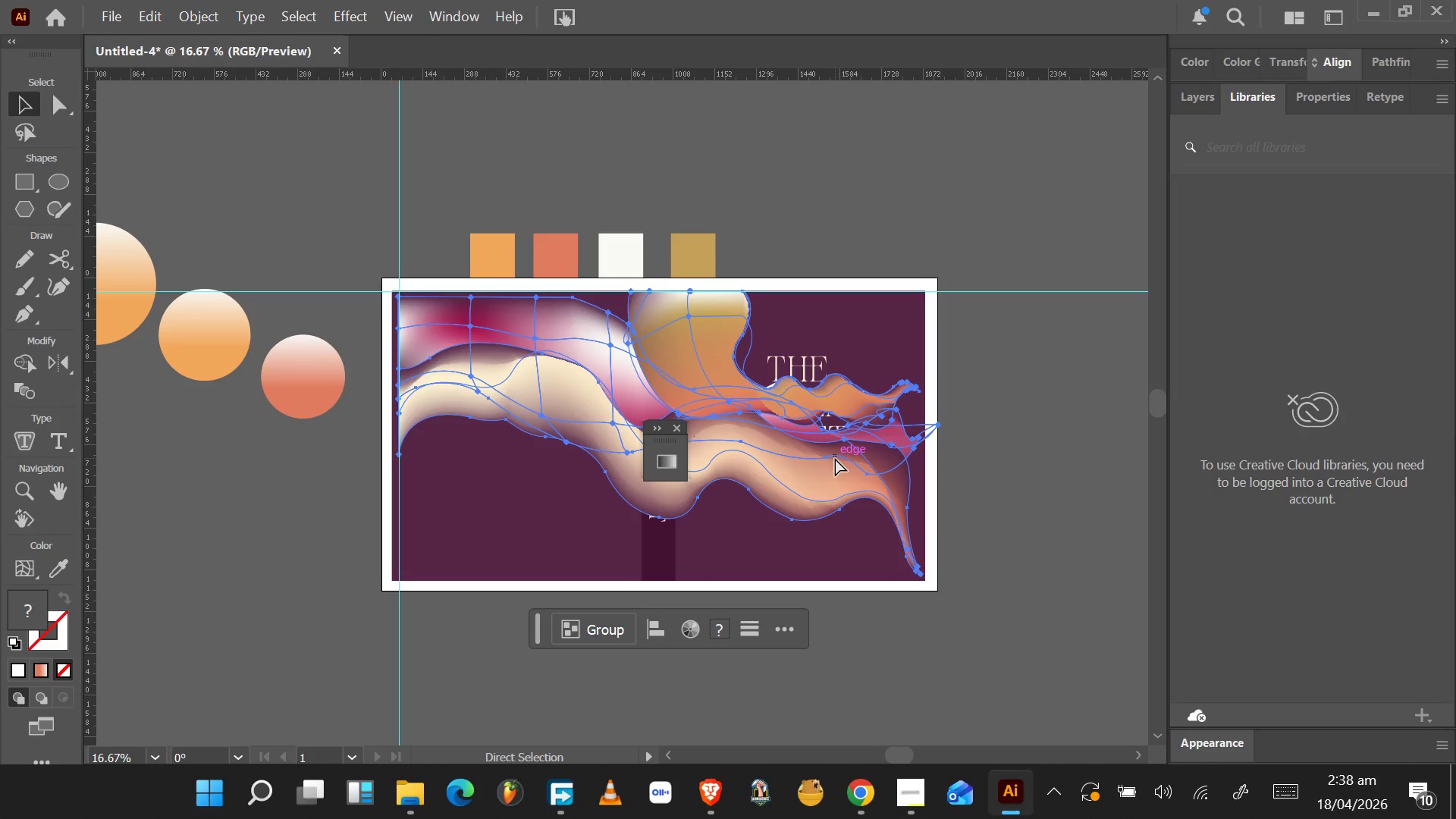 
key(Control+BracketLeft)
 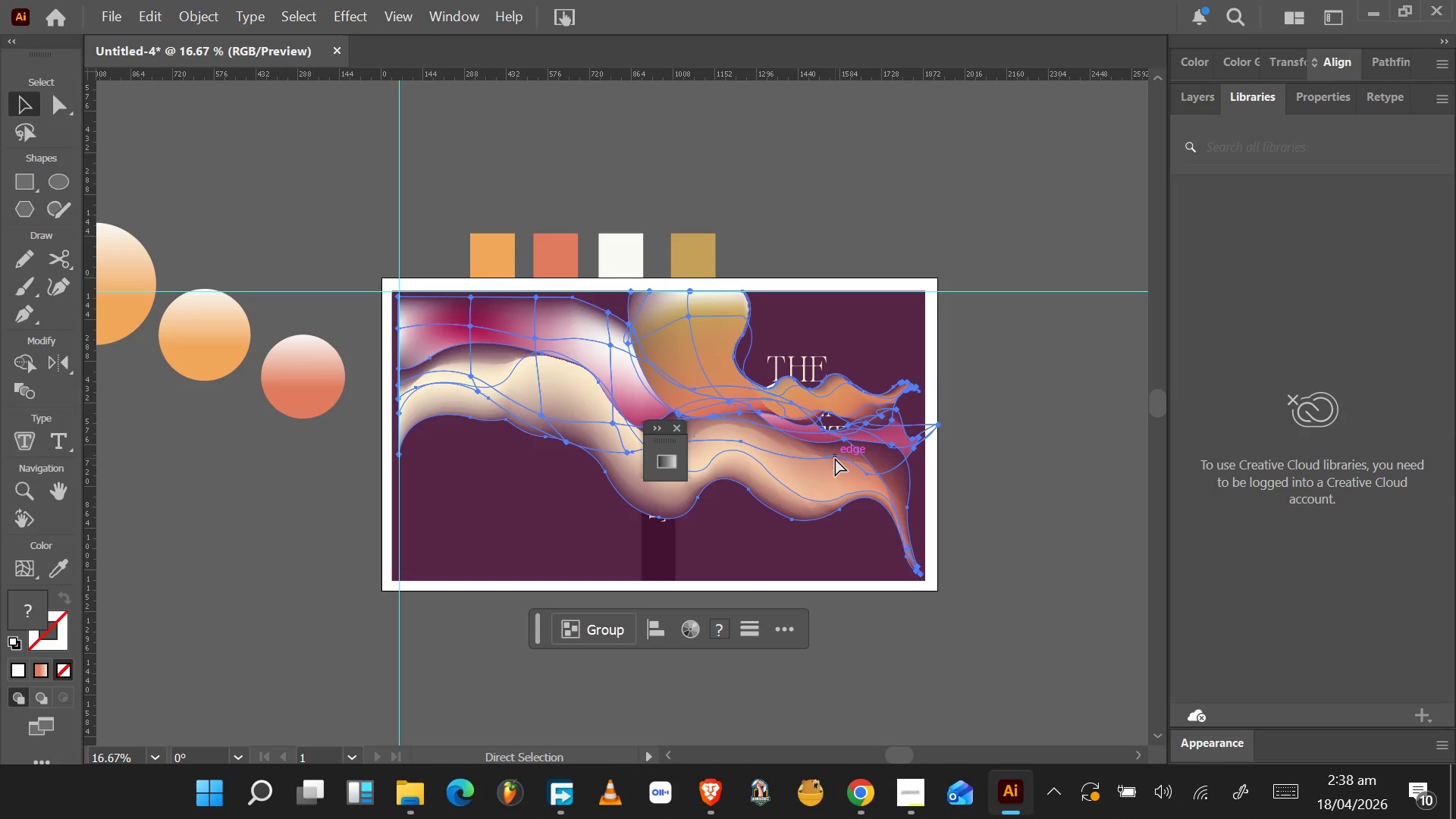 
key(Control+BracketLeft)
 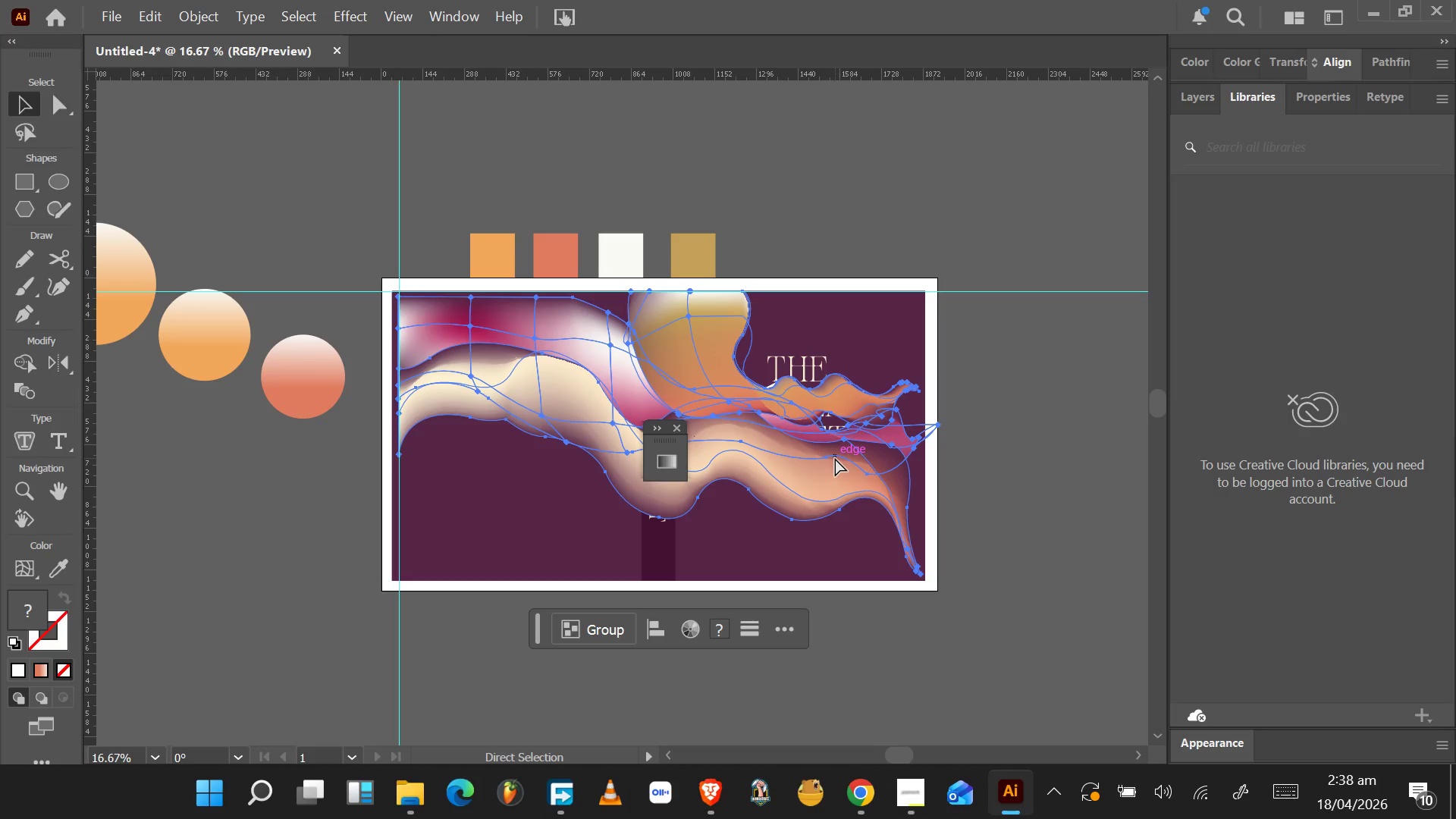 
key(Control+BracketLeft)
 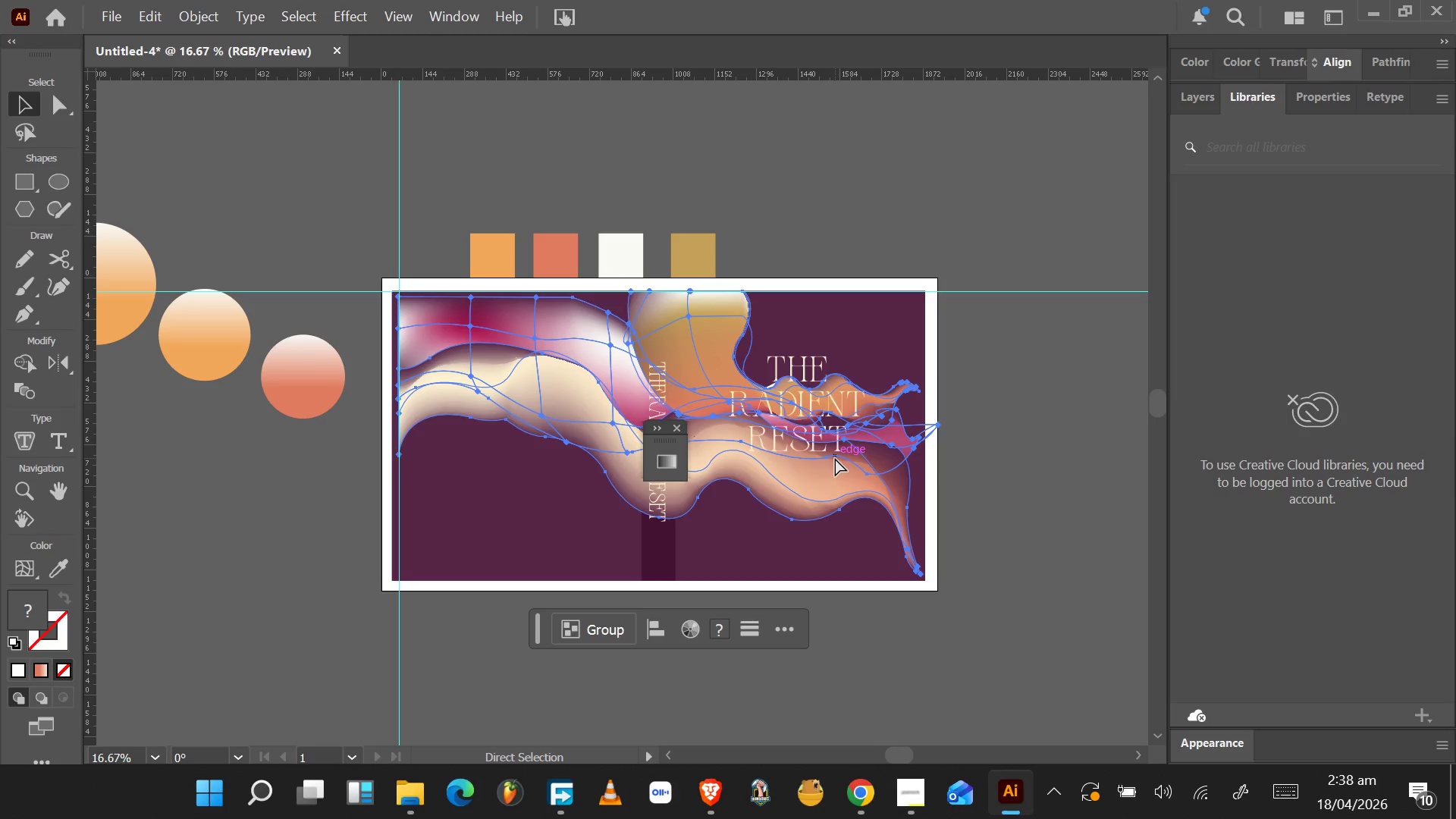 
key(Control+BracketLeft)
 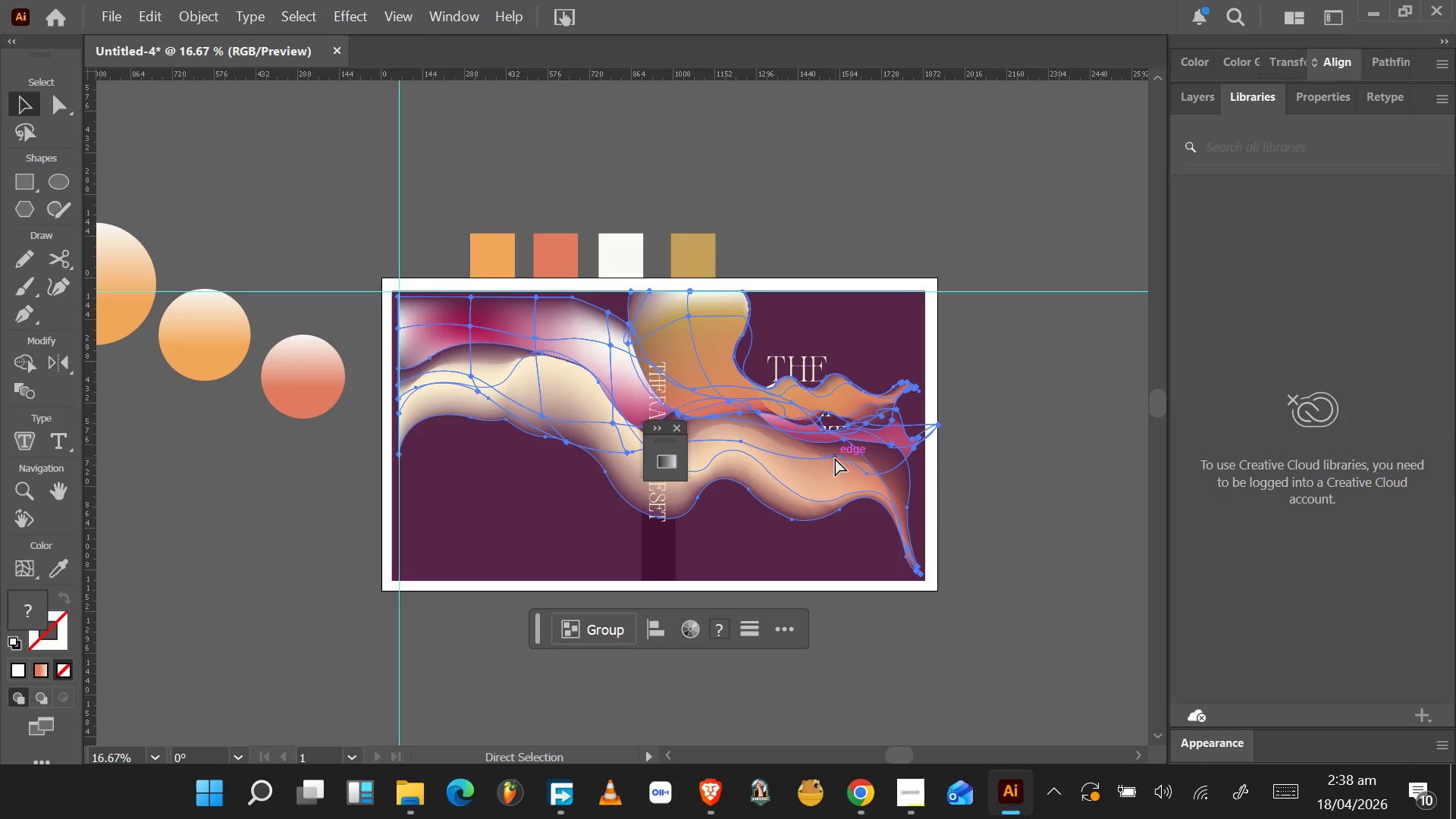 
key(Control+BracketRight)
 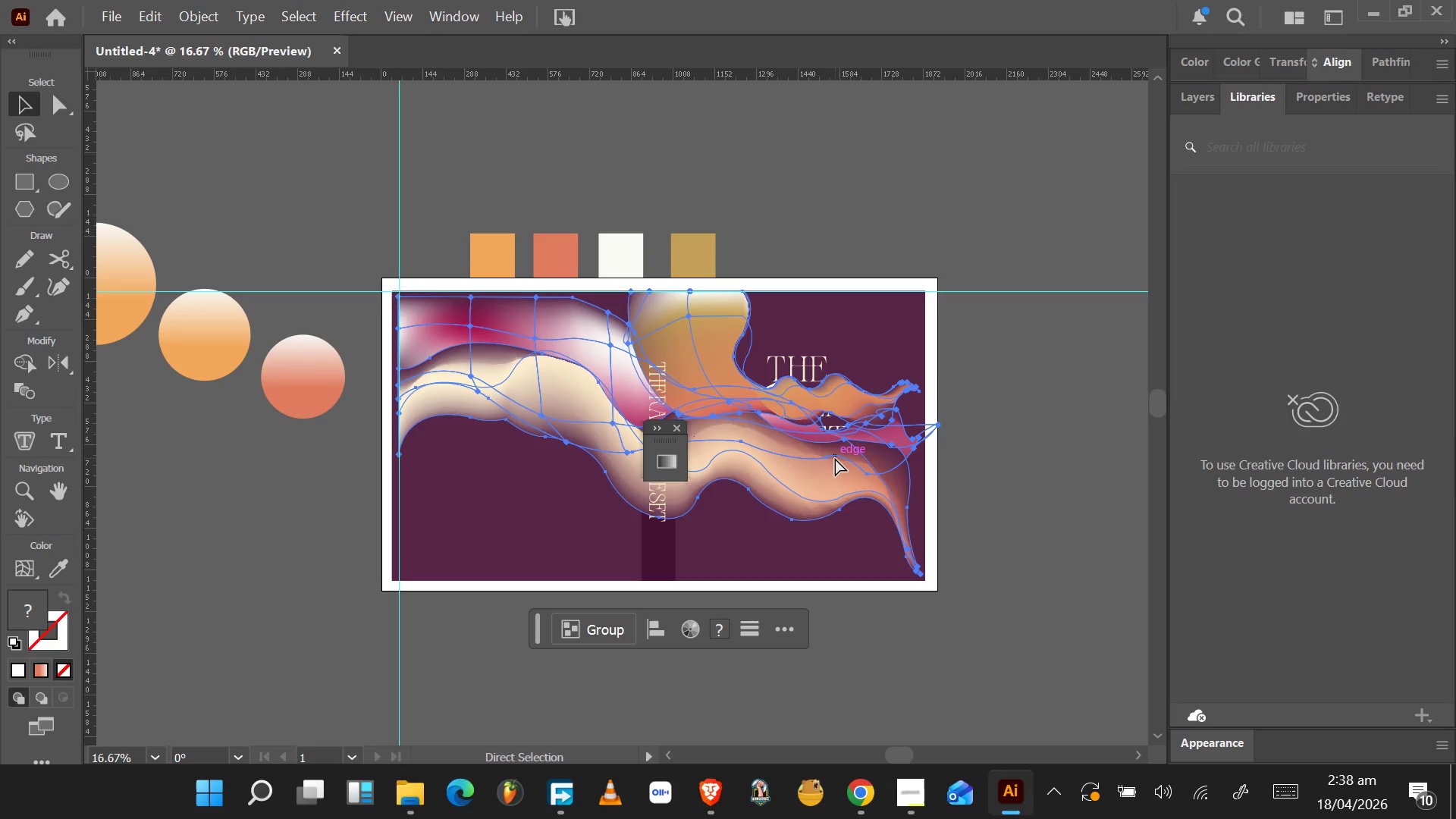 
key(Control+BracketLeft)
 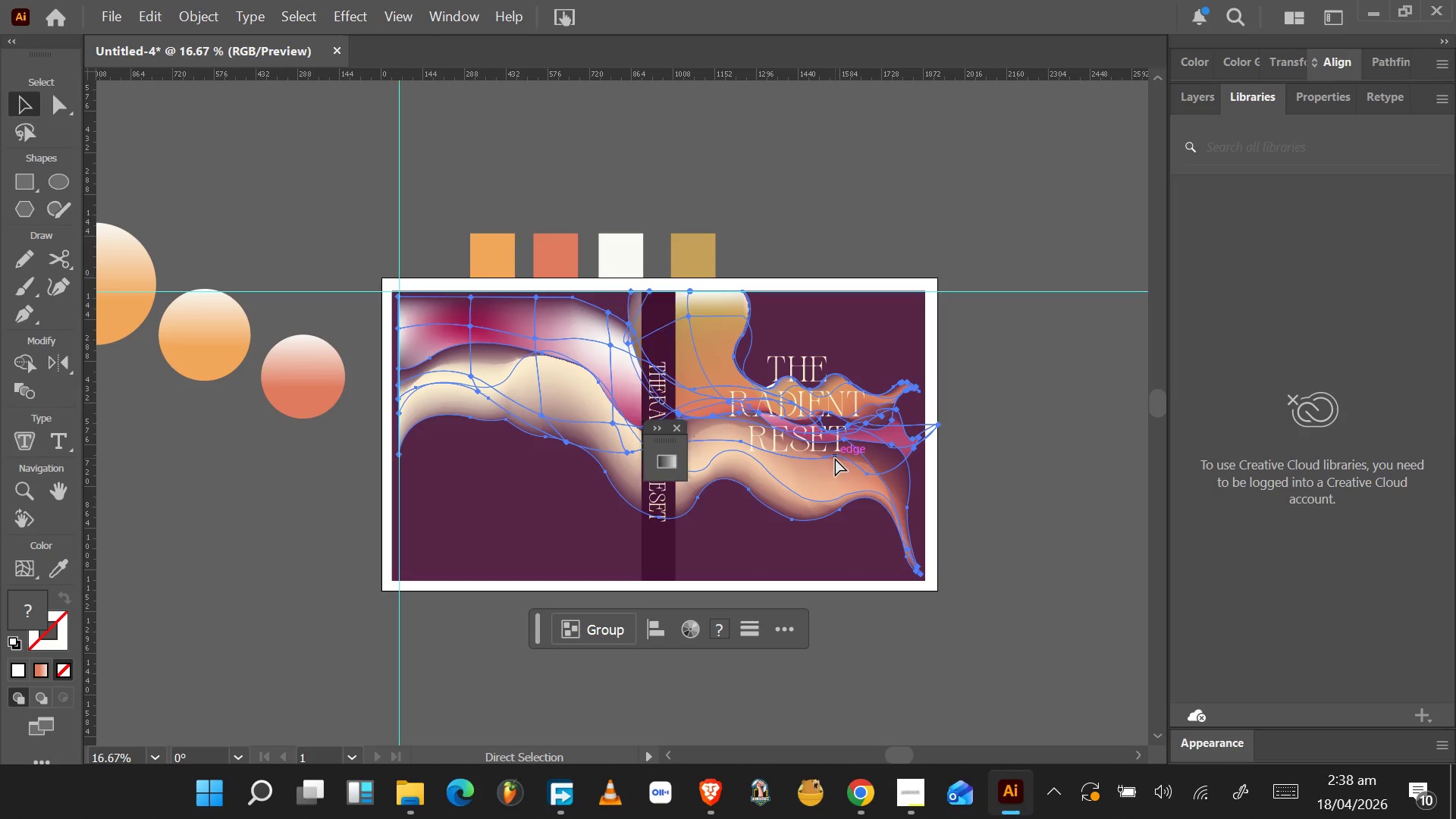 
key(Control+BracketLeft)
 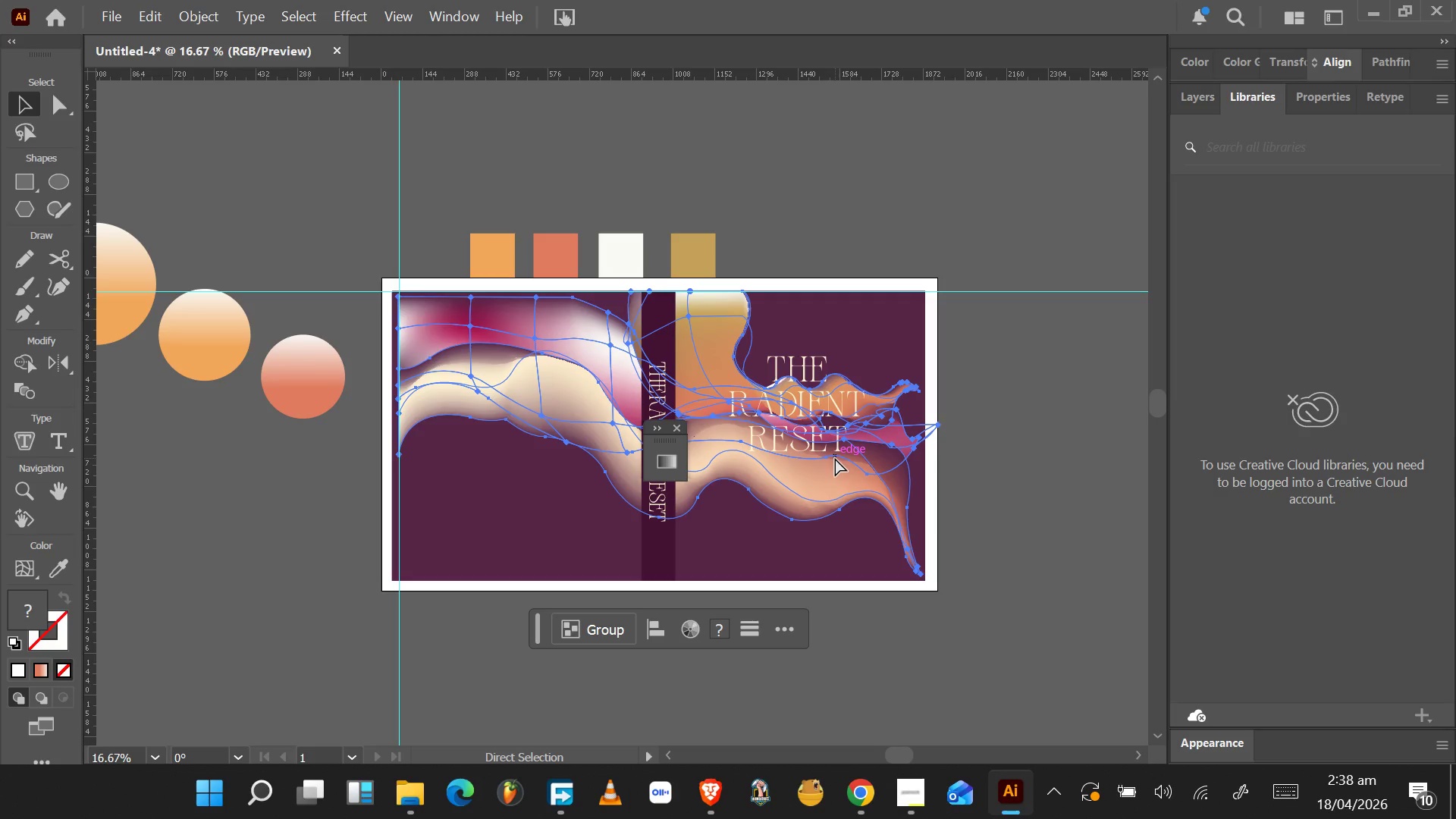 
key(Control+BracketLeft)
 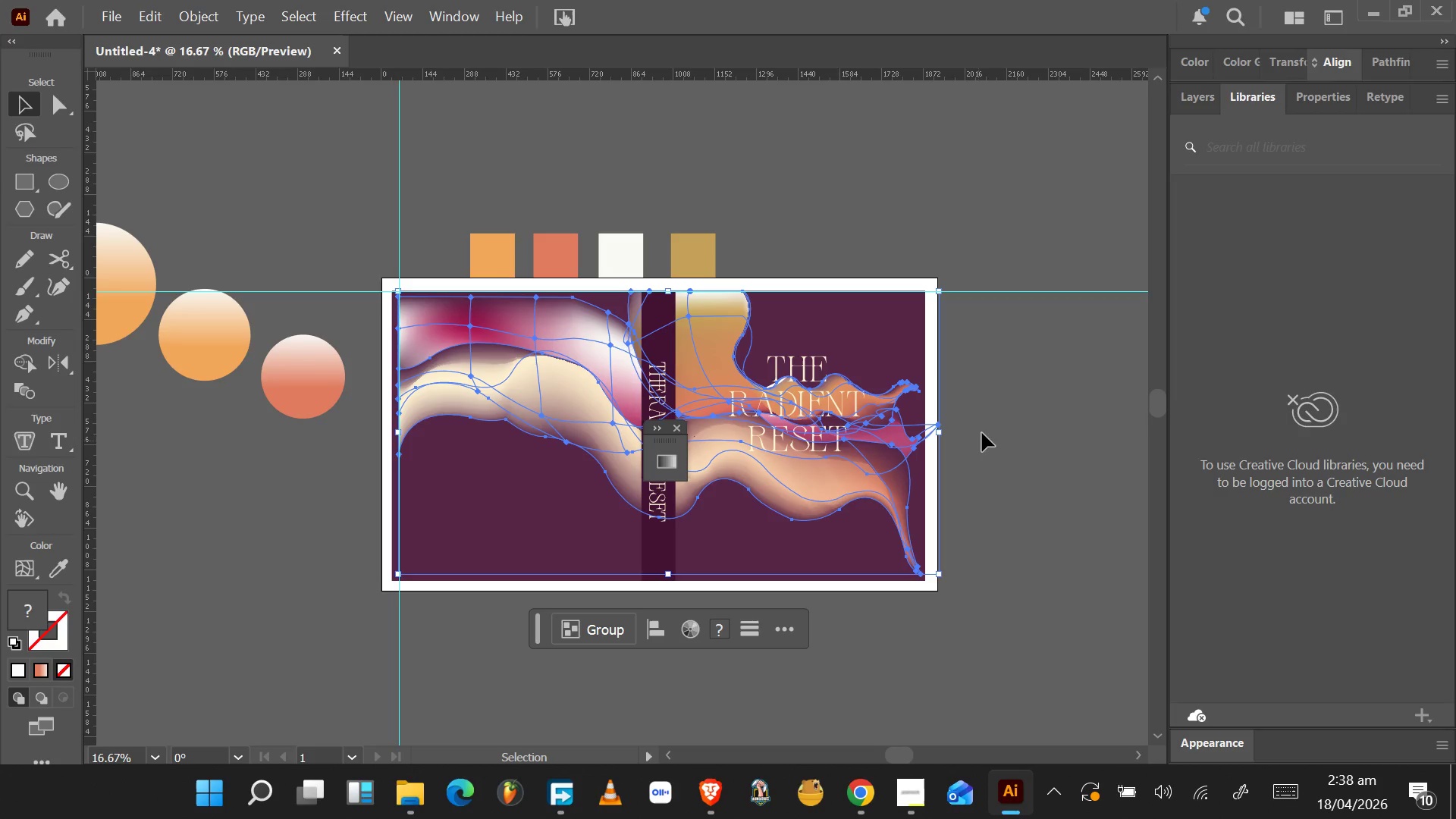 
left_click([850, 326])
 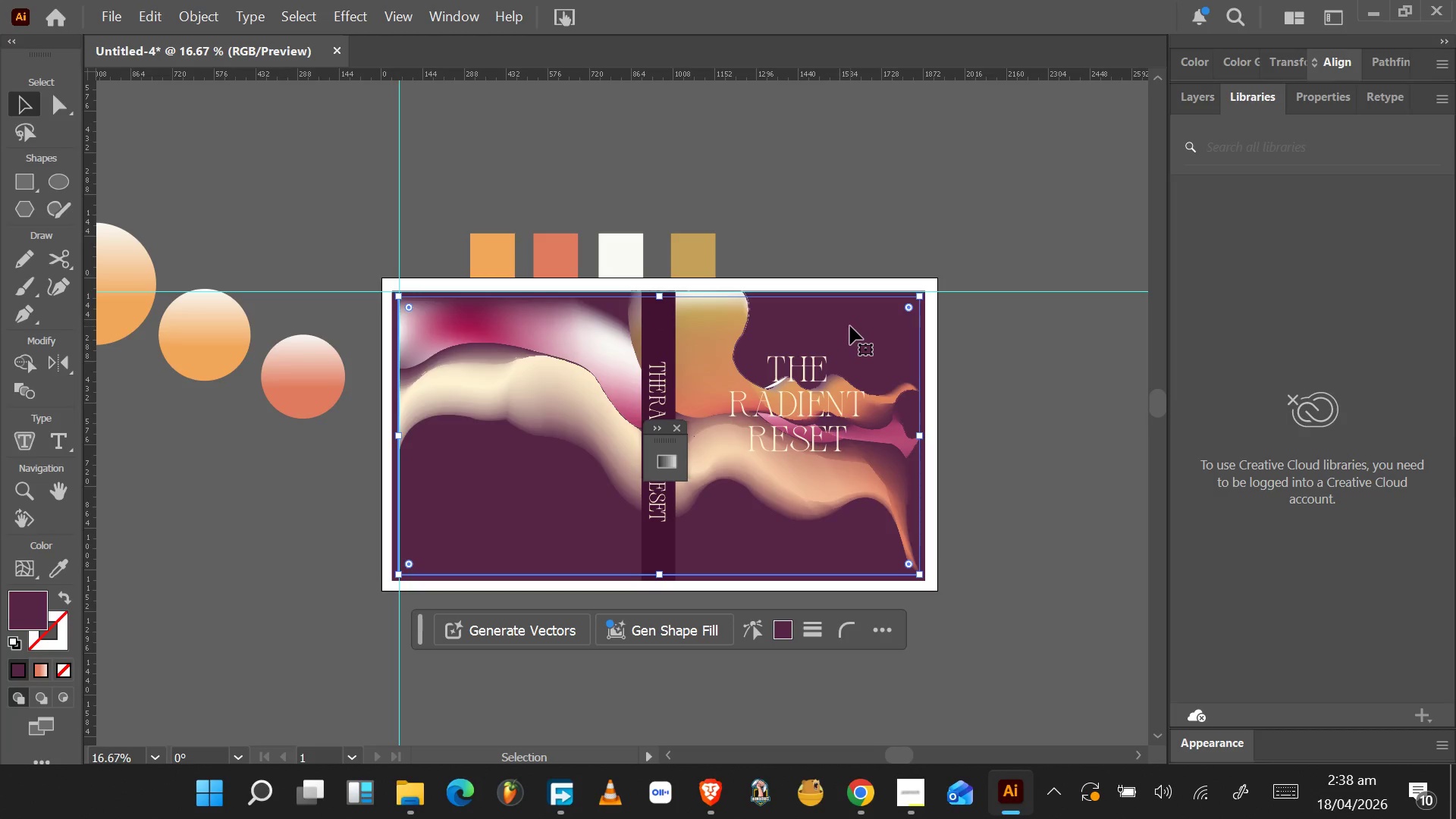 
wait(16.64)
 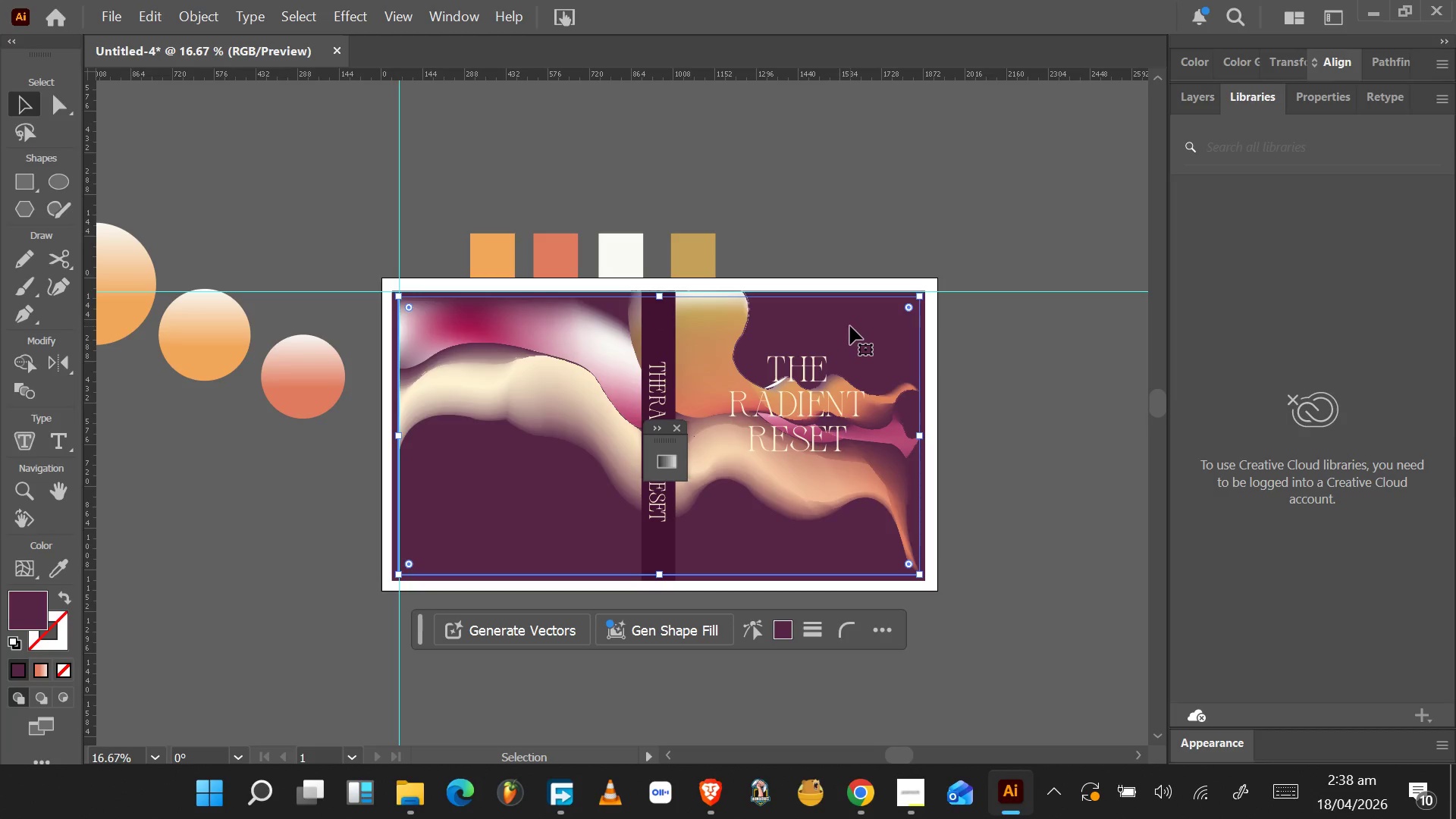 
left_click_drag(start_coordinate=[61, 435], to_coordinate=[61, 441])
 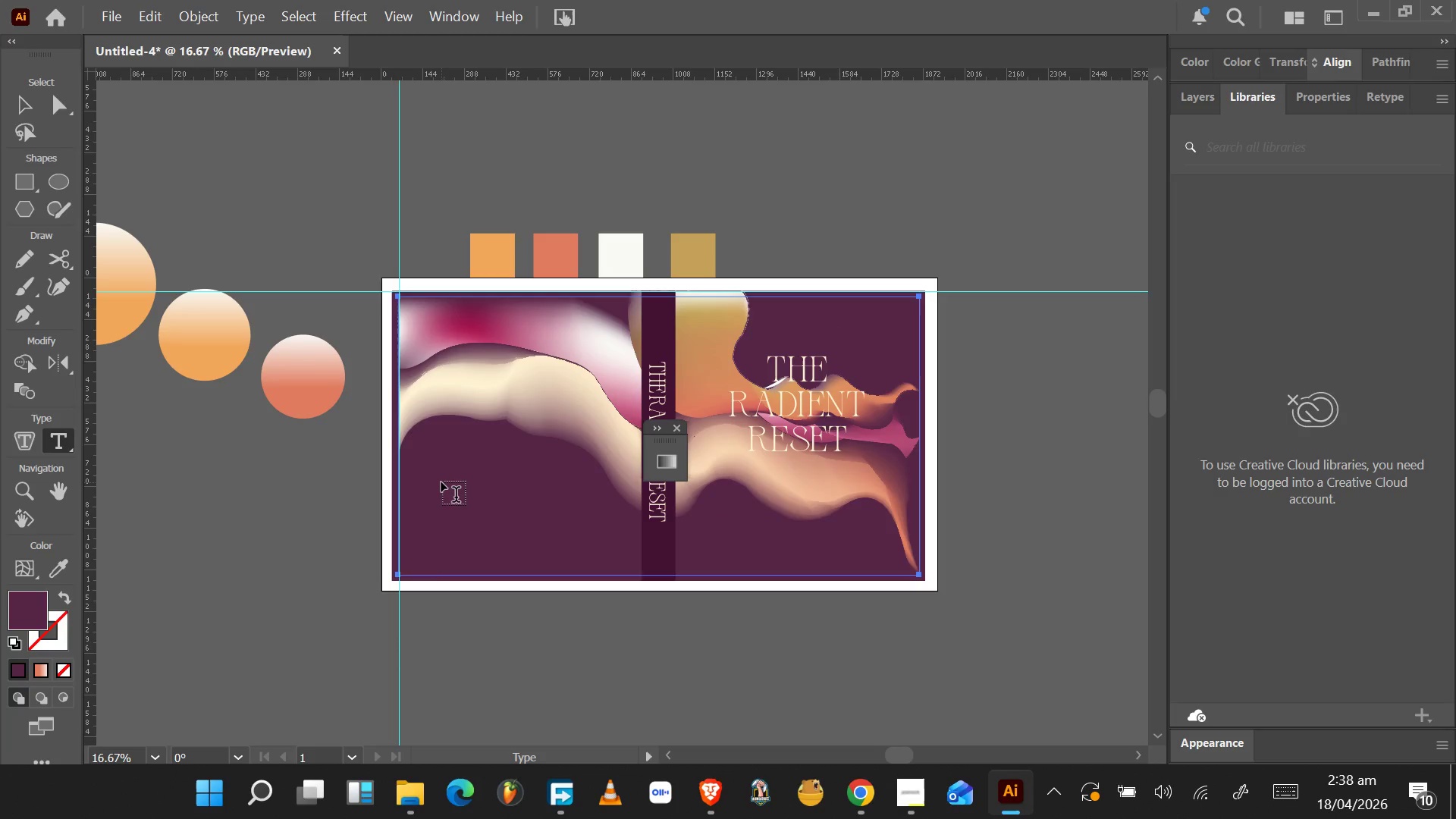 
left_click([443, 482])
 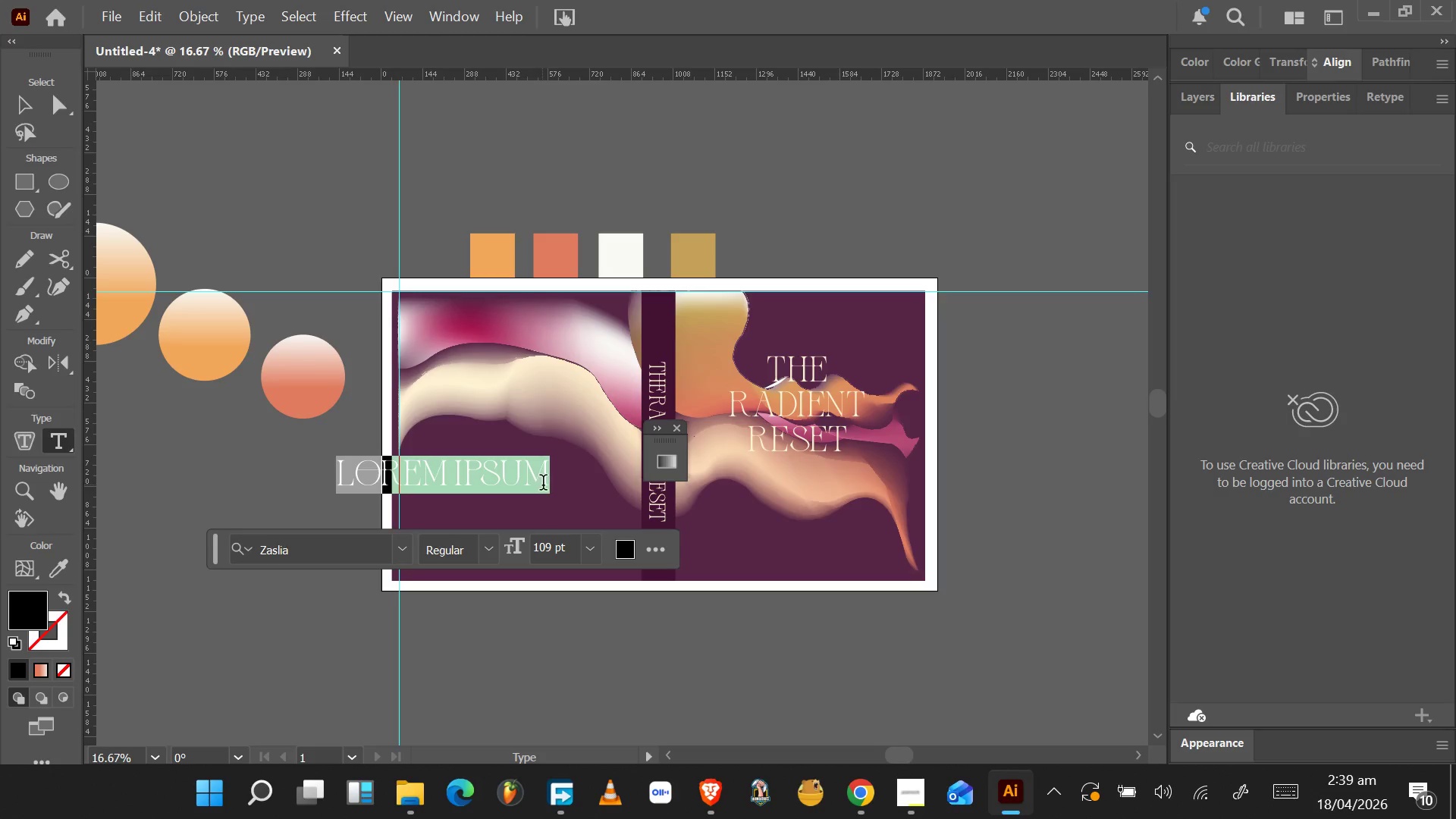 
wait(18.88)
 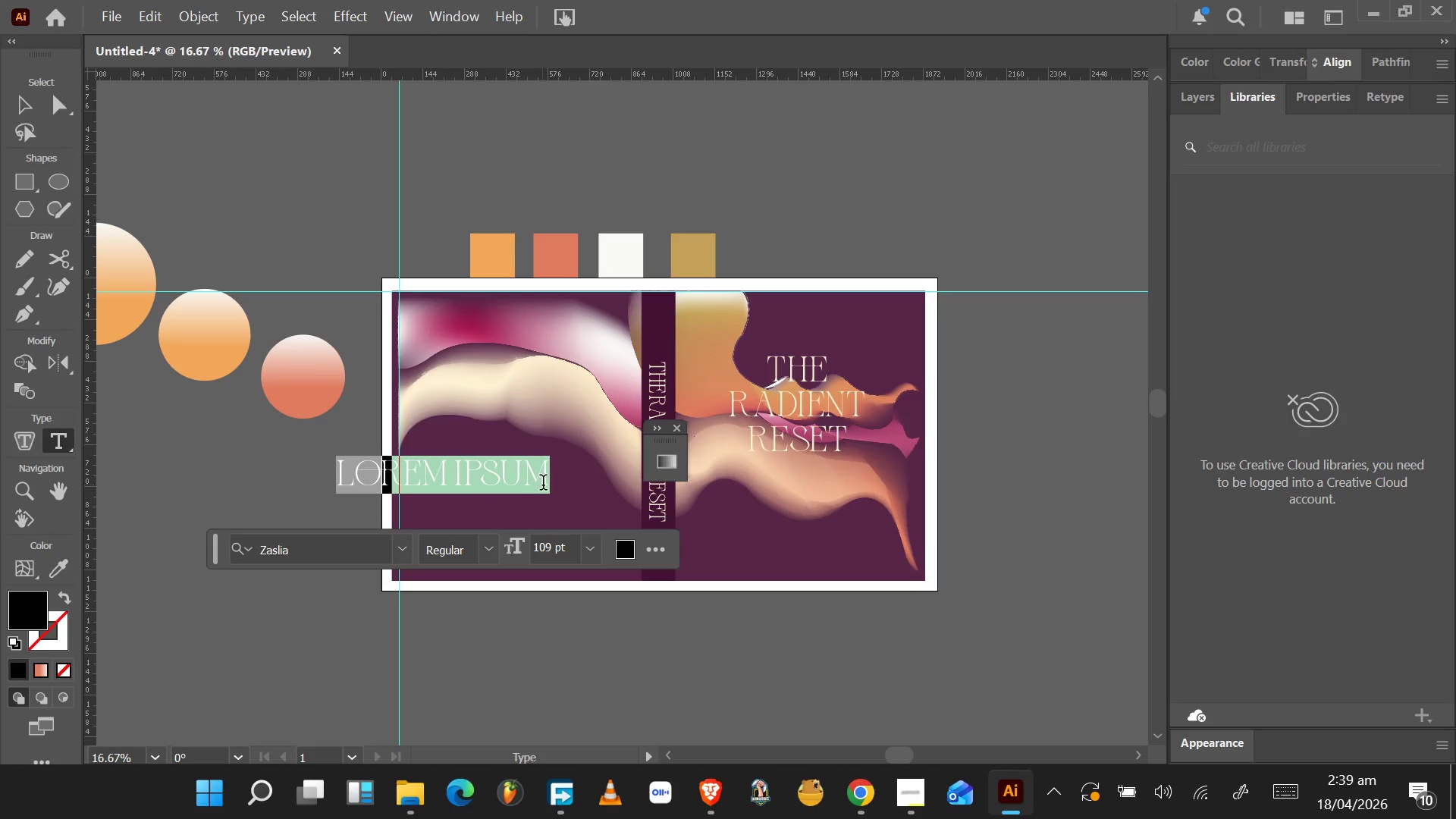 
type(DISCOVER YOUR STILLNESS)
 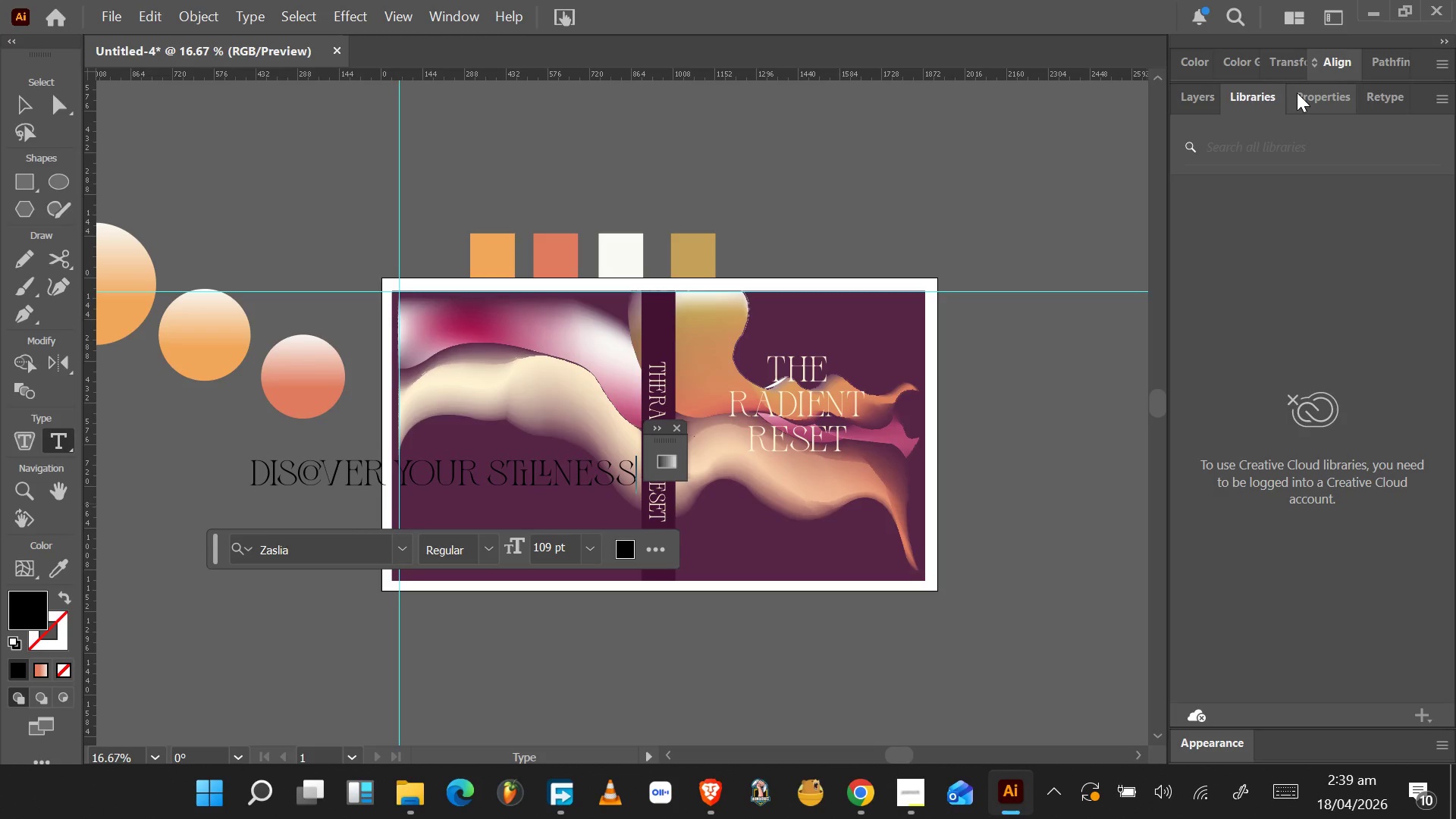 
wait(18.8)
 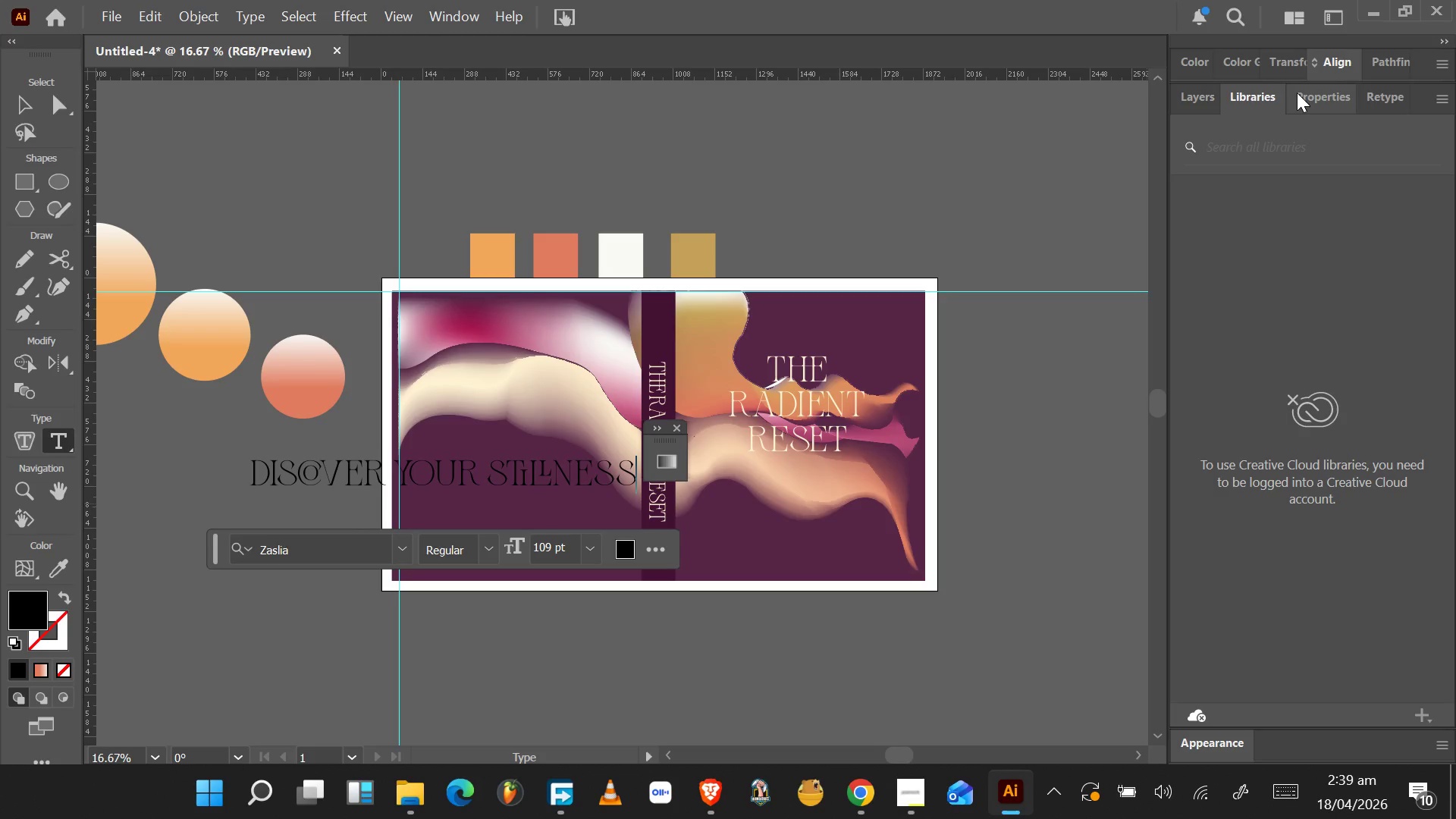 
left_click([1311, 98])
 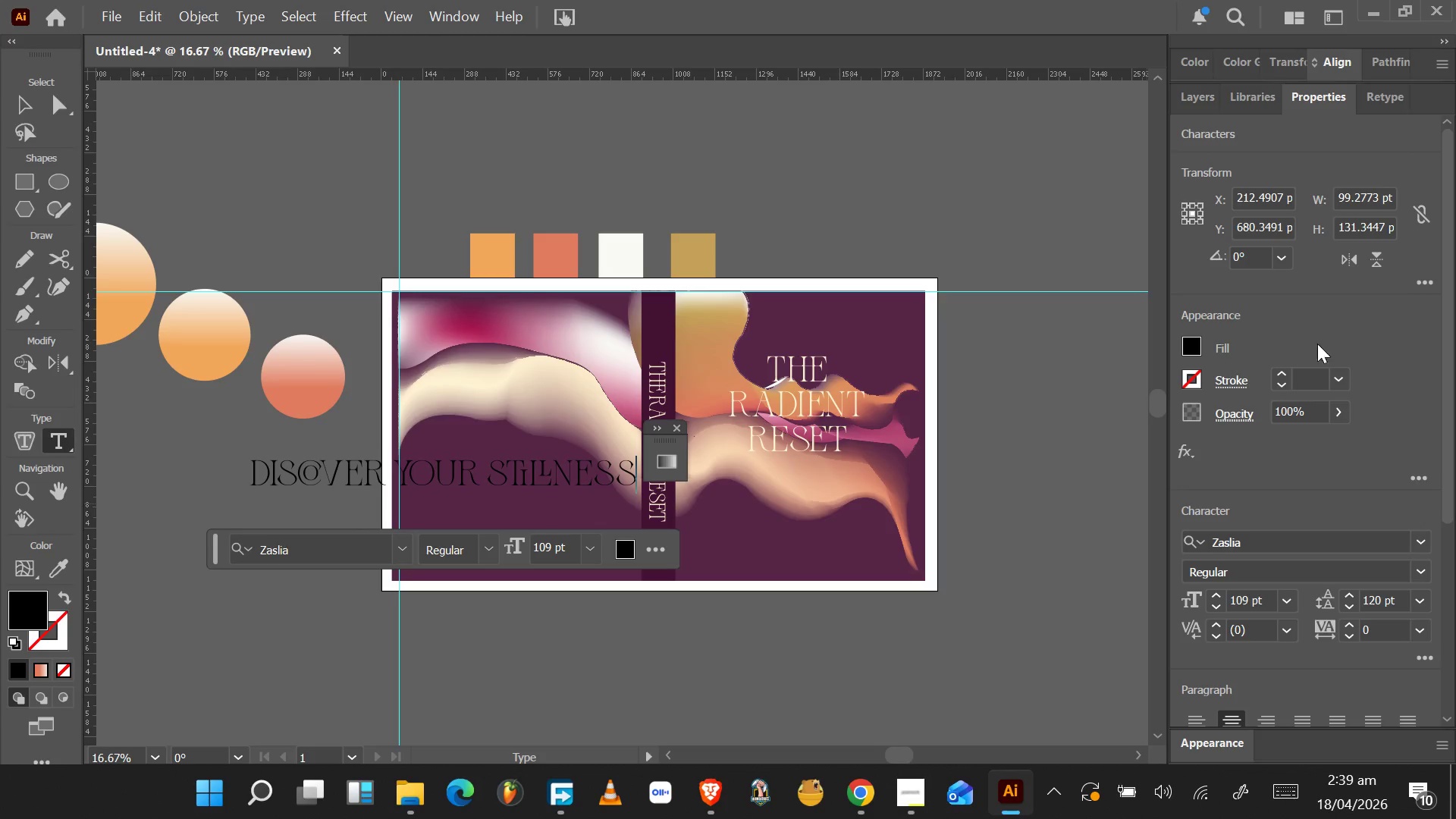 
mouse_move([1438, 538])
 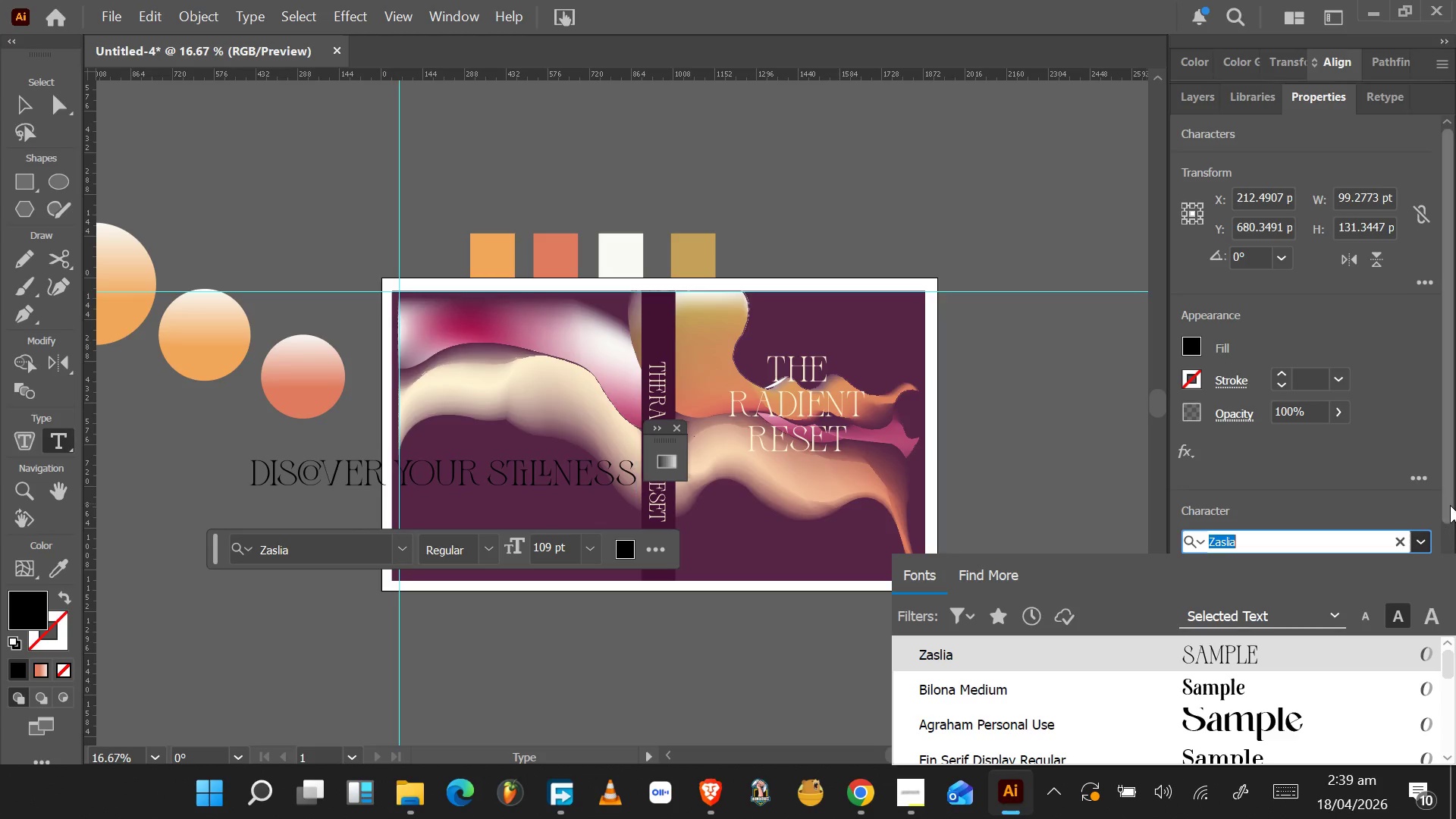 
left_click_drag(start_coordinate=[1450, 504], to_coordinate=[1445, 786])
 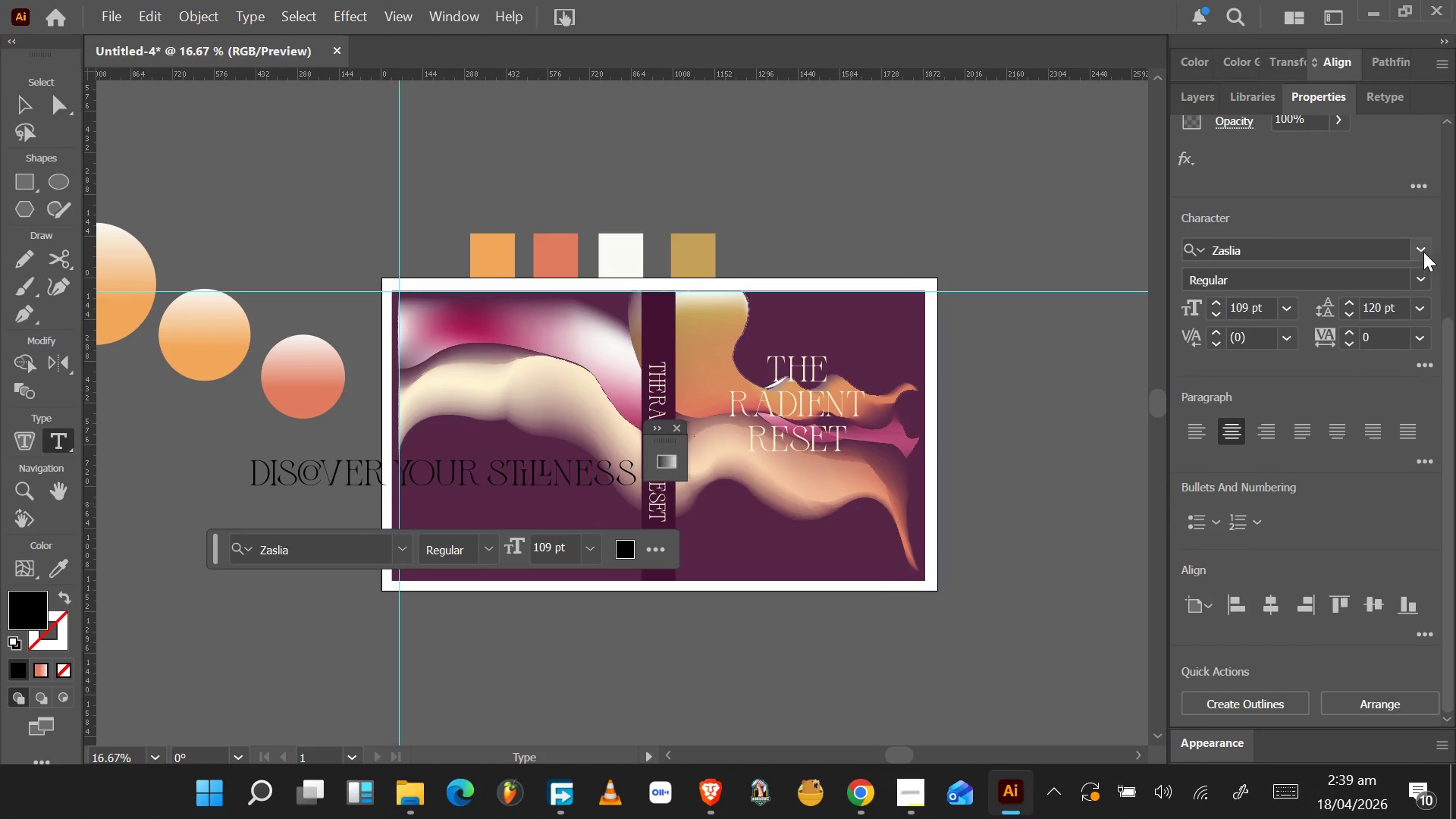 
left_click([1422, 250])
 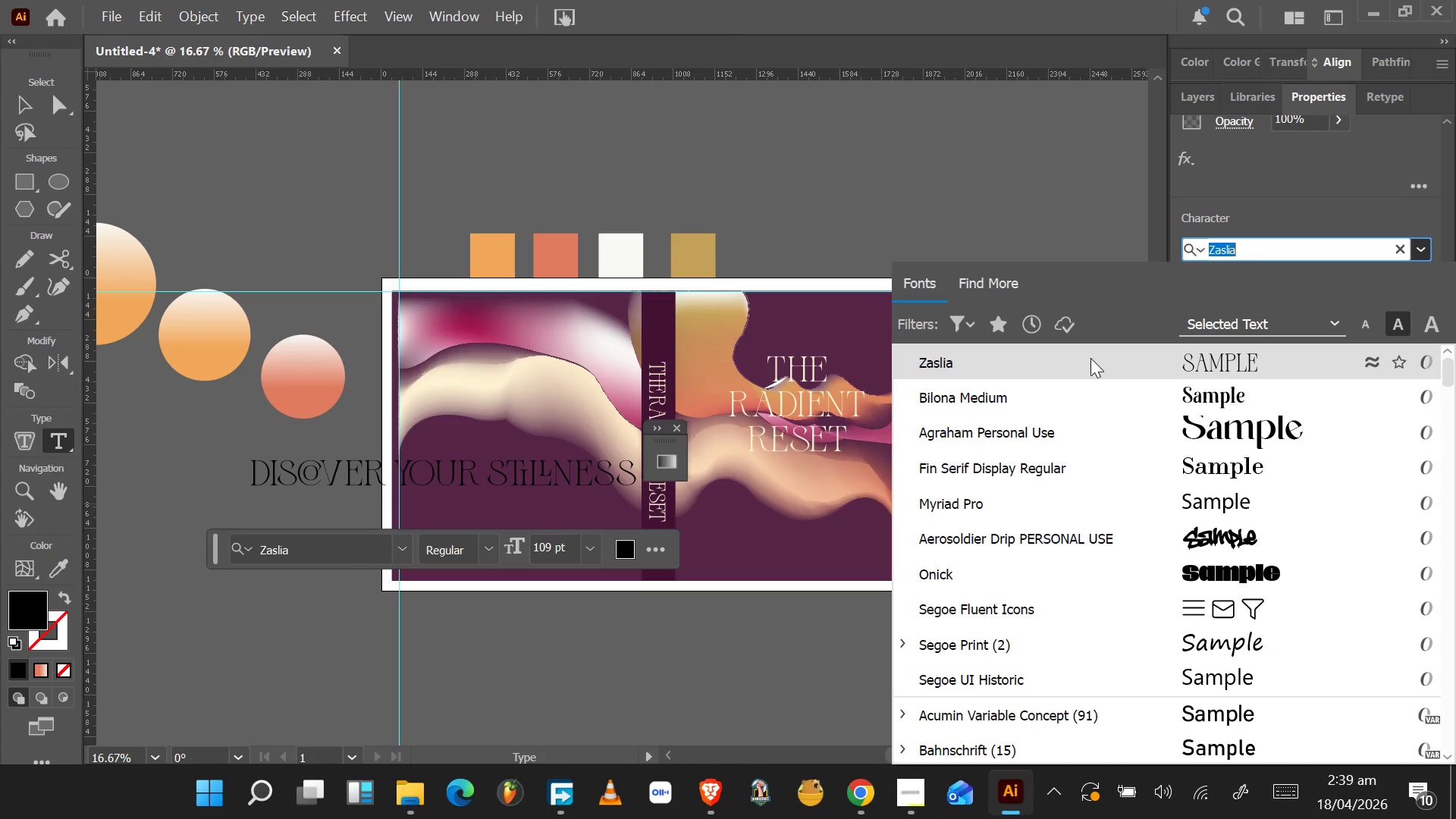 
left_click([964, 326])
 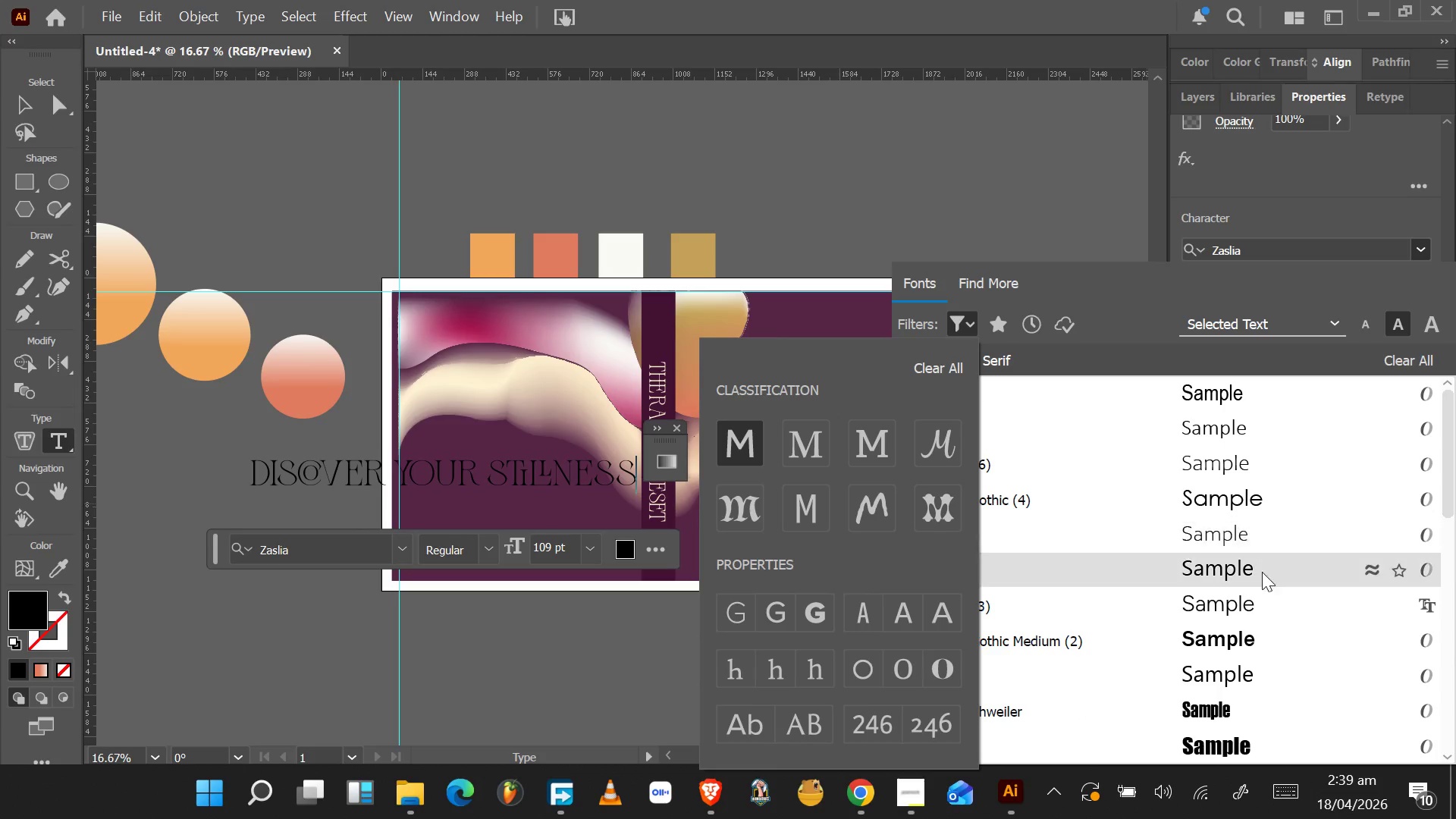 
left_click([1244, 631])
 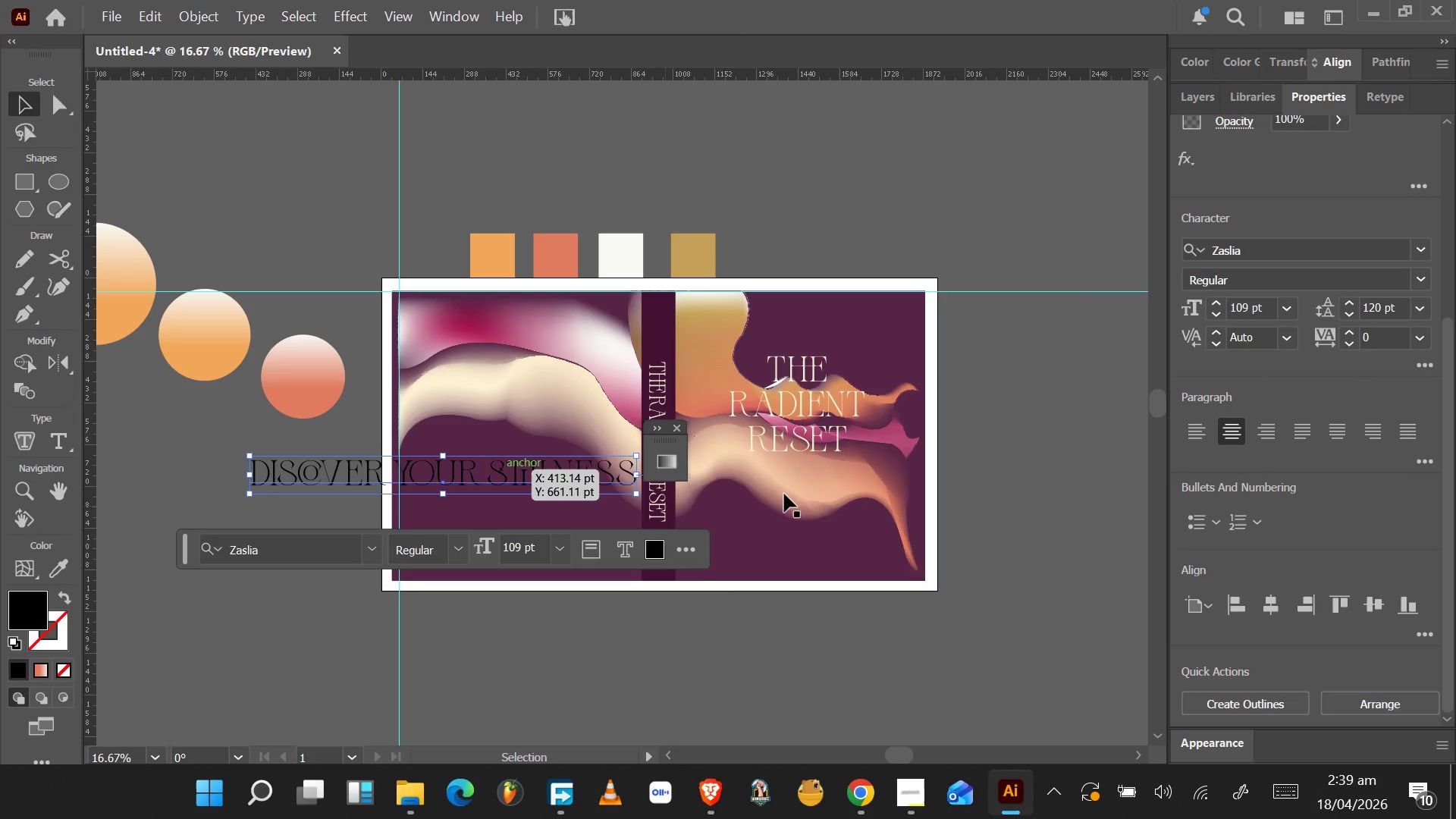 
wait(5.8)
 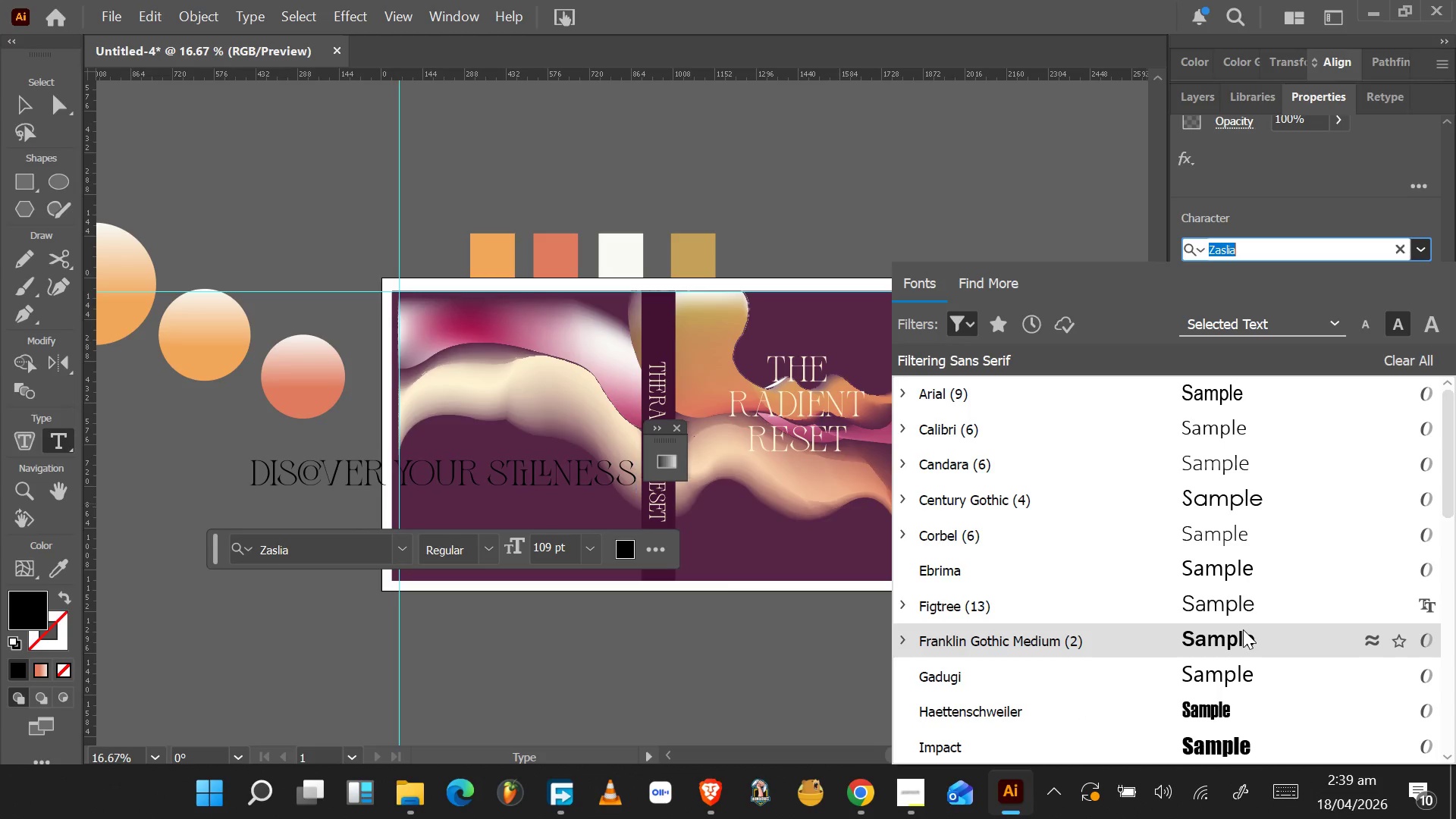 
left_click([1420, 255])
 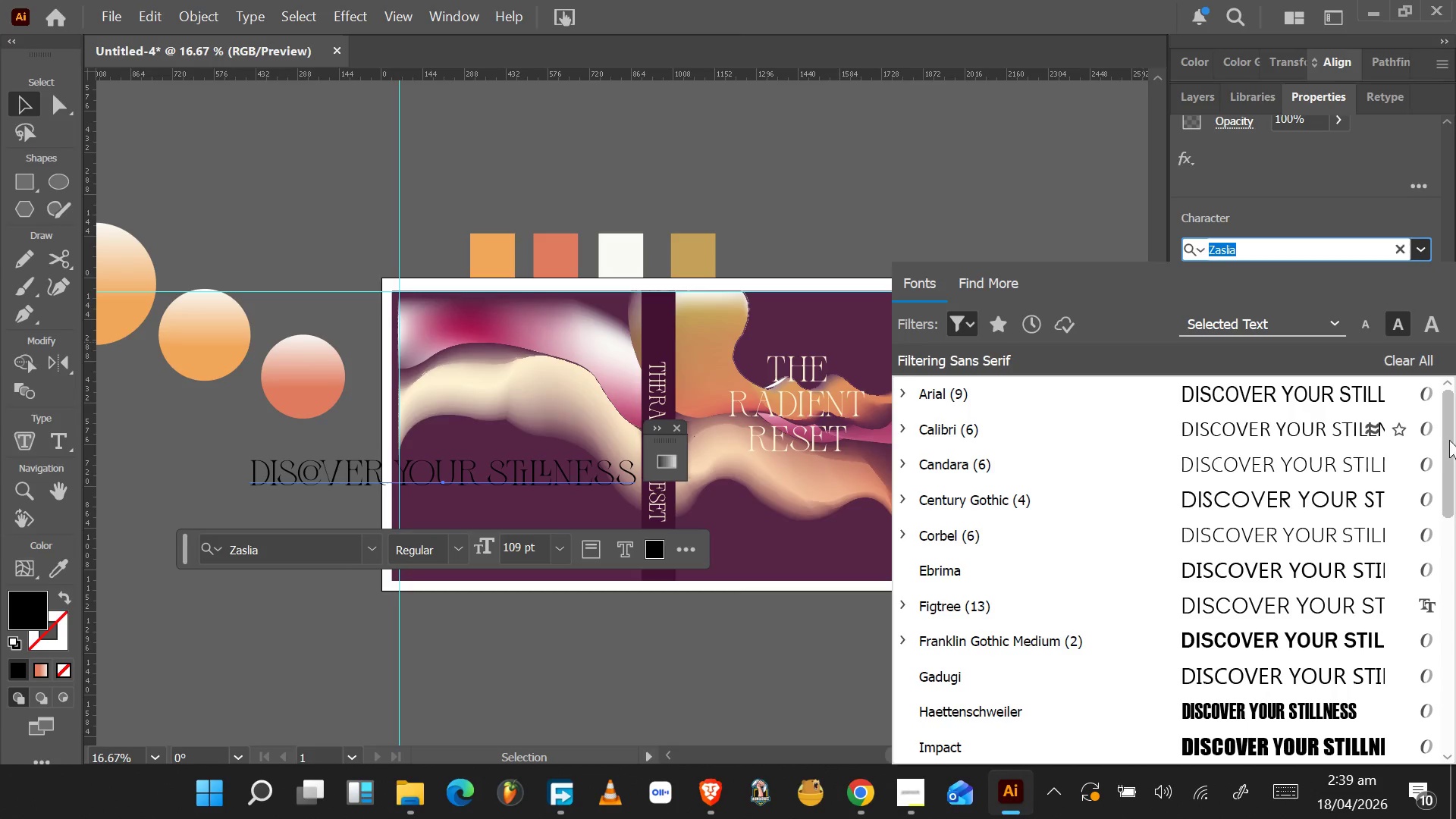 
left_click_drag(start_coordinate=[1455, 437], to_coordinate=[1454, 452])
 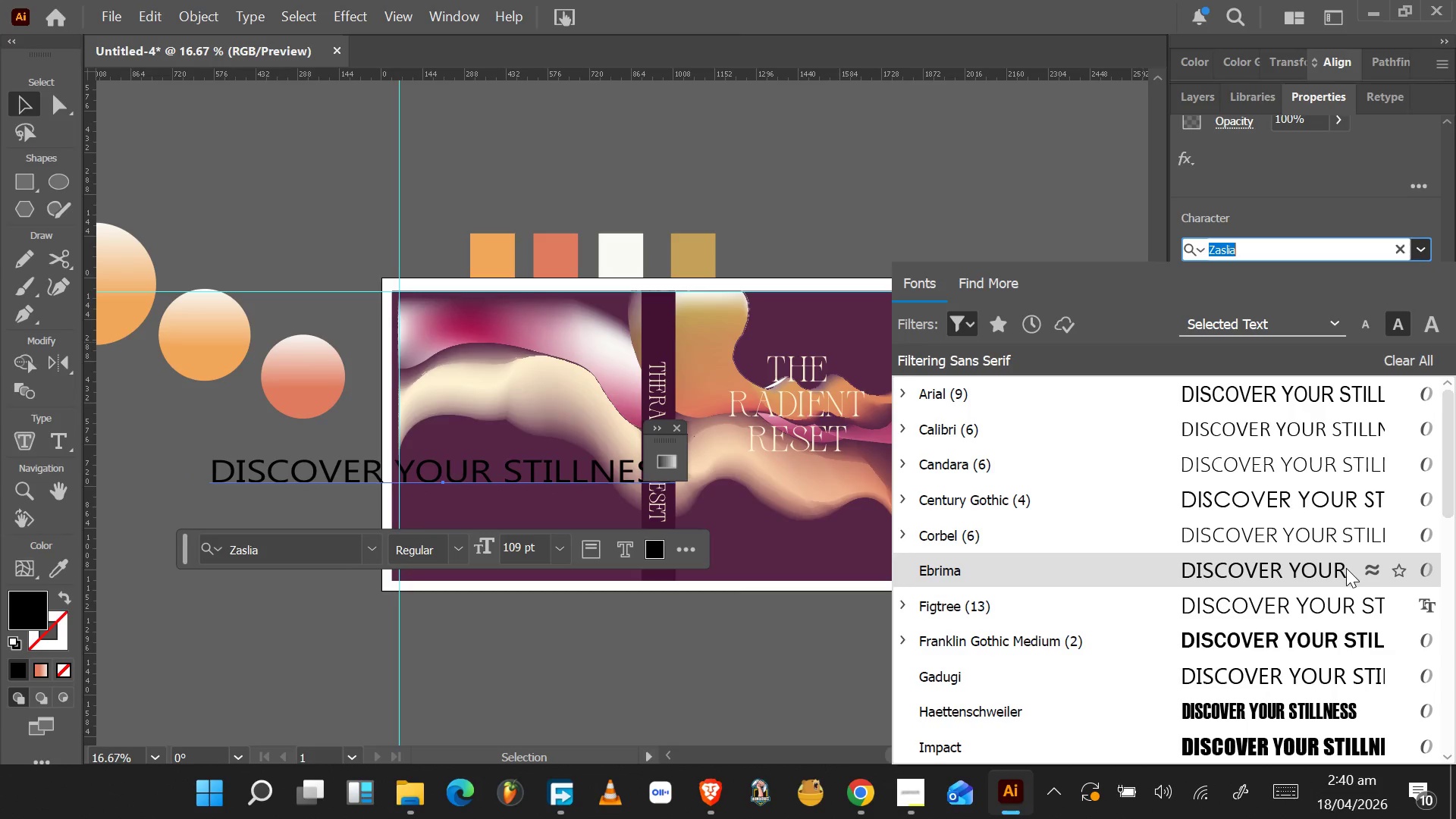 
wait(6.08)
 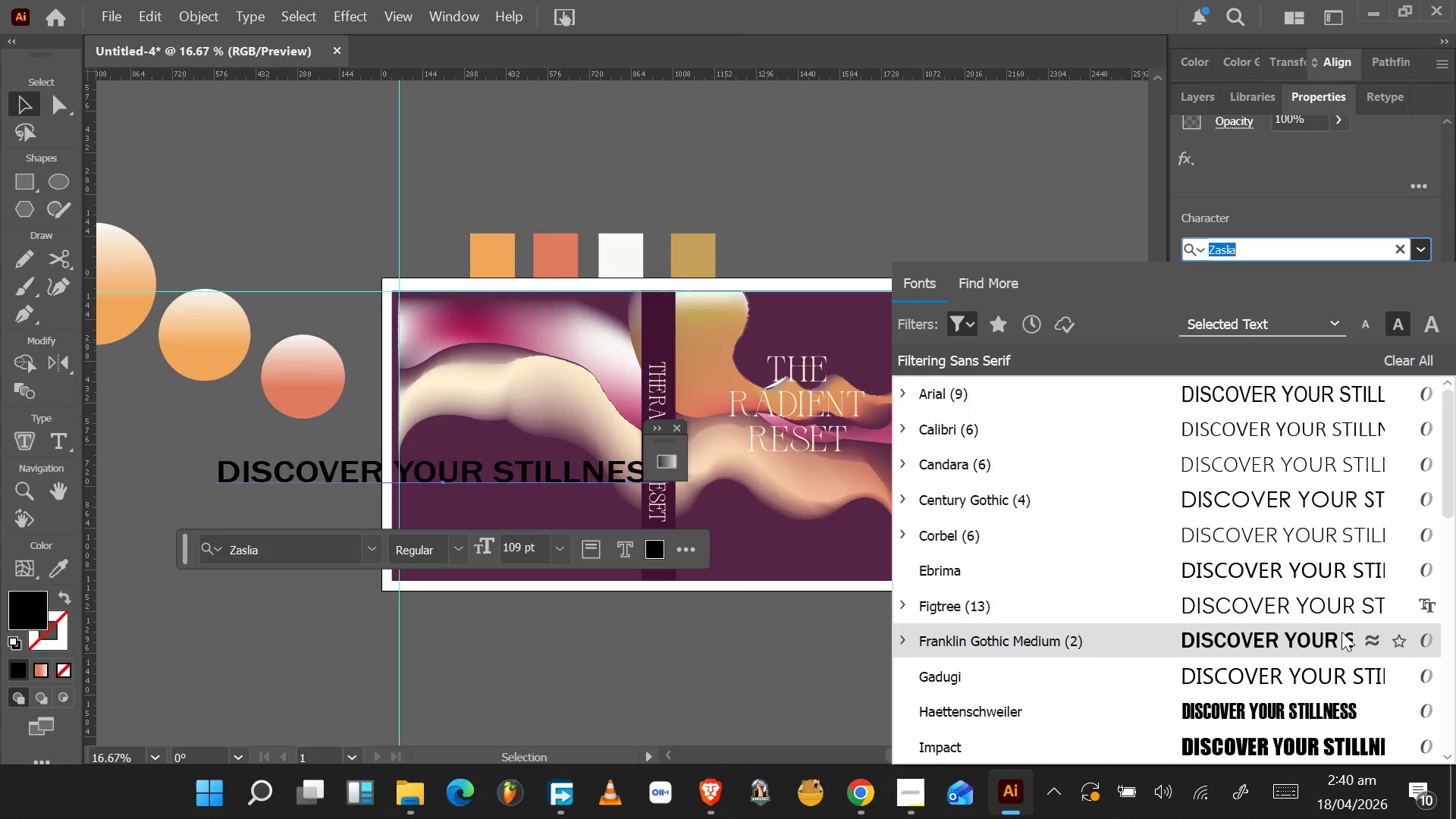 
left_click([1343, 573])
 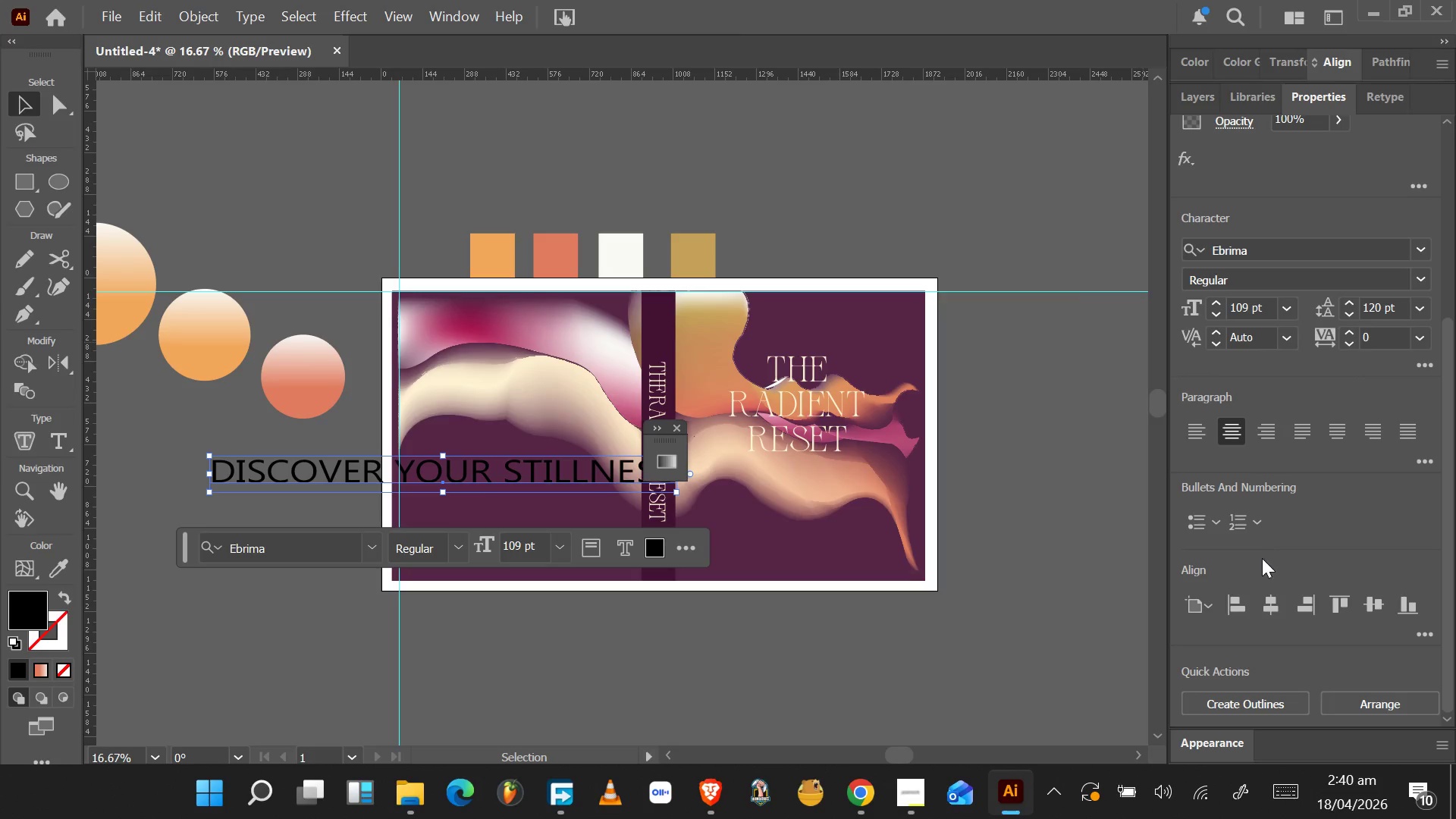 
scroll: coordinate [1269, 576], scroll_direction: down, amount: 4.0
 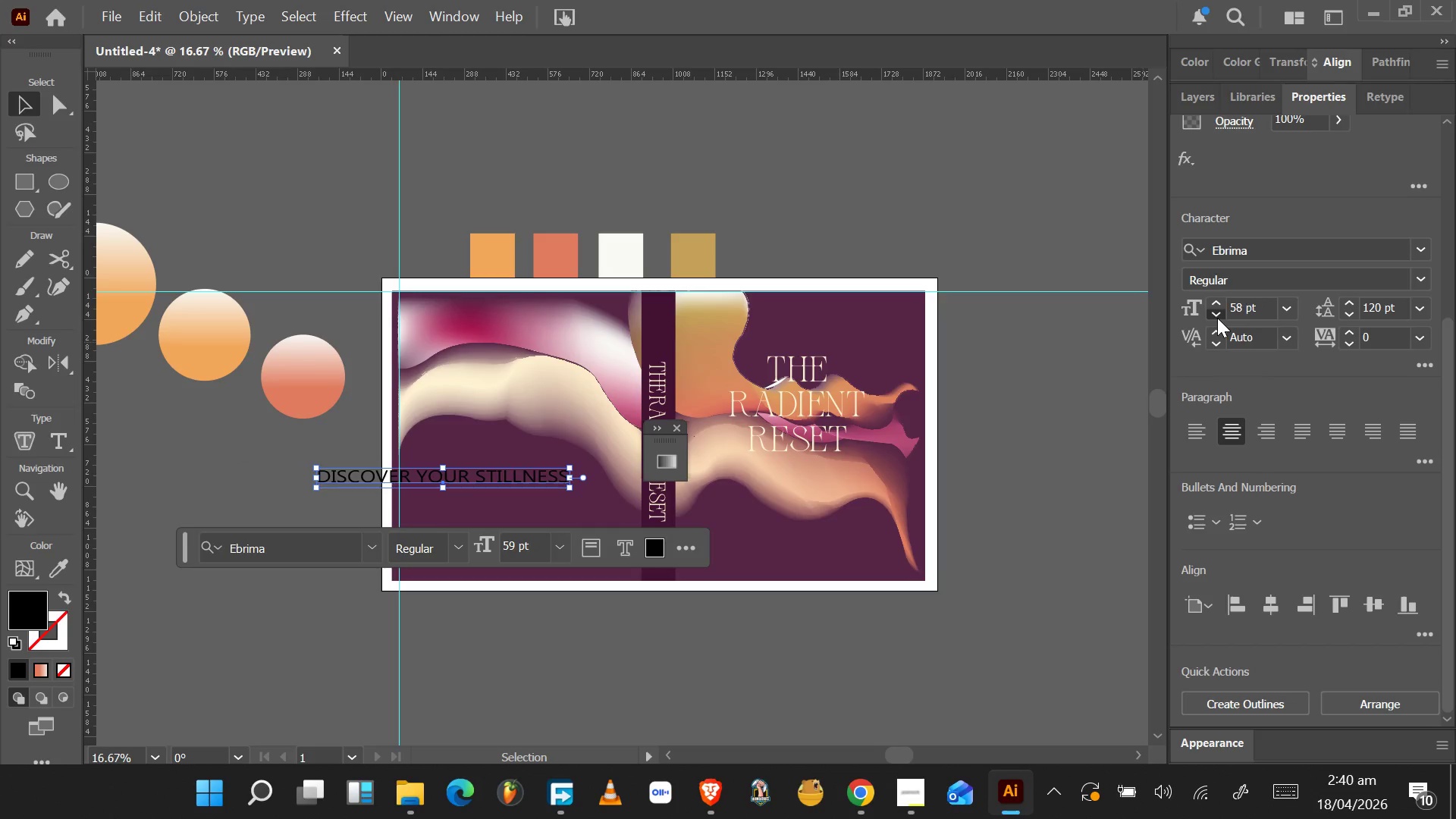 
wait(7.23)
 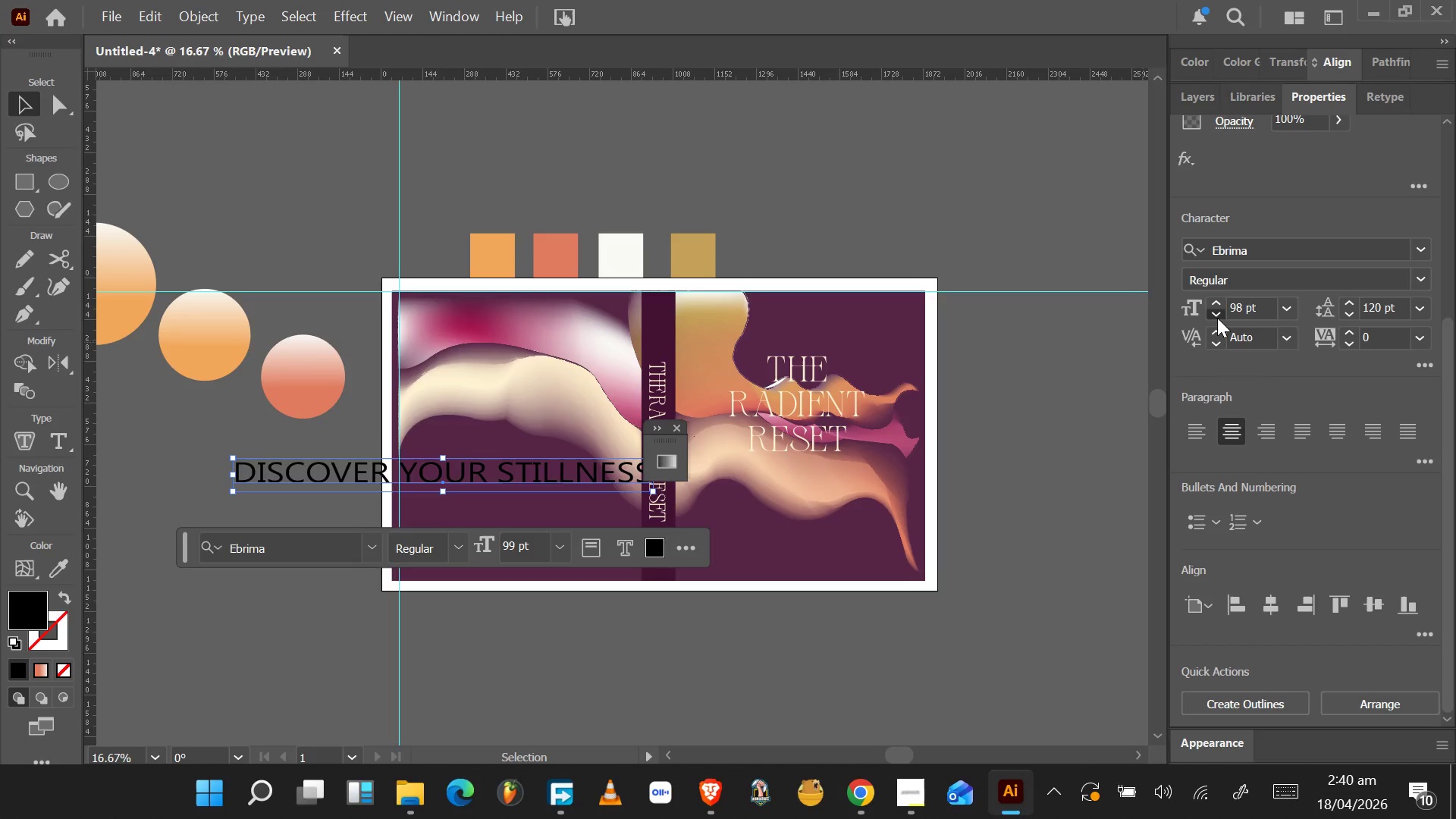 
left_click([1217, 318])
 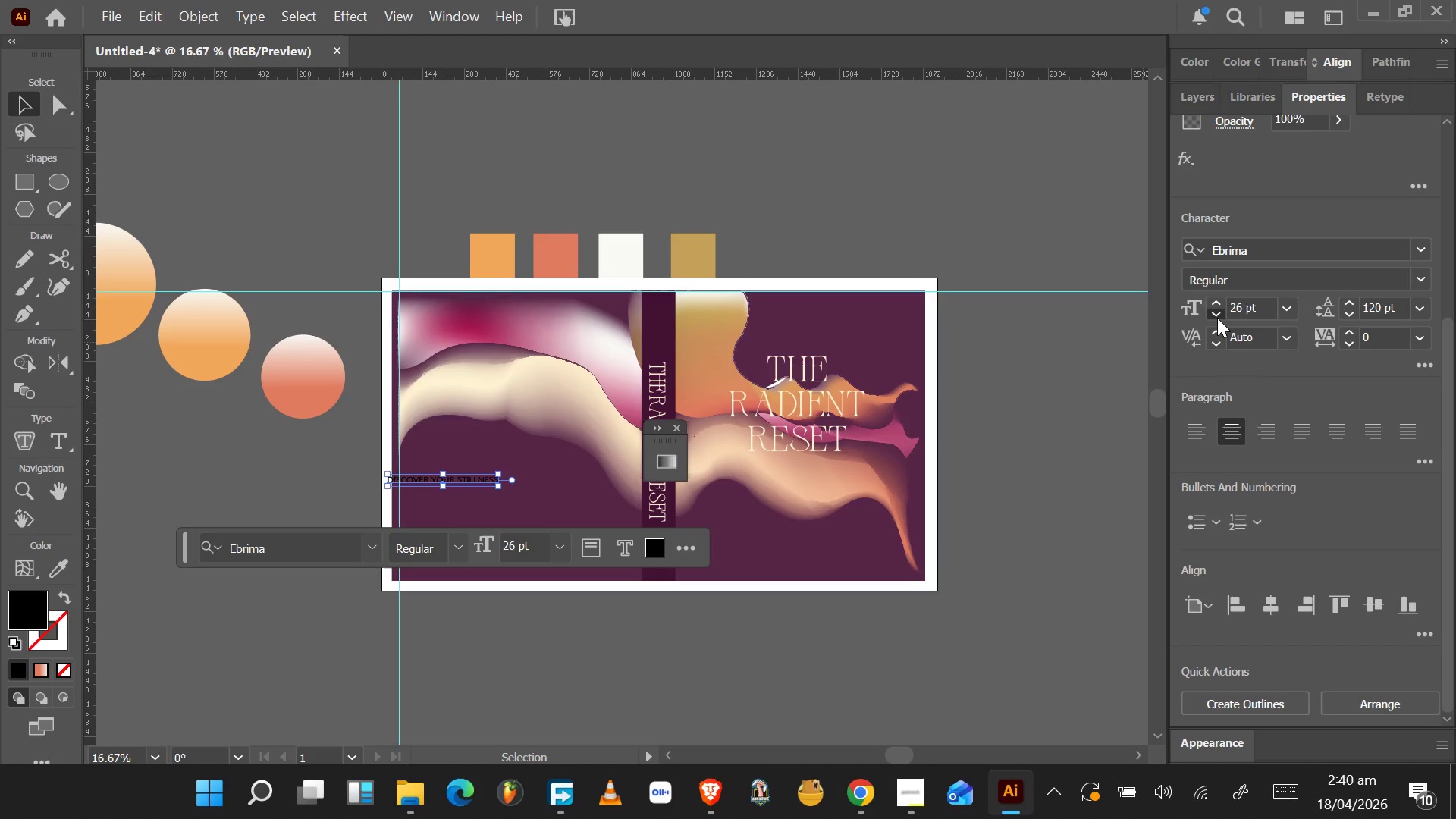 
left_click([1217, 318])
 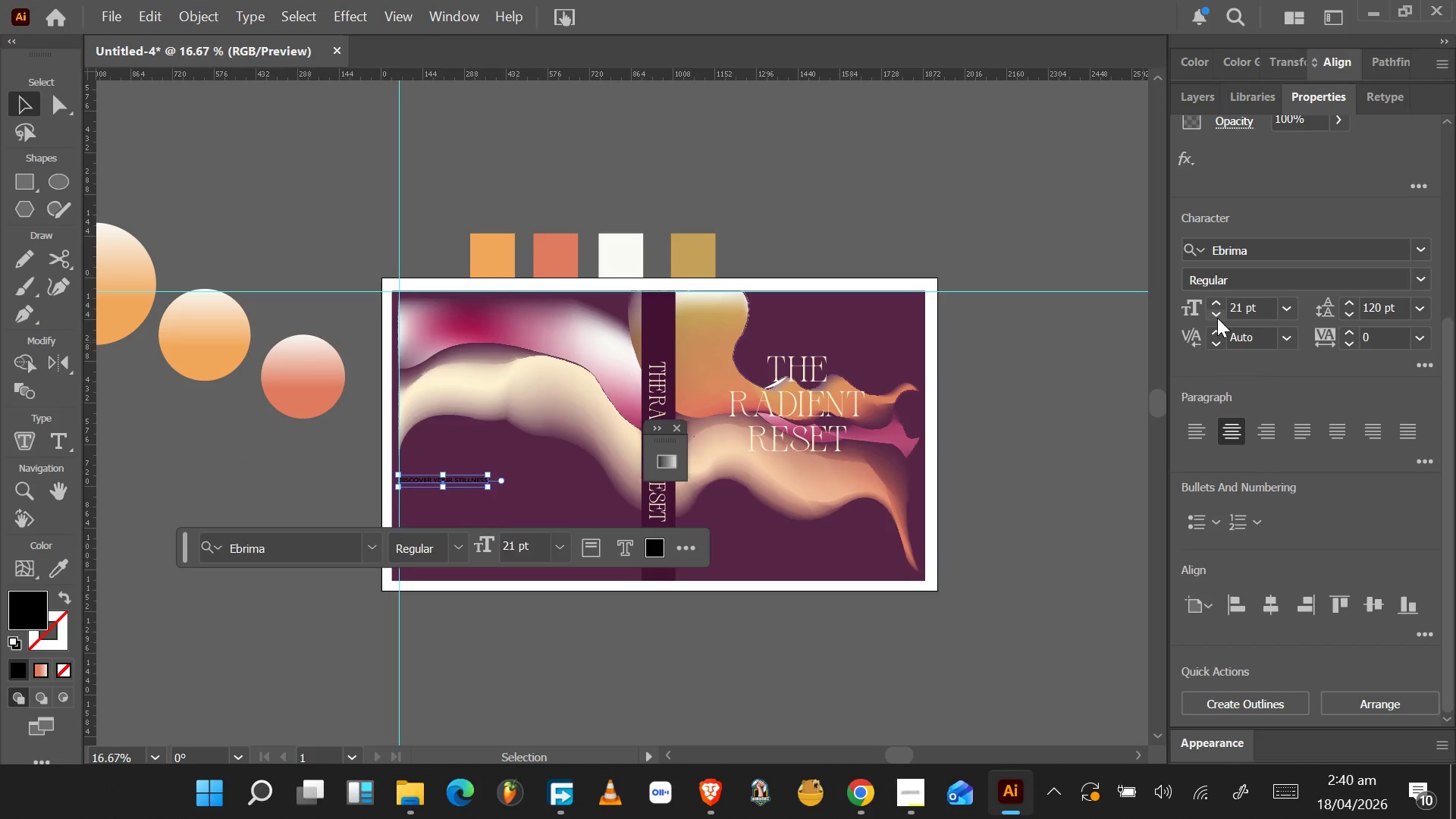 
left_click([1217, 318])
 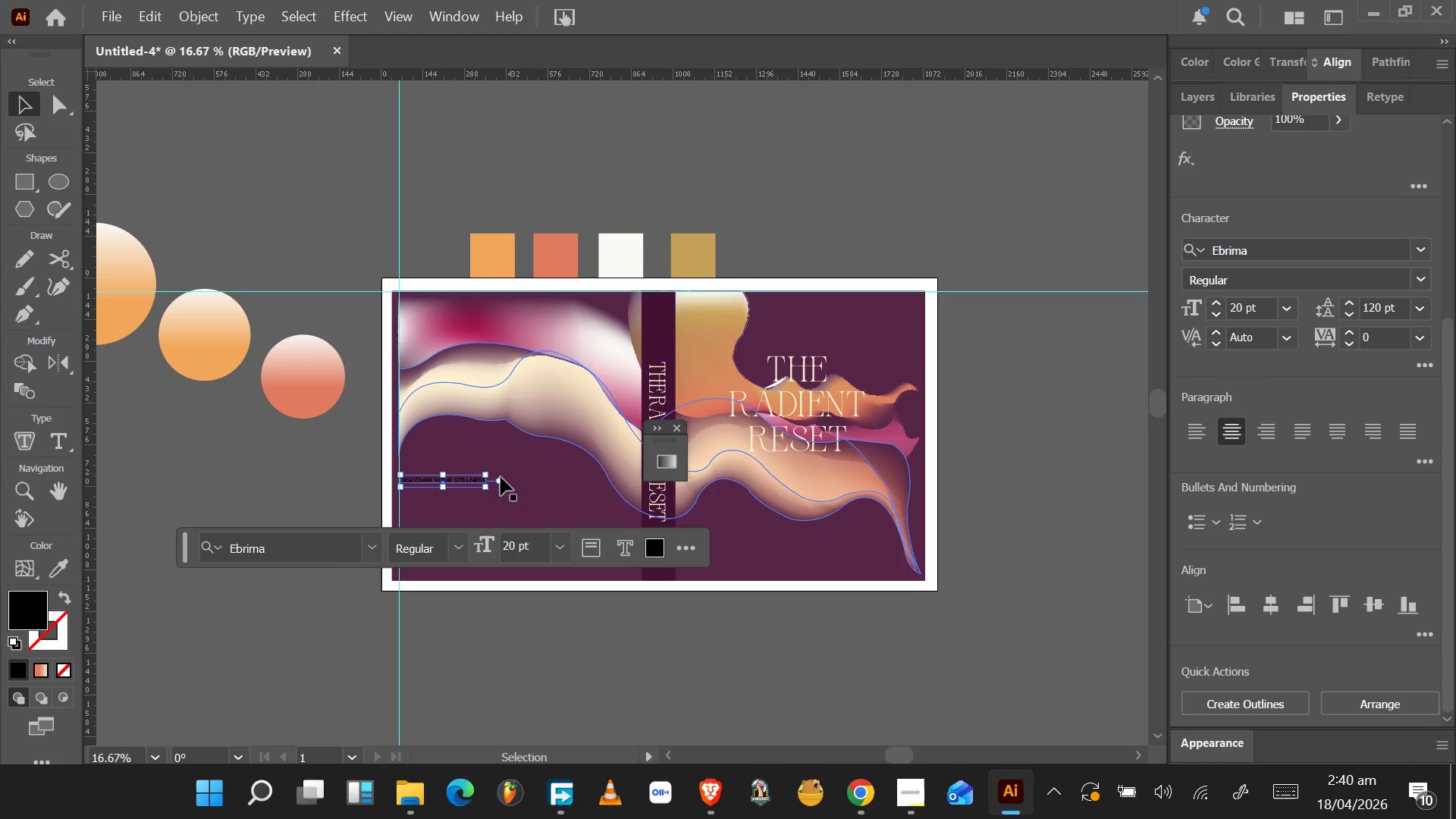 
left_click_drag(start_coordinate=[460, 479], to_coordinate=[535, 458])
 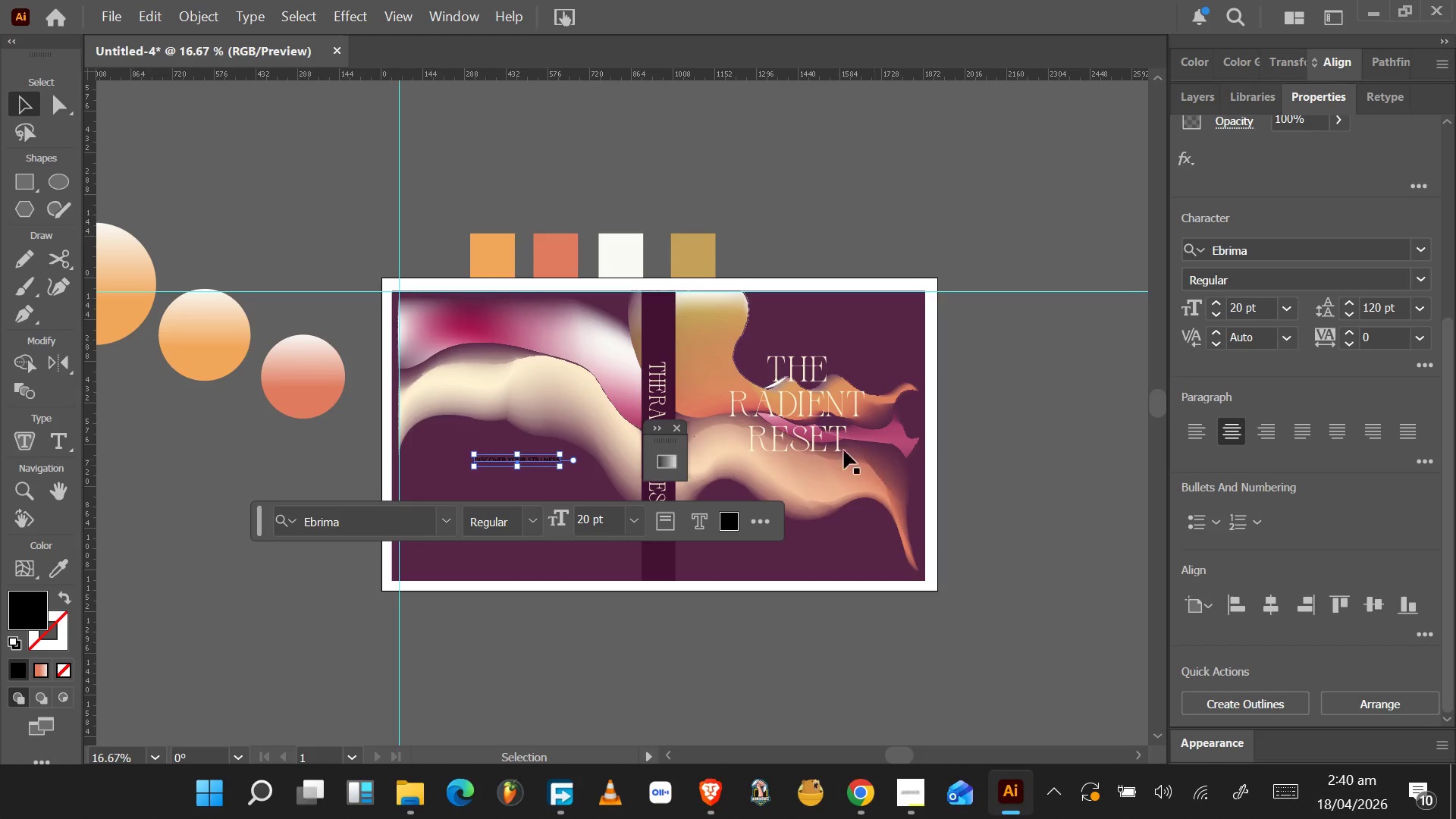 
left_click([778, 438])
 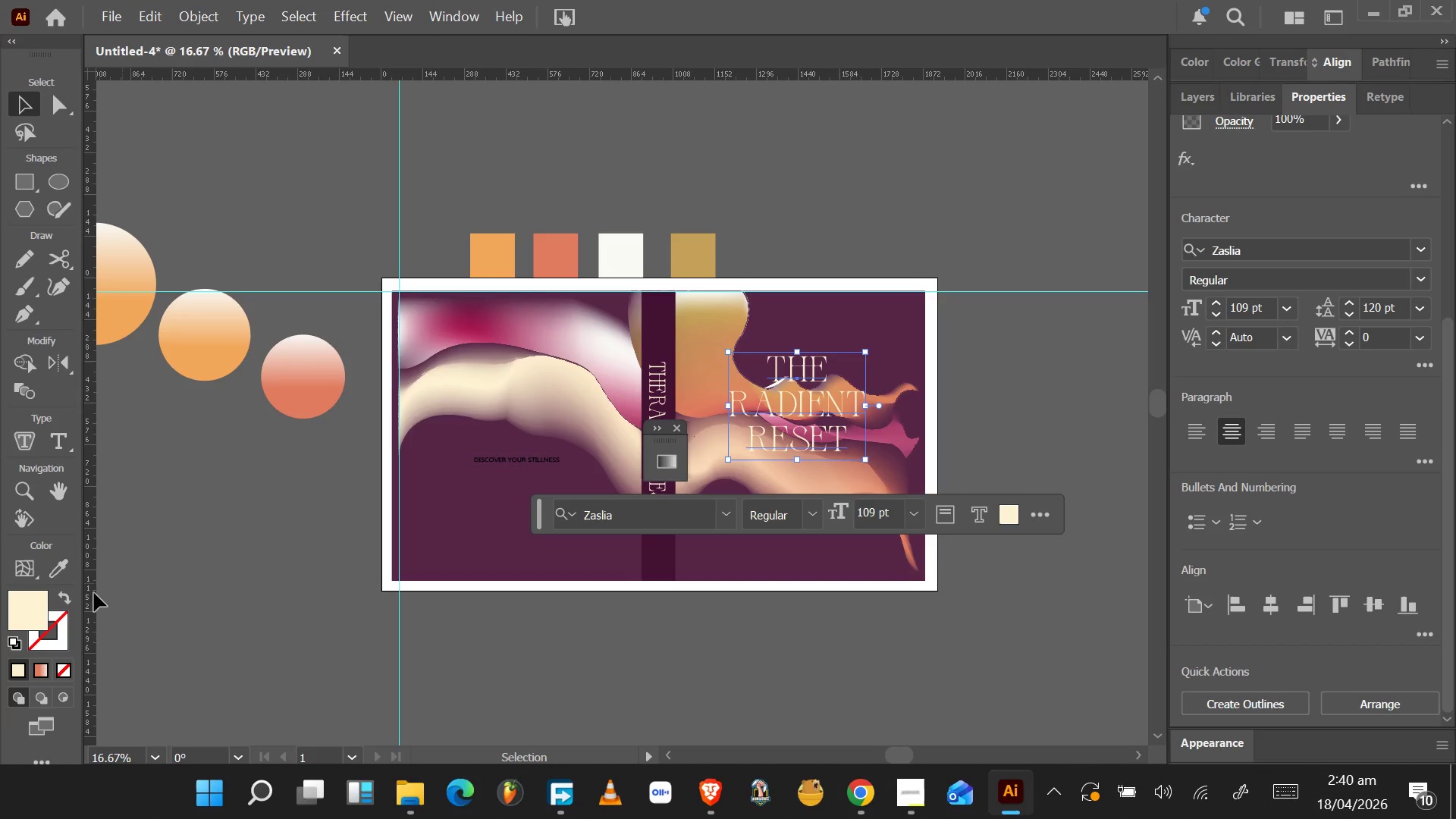 
left_click([24, 609])
 